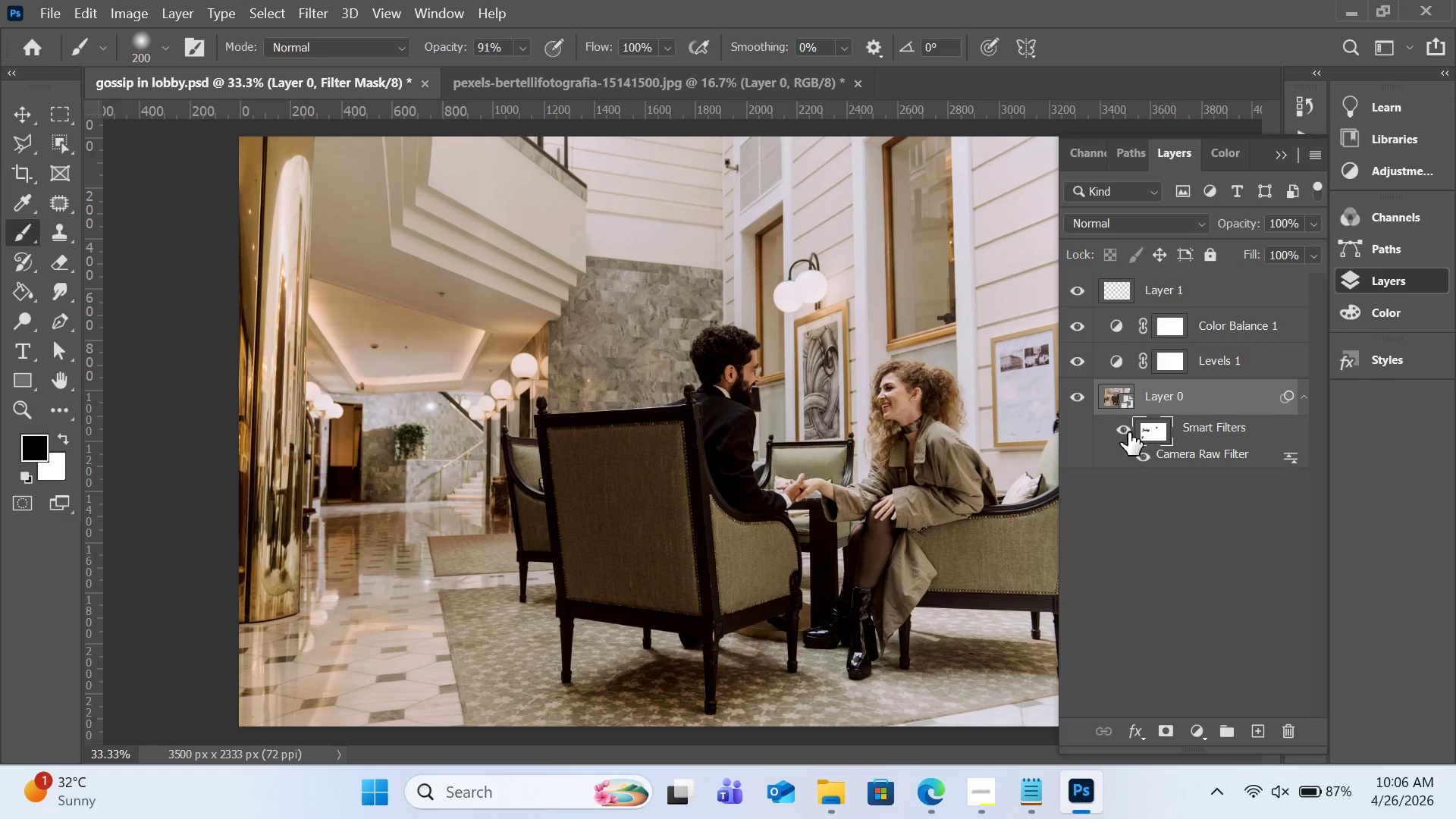 
key(Control+Z)
 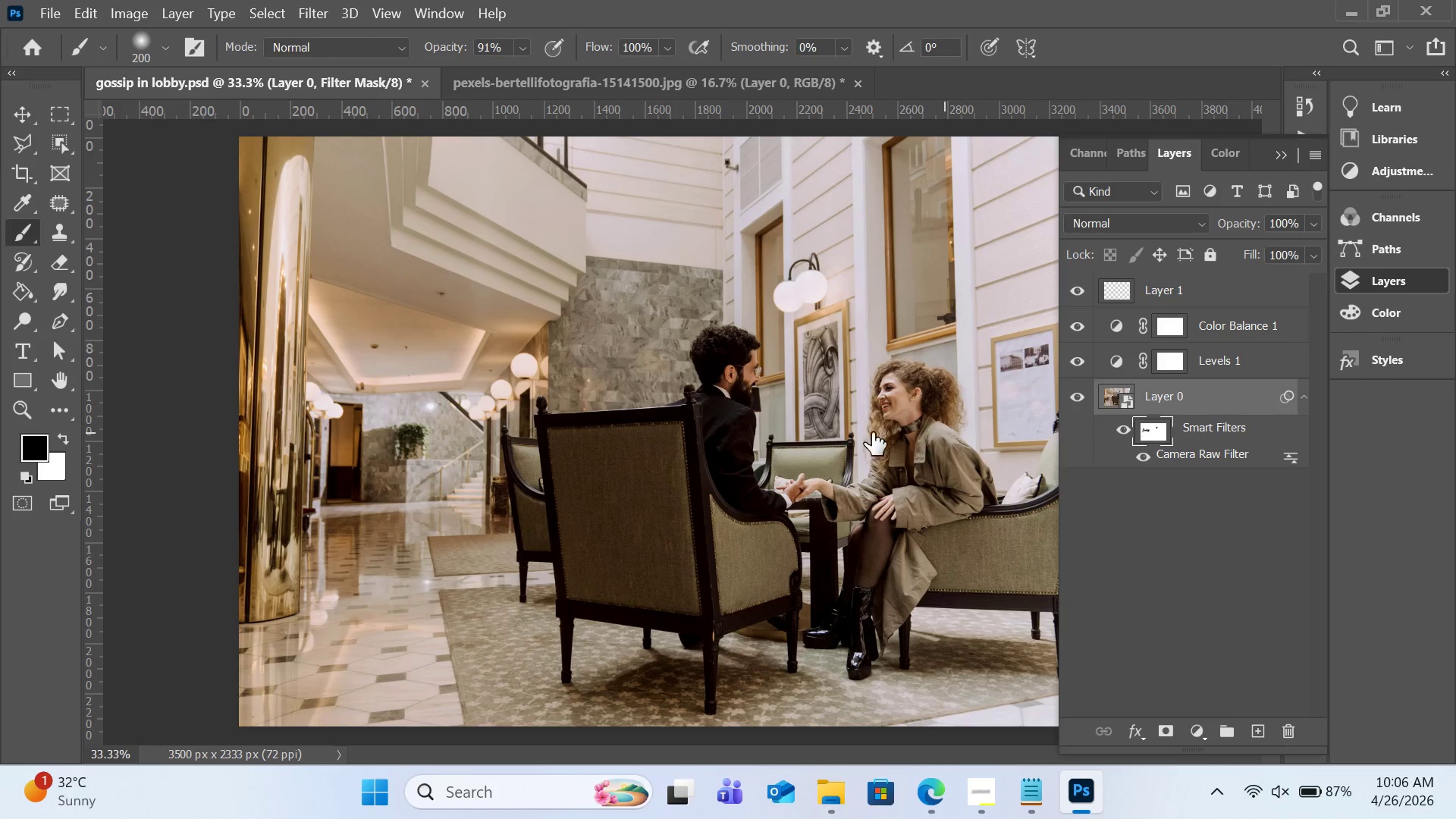 
key(Control+Z)
 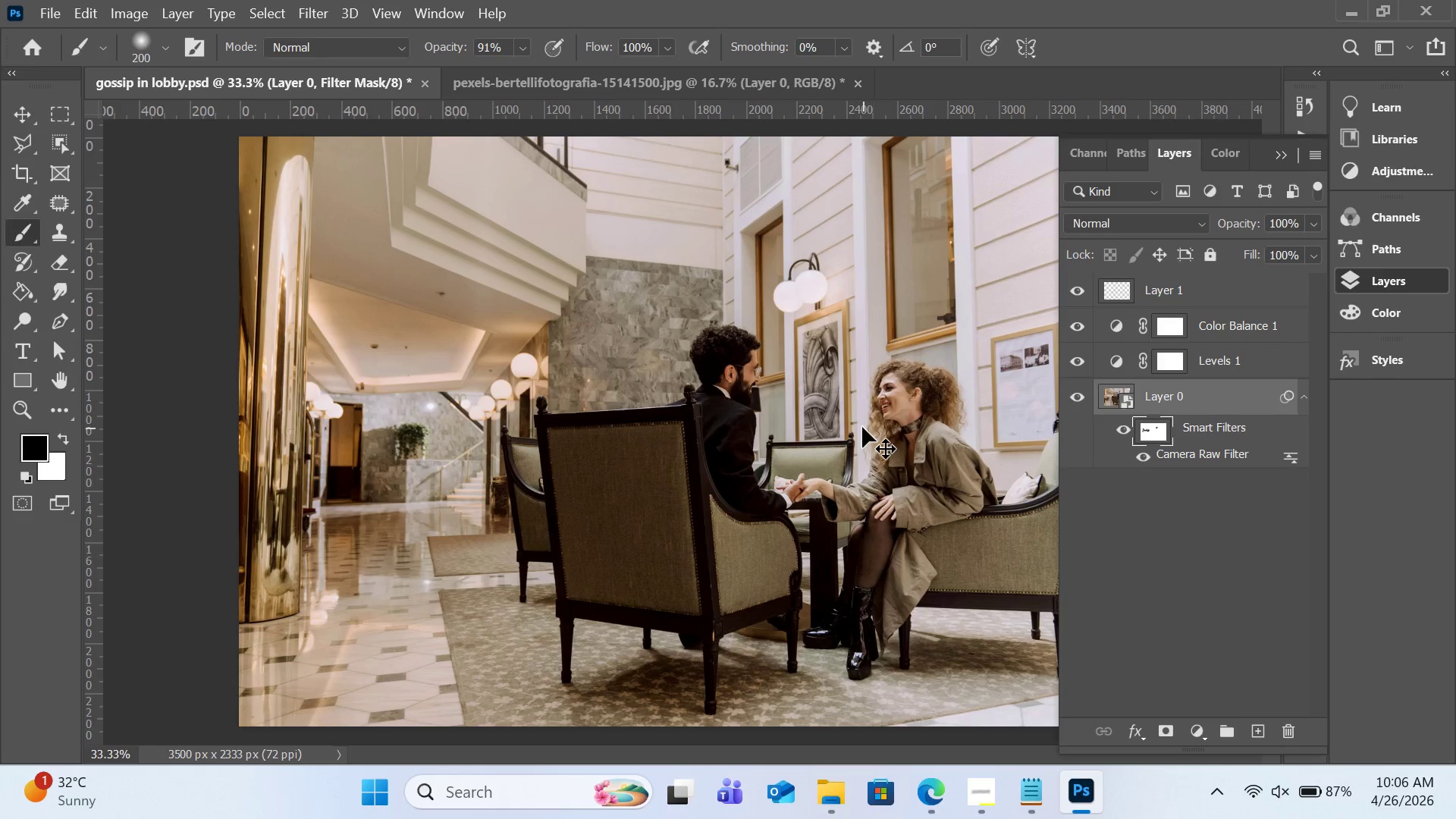 
key(Control+Z)
 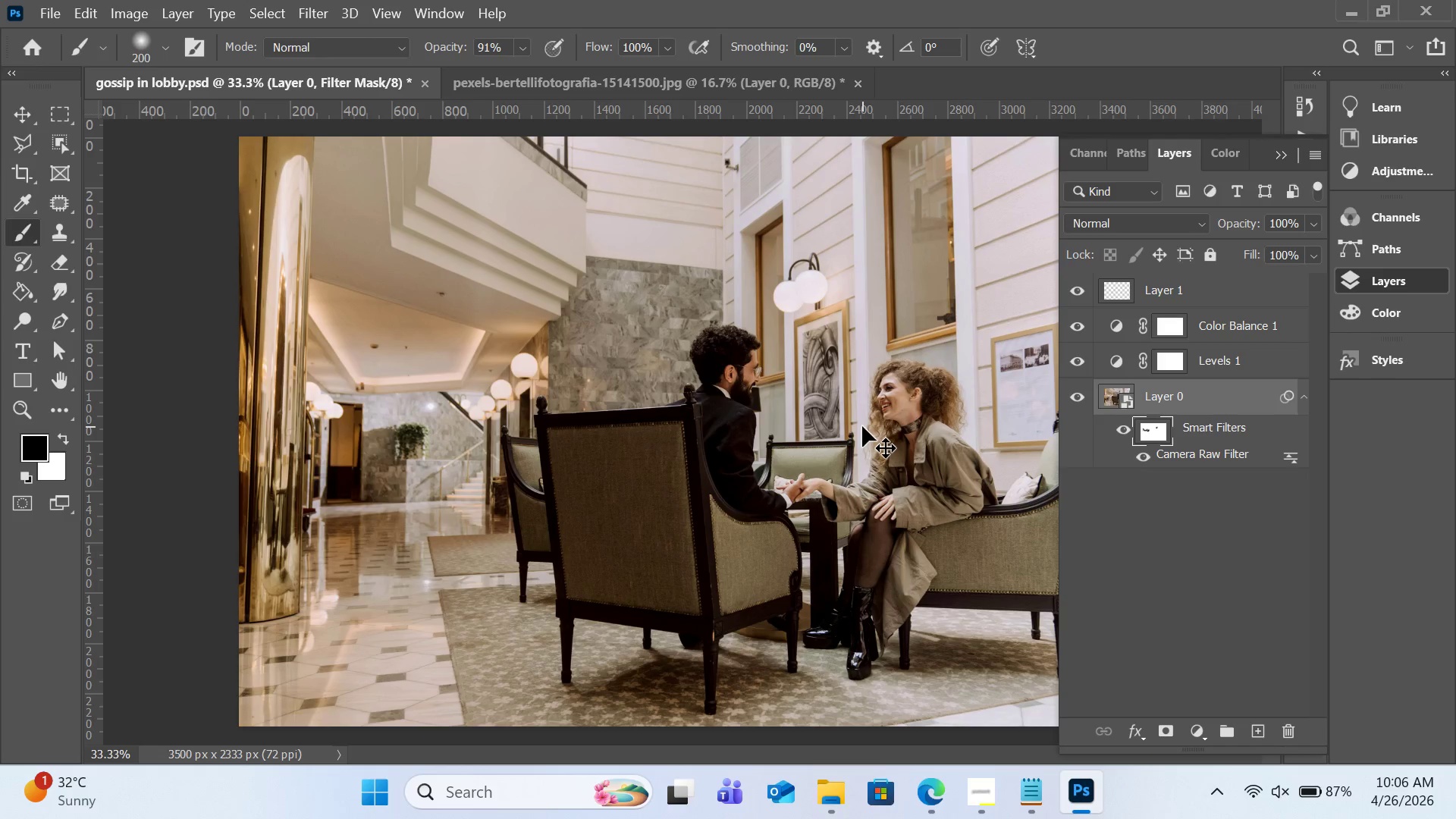 
key(Control+Z)
 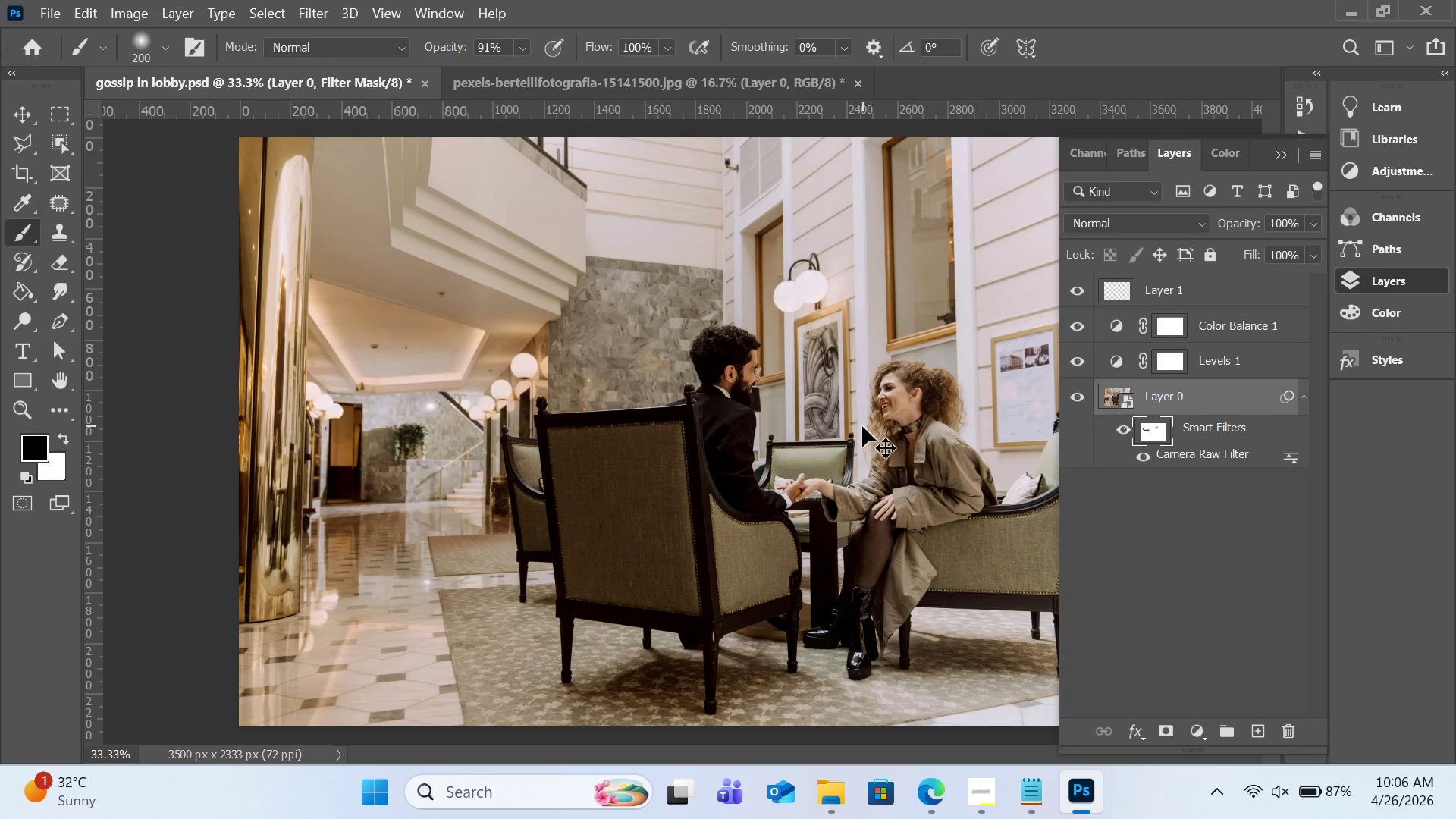 
key(Control+Z)
 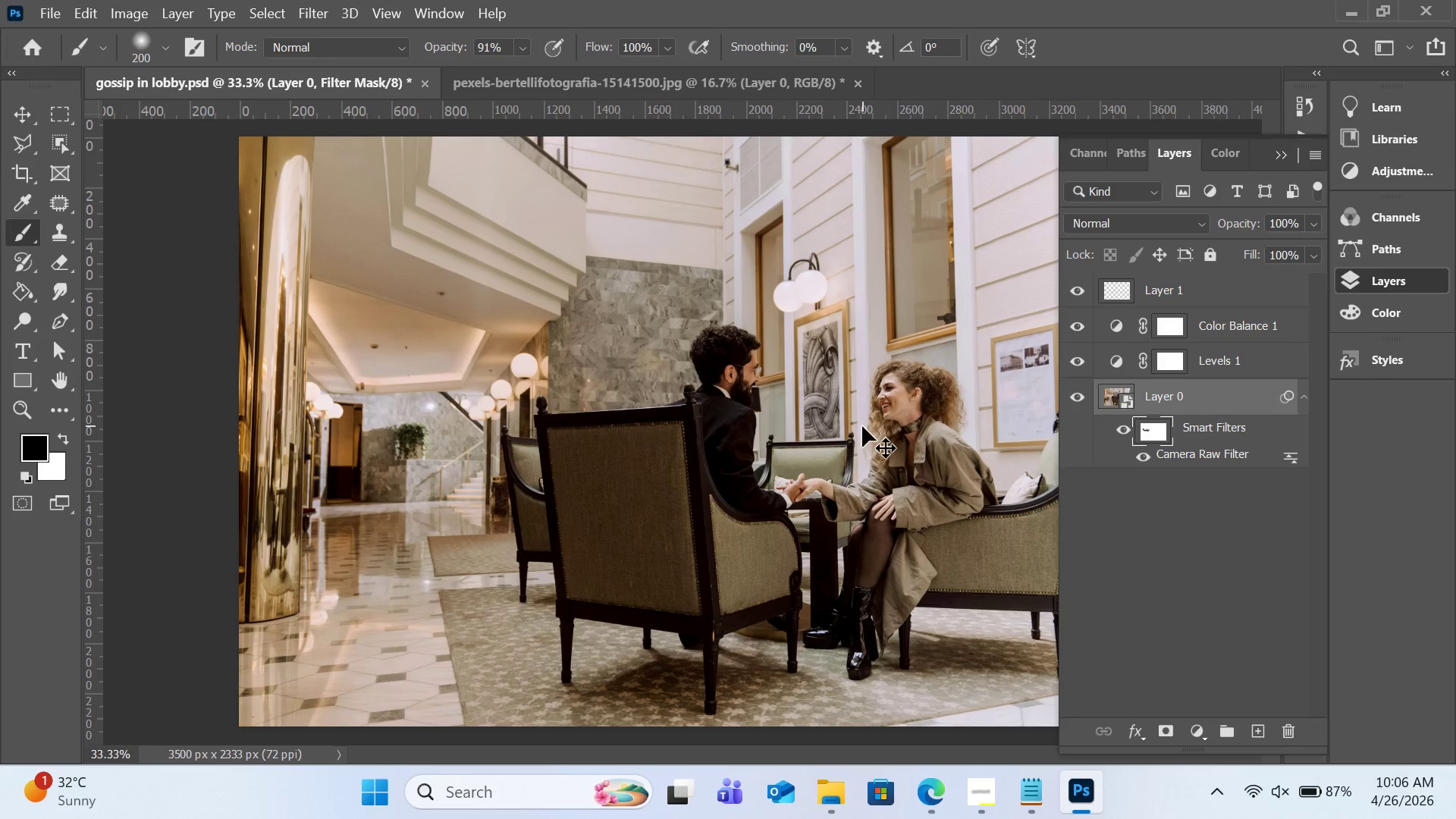 
key(Control+Z)
 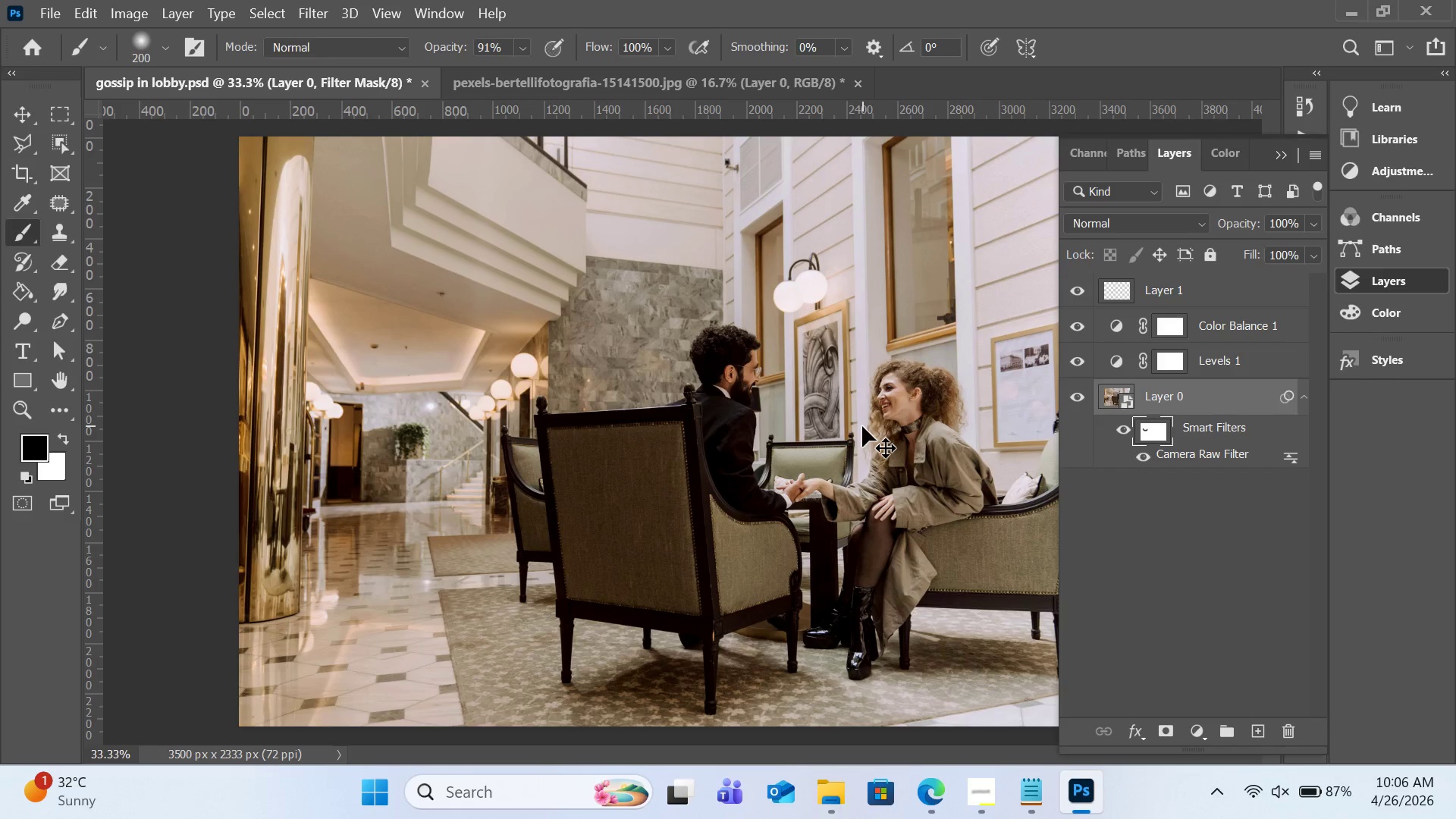 
key(Control+Z)
 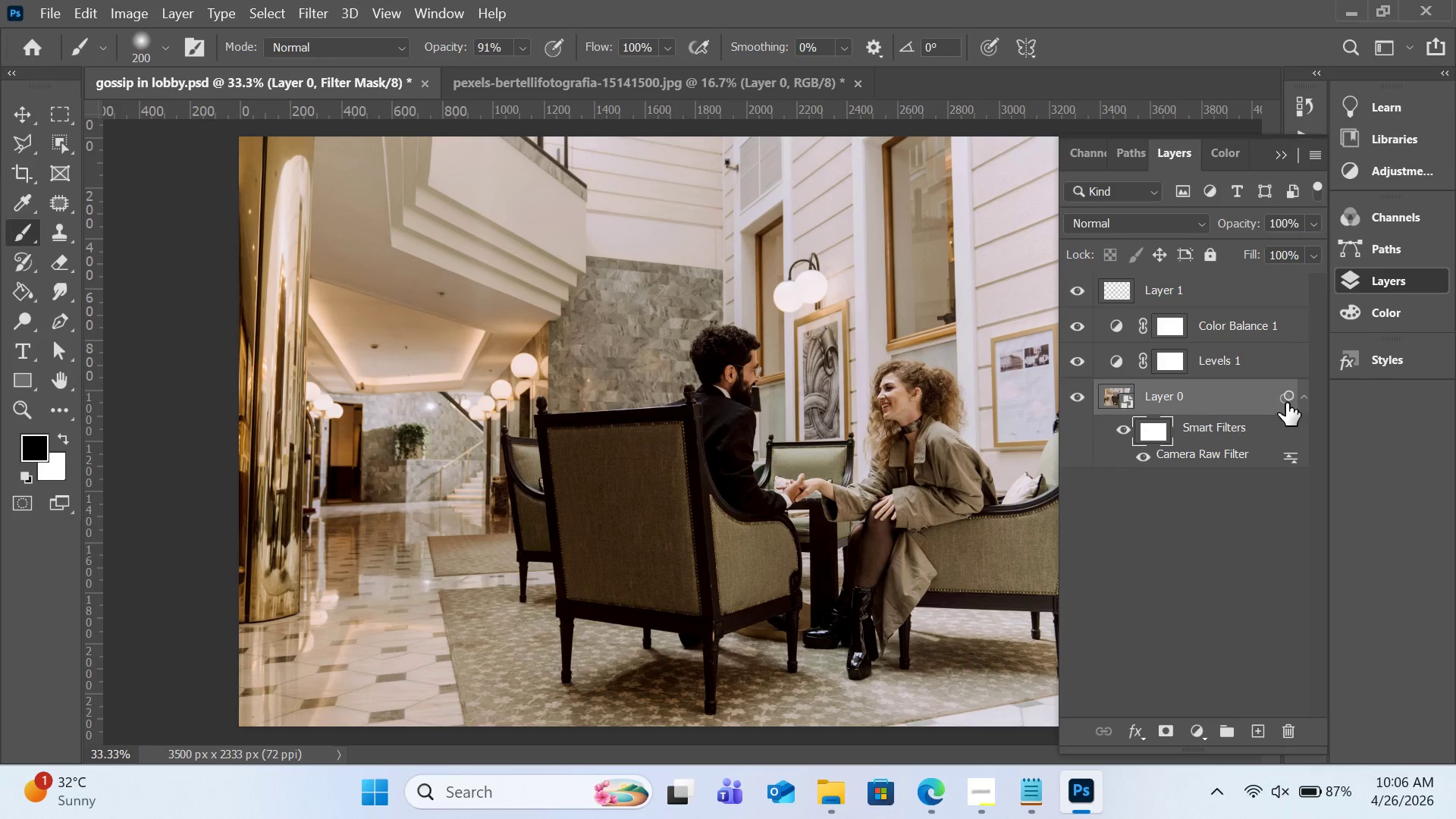 
left_click([1285, 399])
 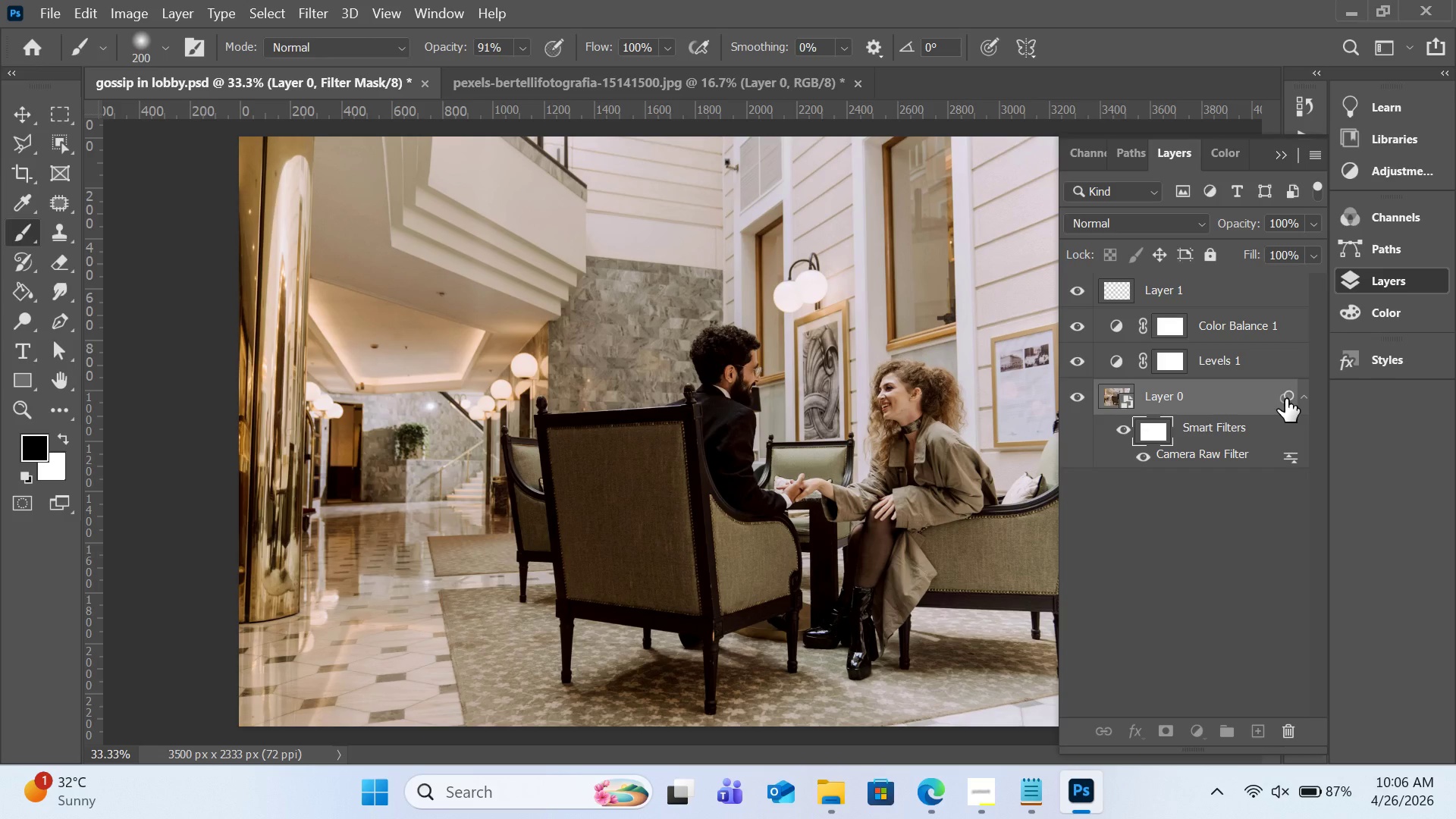 
right_click([1285, 399])
 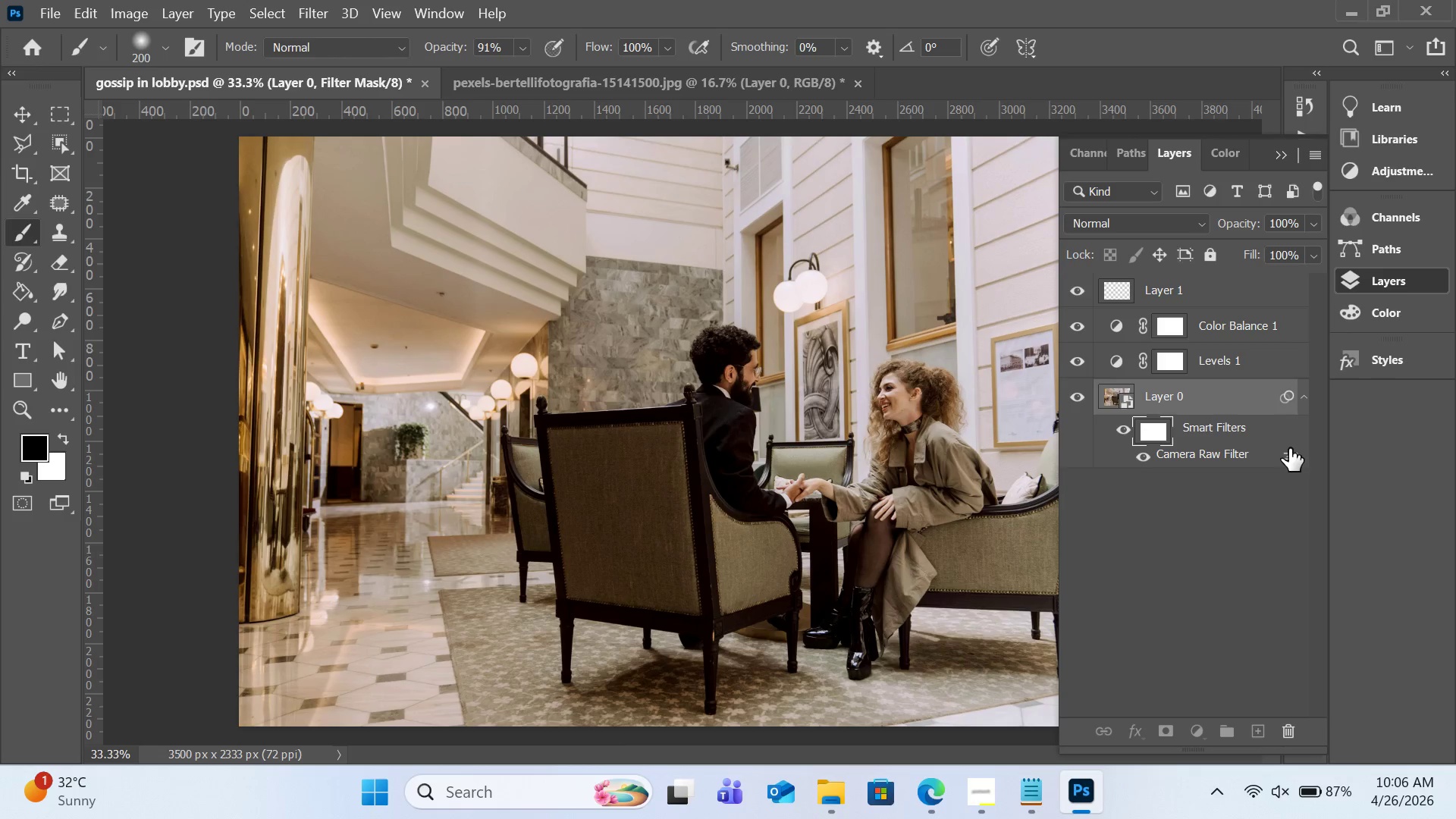 
right_click([1290, 454])
 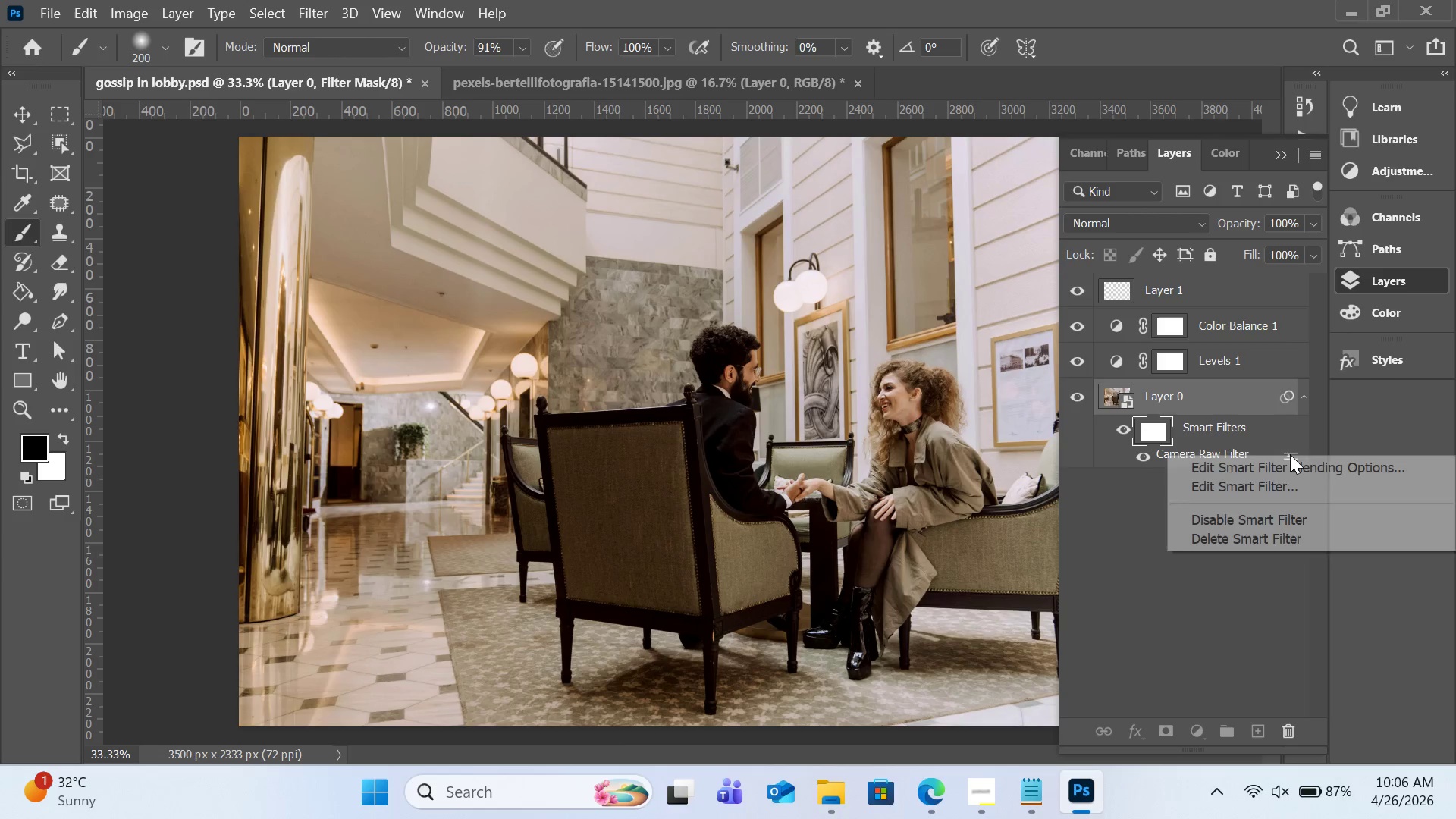 
mouse_move([1263, 454])
 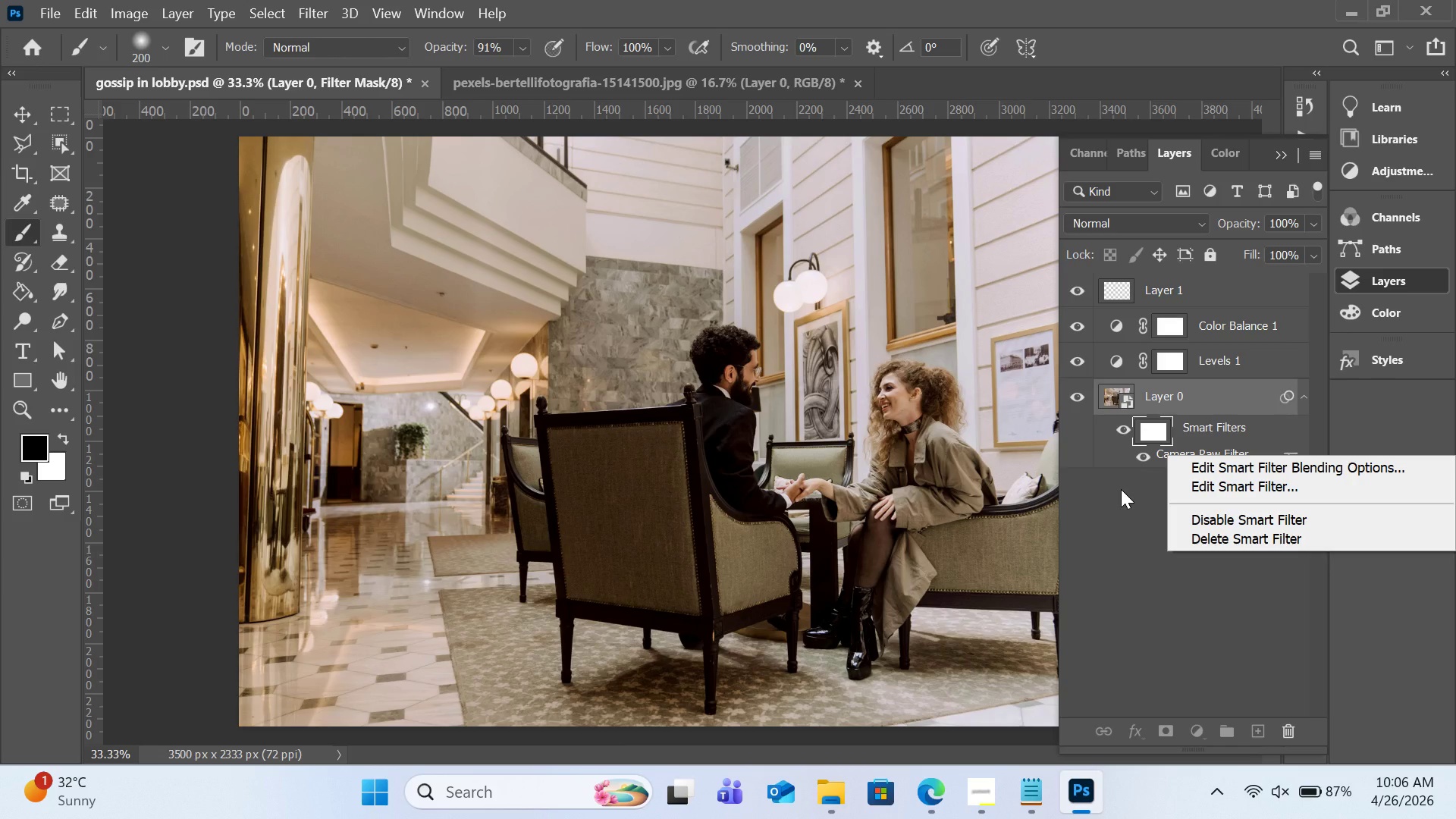 
left_click([1121, 489])
 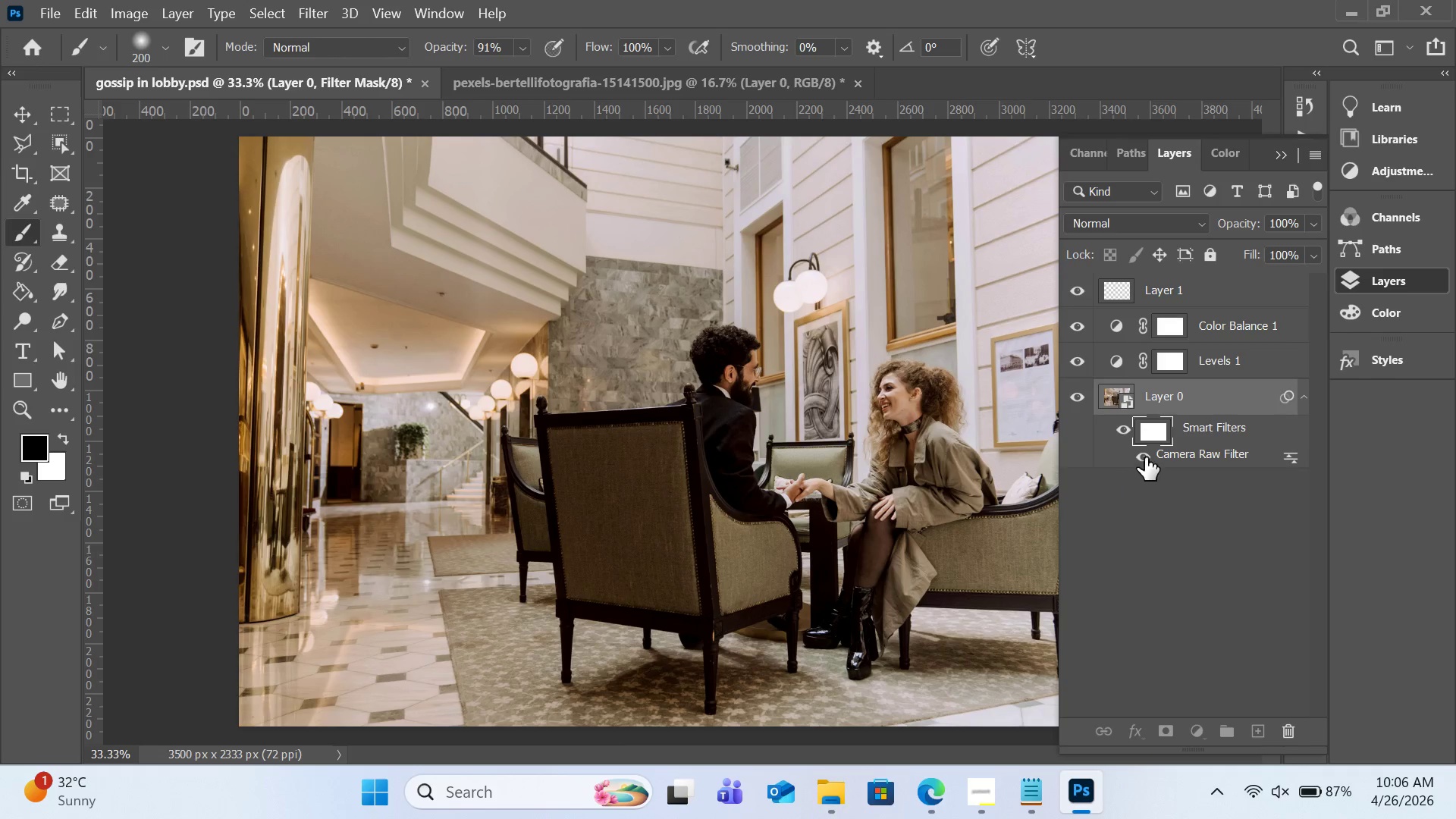 
left_click([1145, 457])
 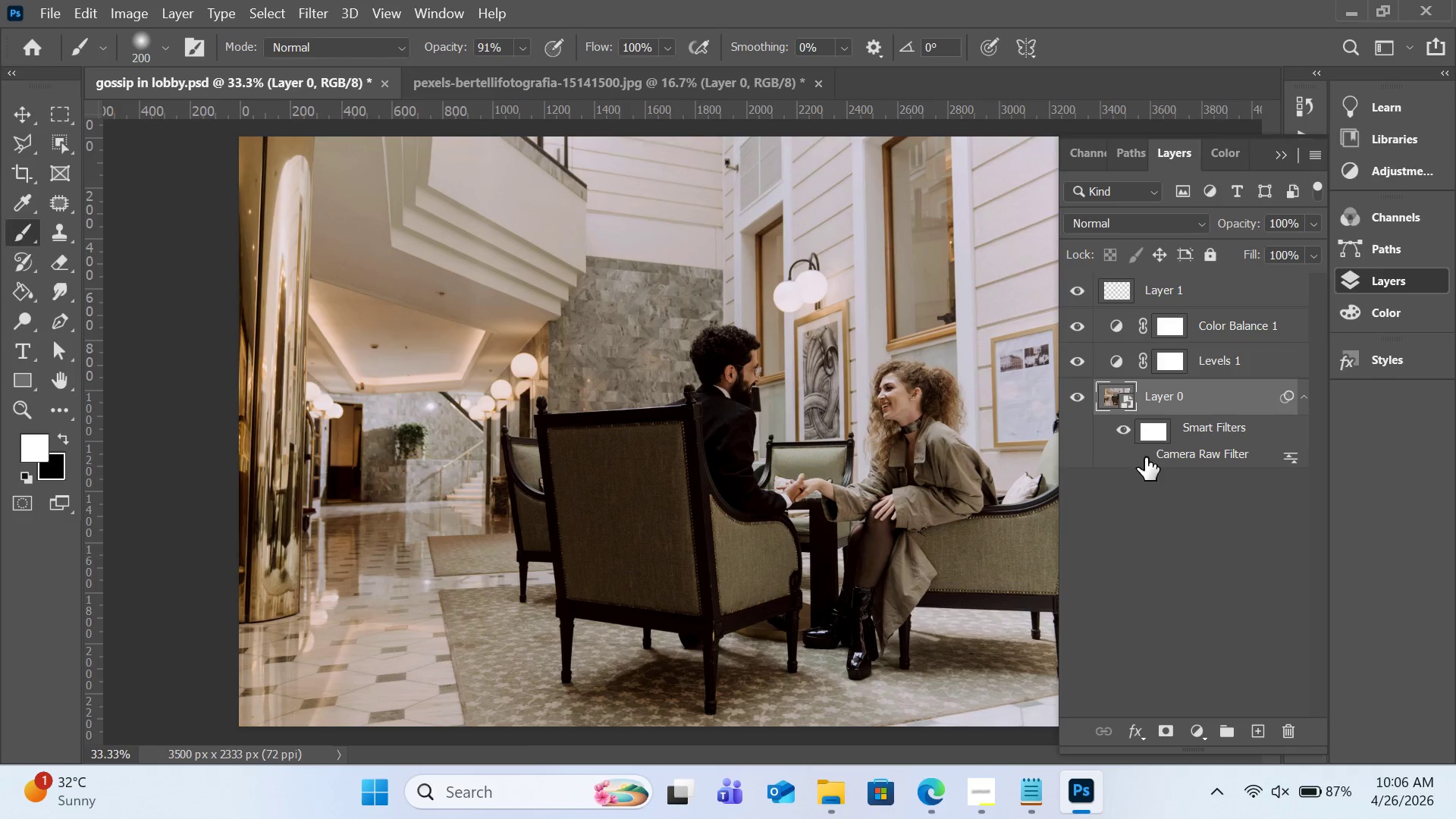 
left_click([1147, 458])
 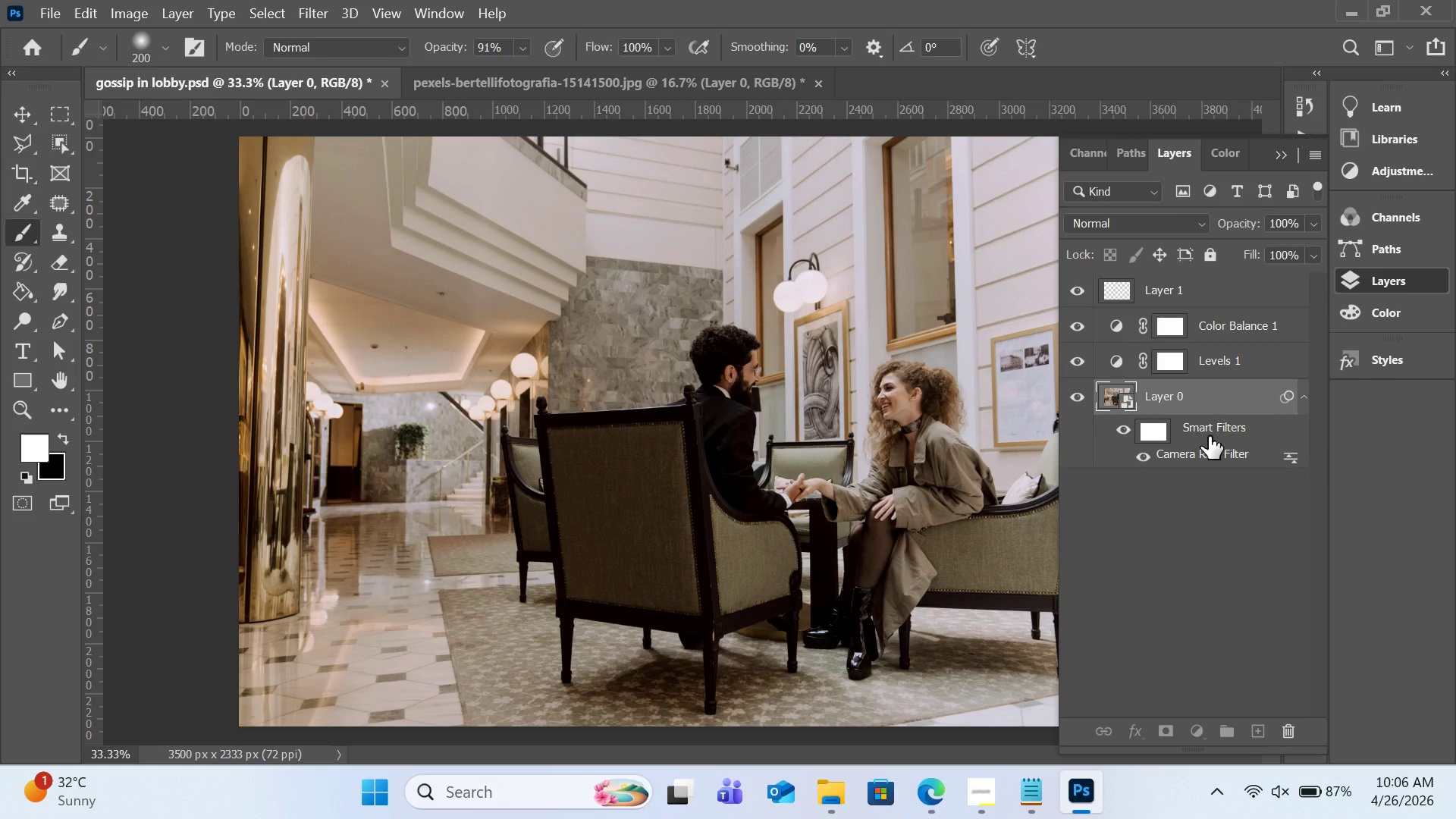 
left_click([1209, 429])
 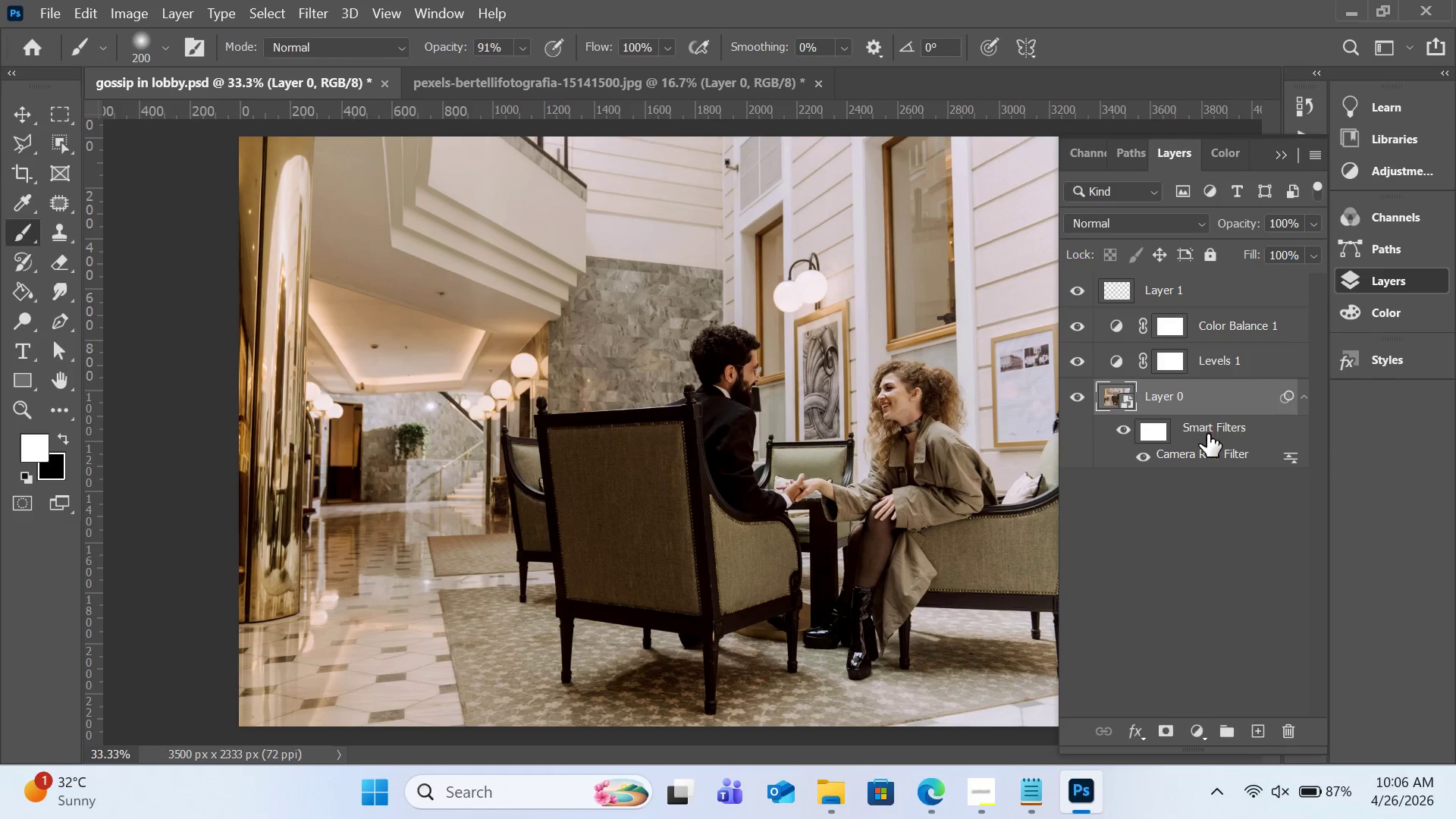 
left_click_drag(start_coordinate=[1209, 429], to_coordinate=[1183, 476])
 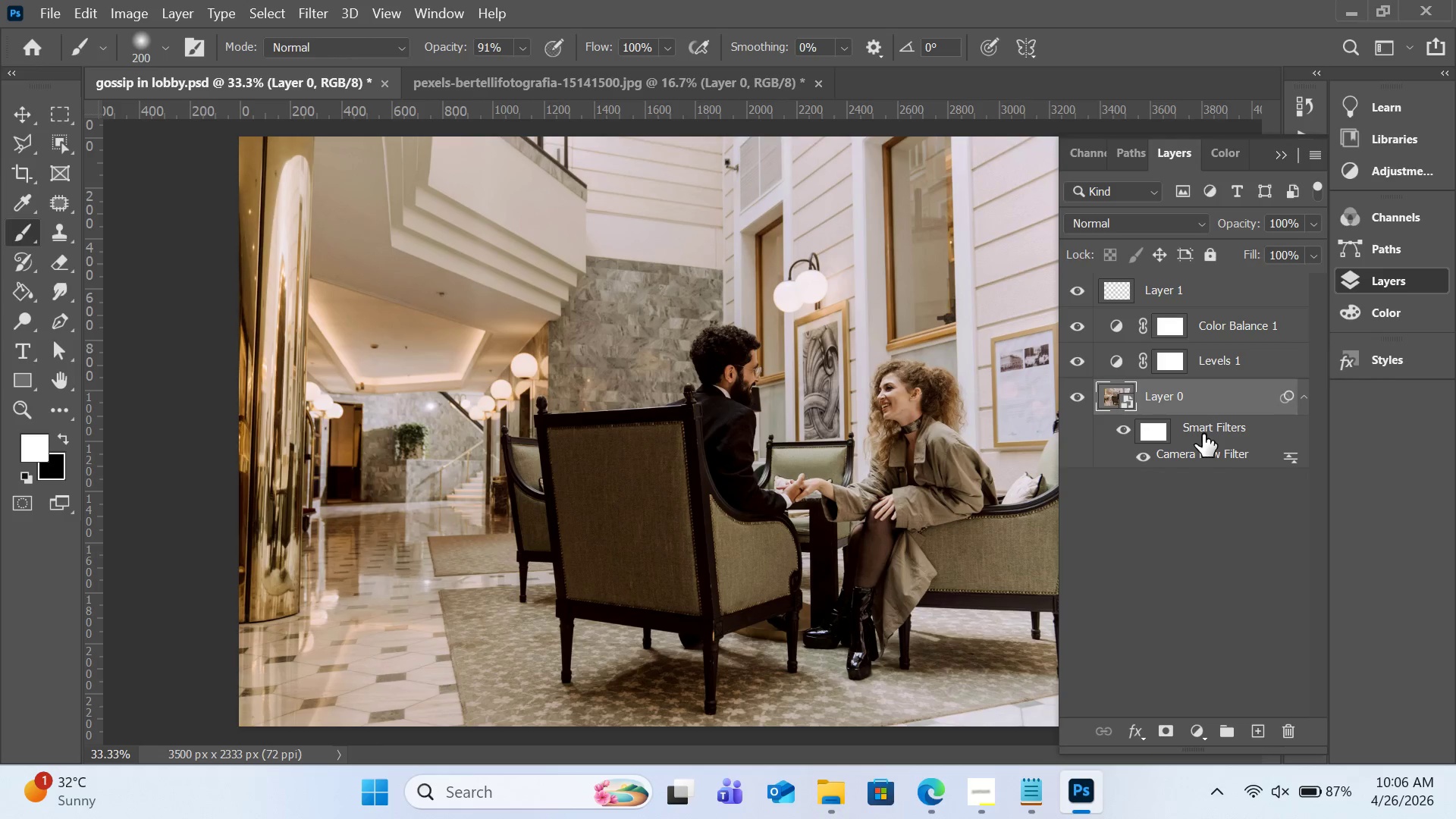 
double_click([1205, 432])
 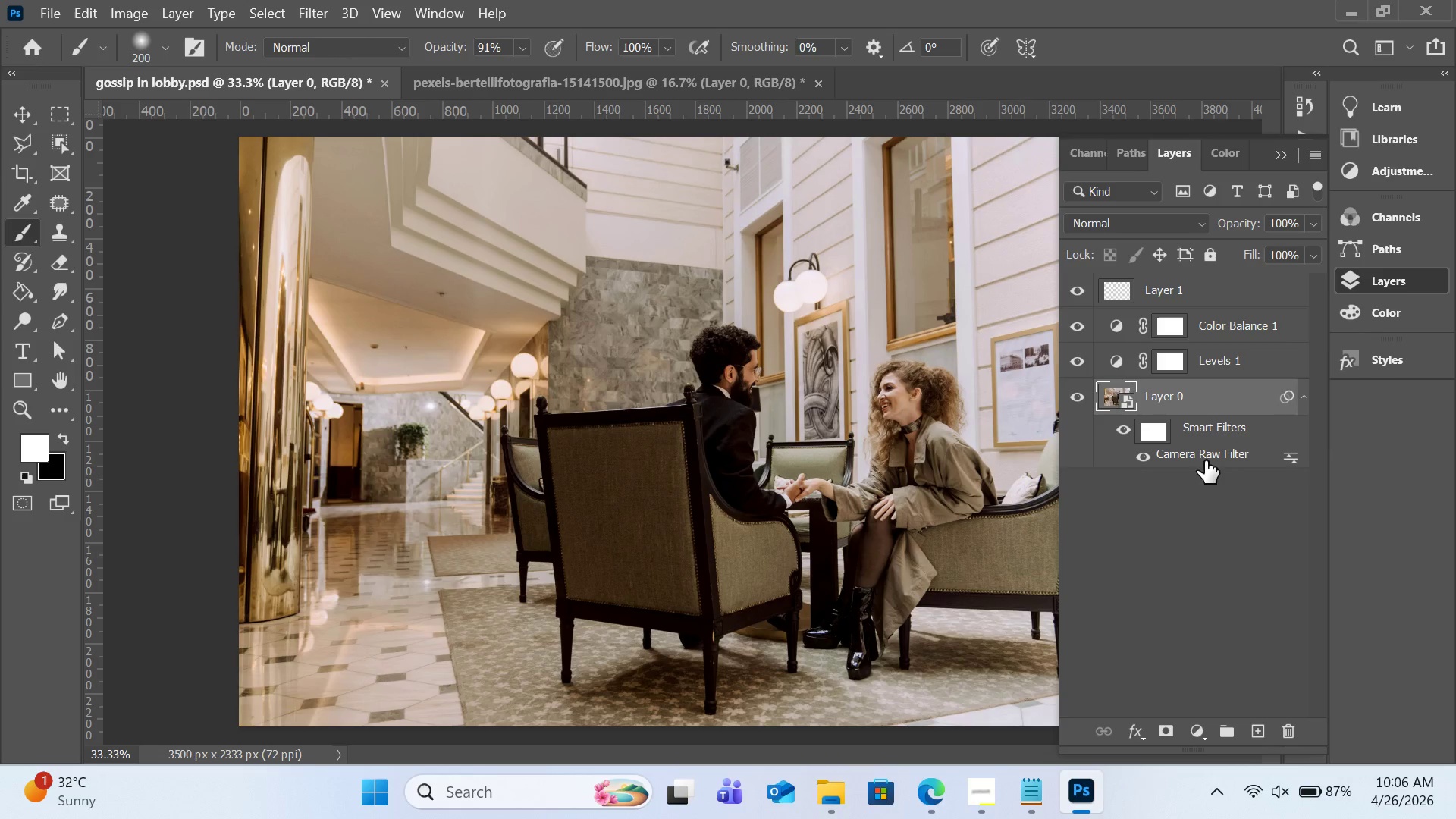 
double_click([1205, 462])
 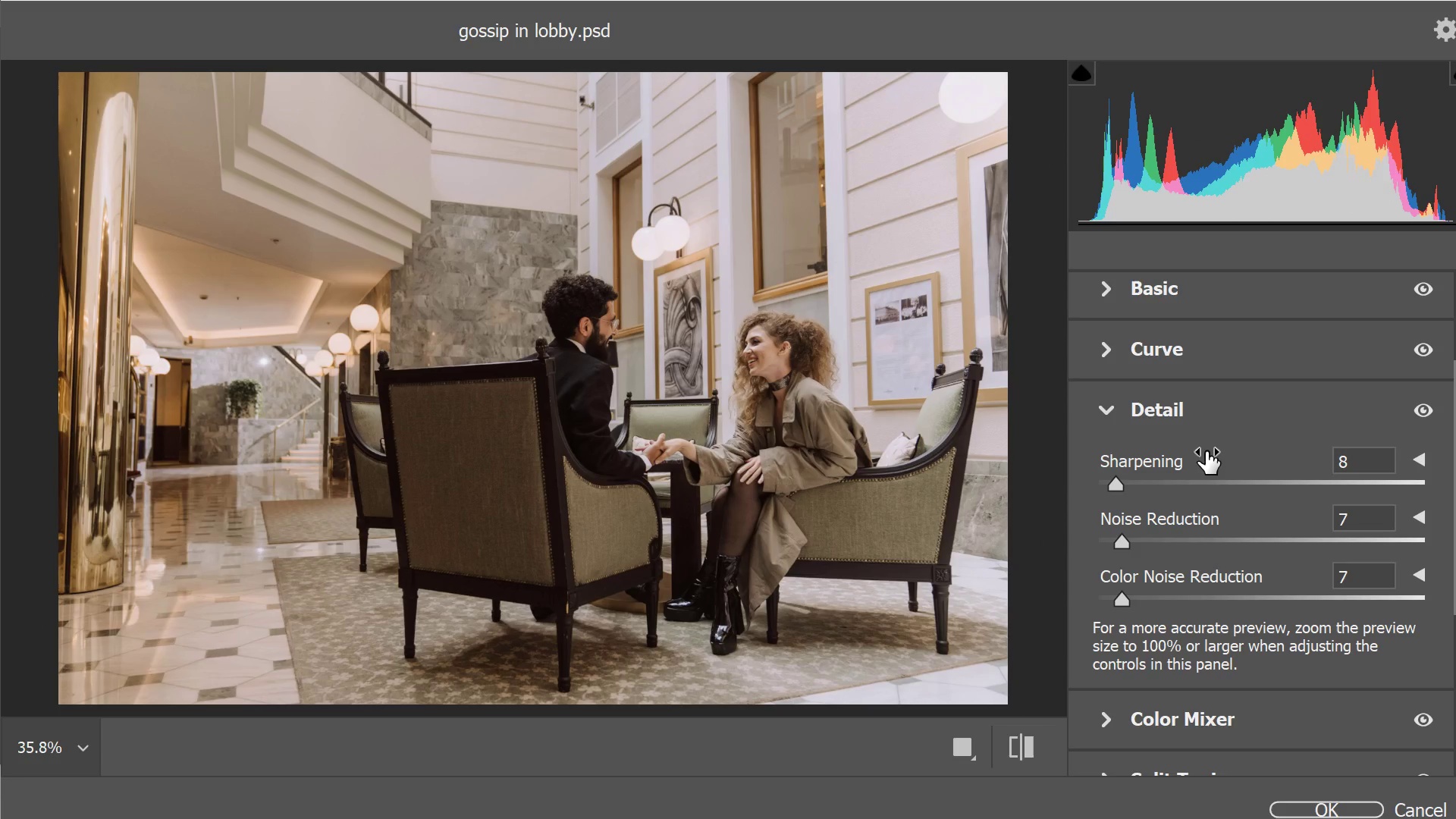 
wait(34.17)
 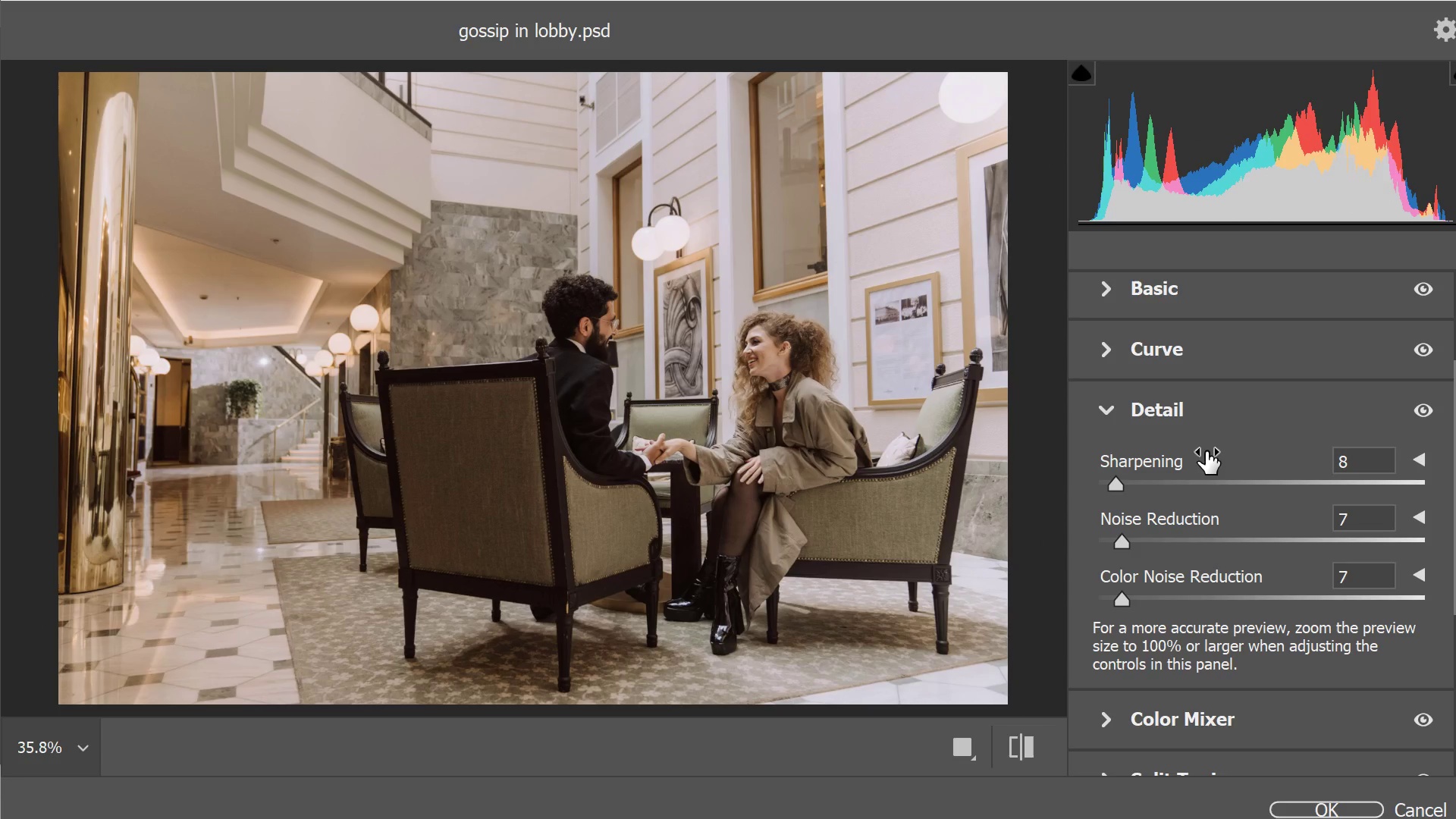 
scroll: coordinate [1262, 439], scroll_direction: down, amount: 3.0
 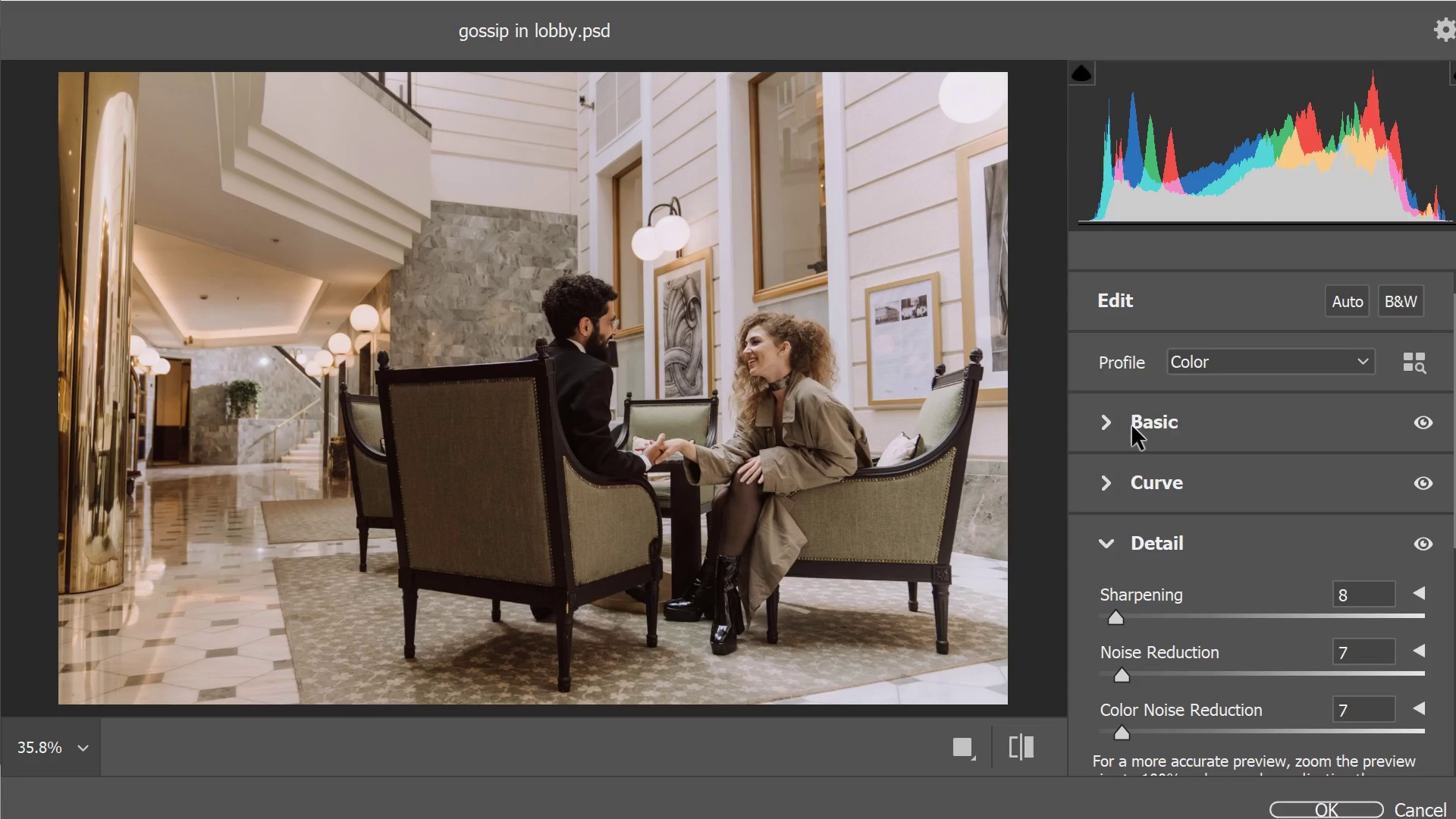 
left_click([1107, 481])
 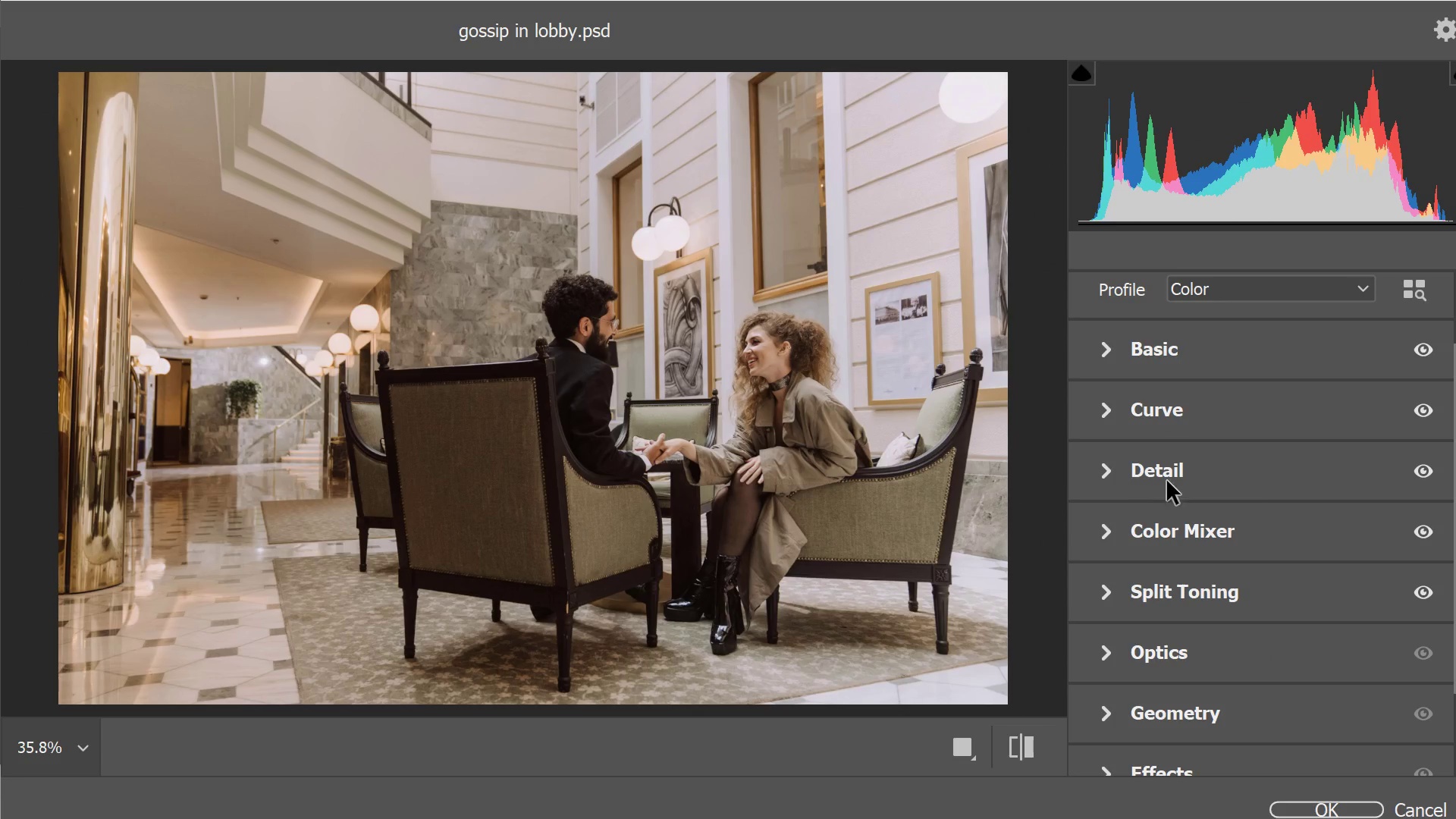 
scroll: coordinate [1172, 481], scroll_direction: down, amount: 5.0
 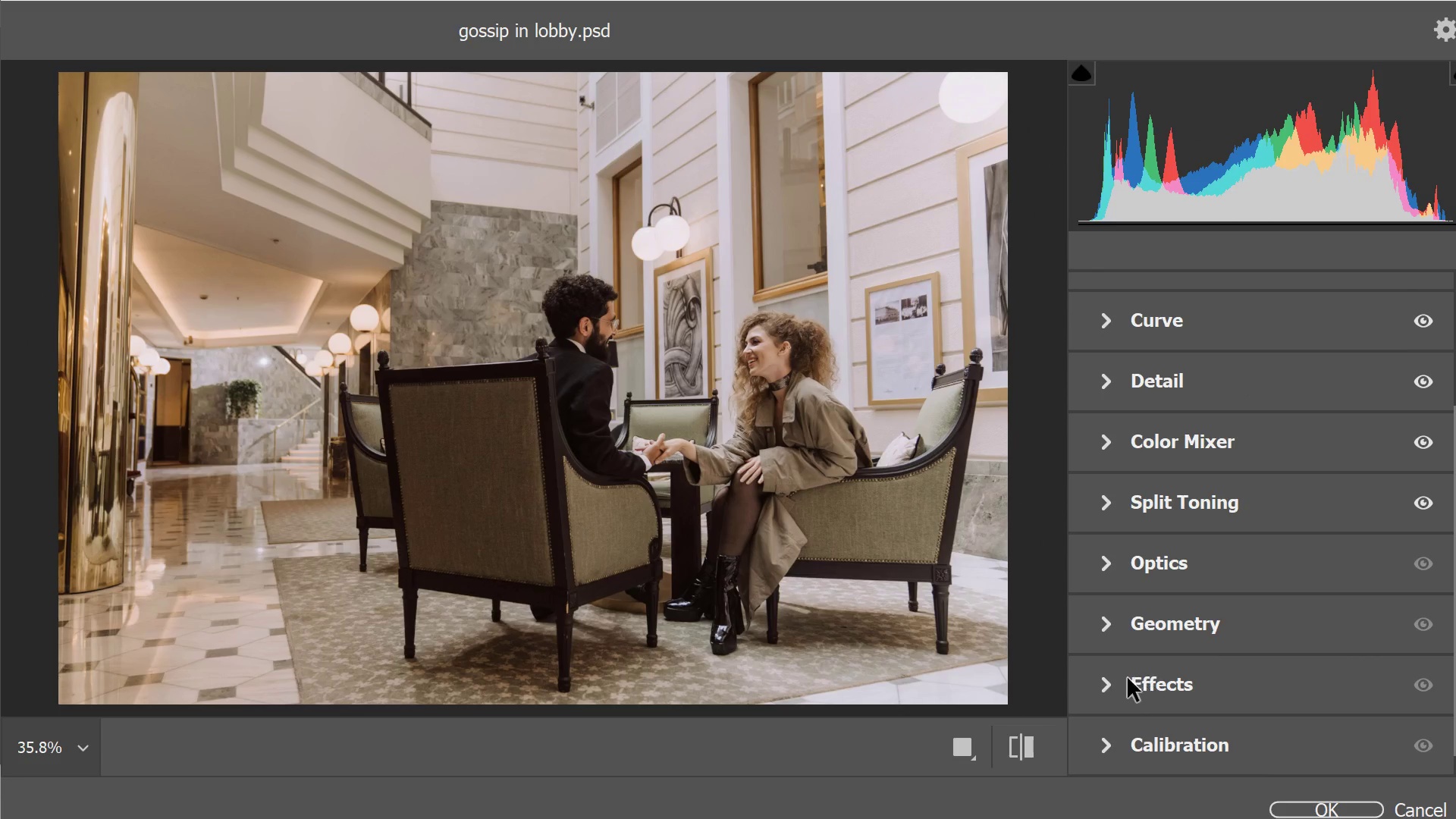 
left_click([1101, 688])
 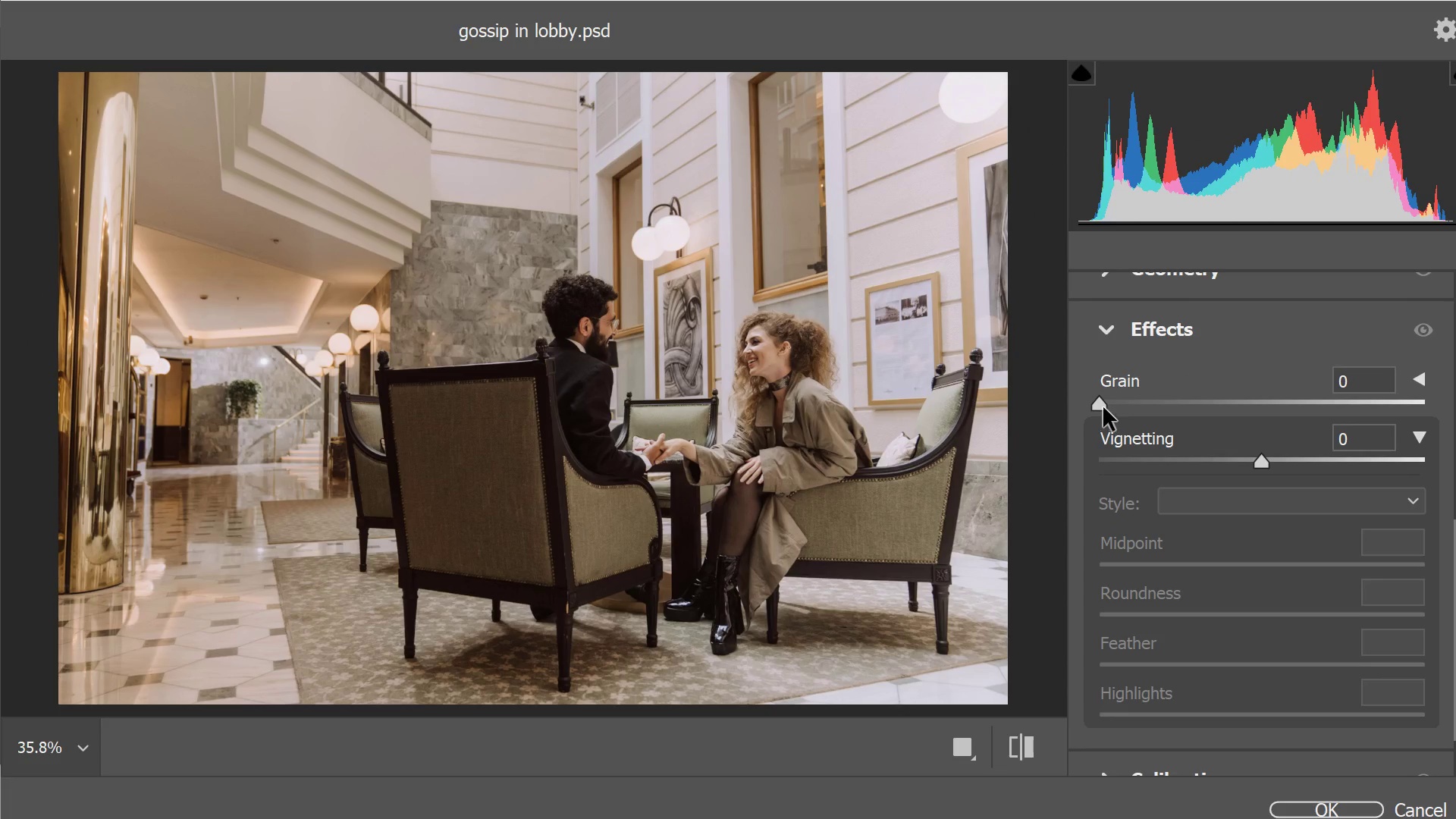 
left_click([1107, 334])
 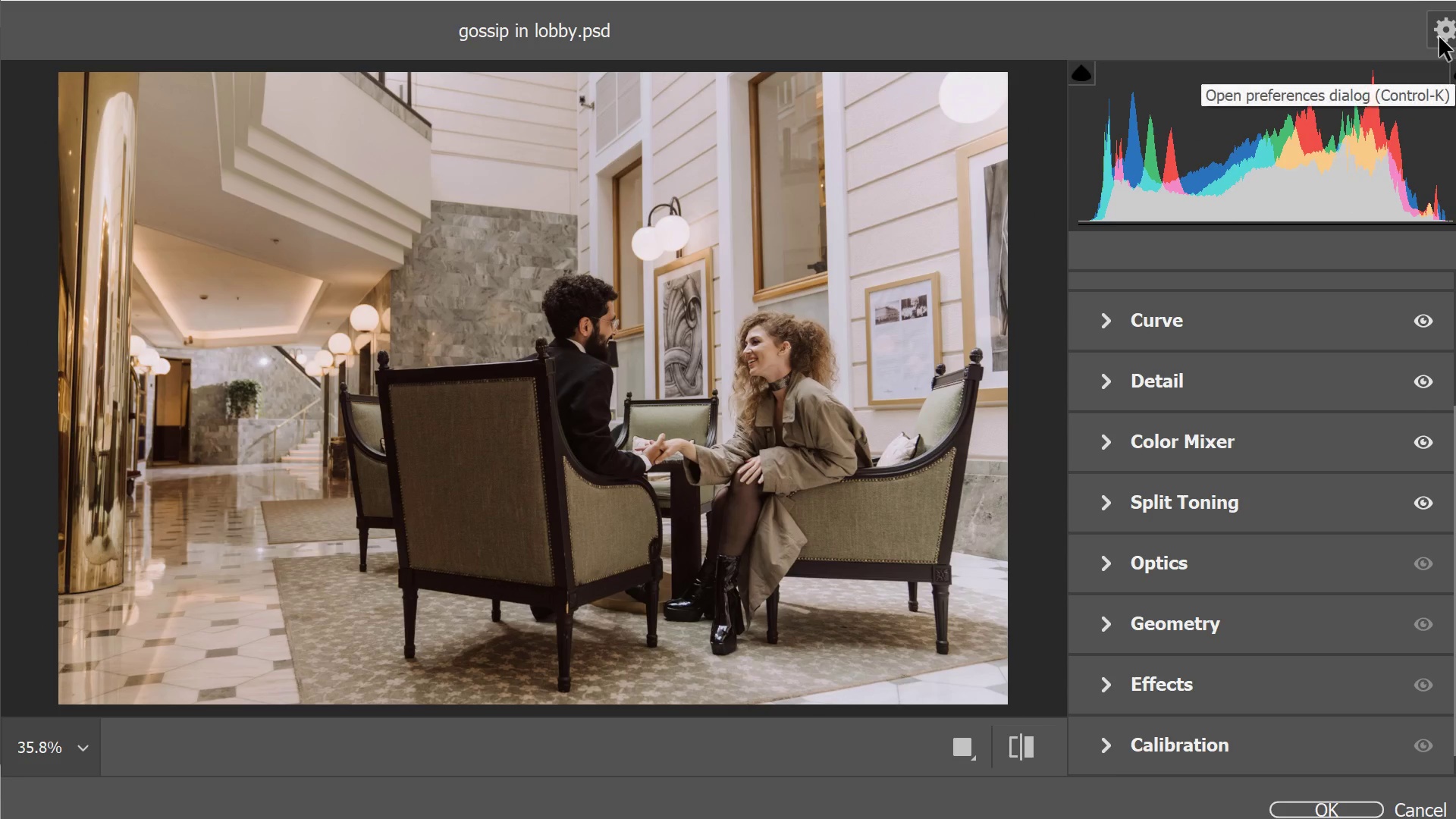 
wait(7.47)
 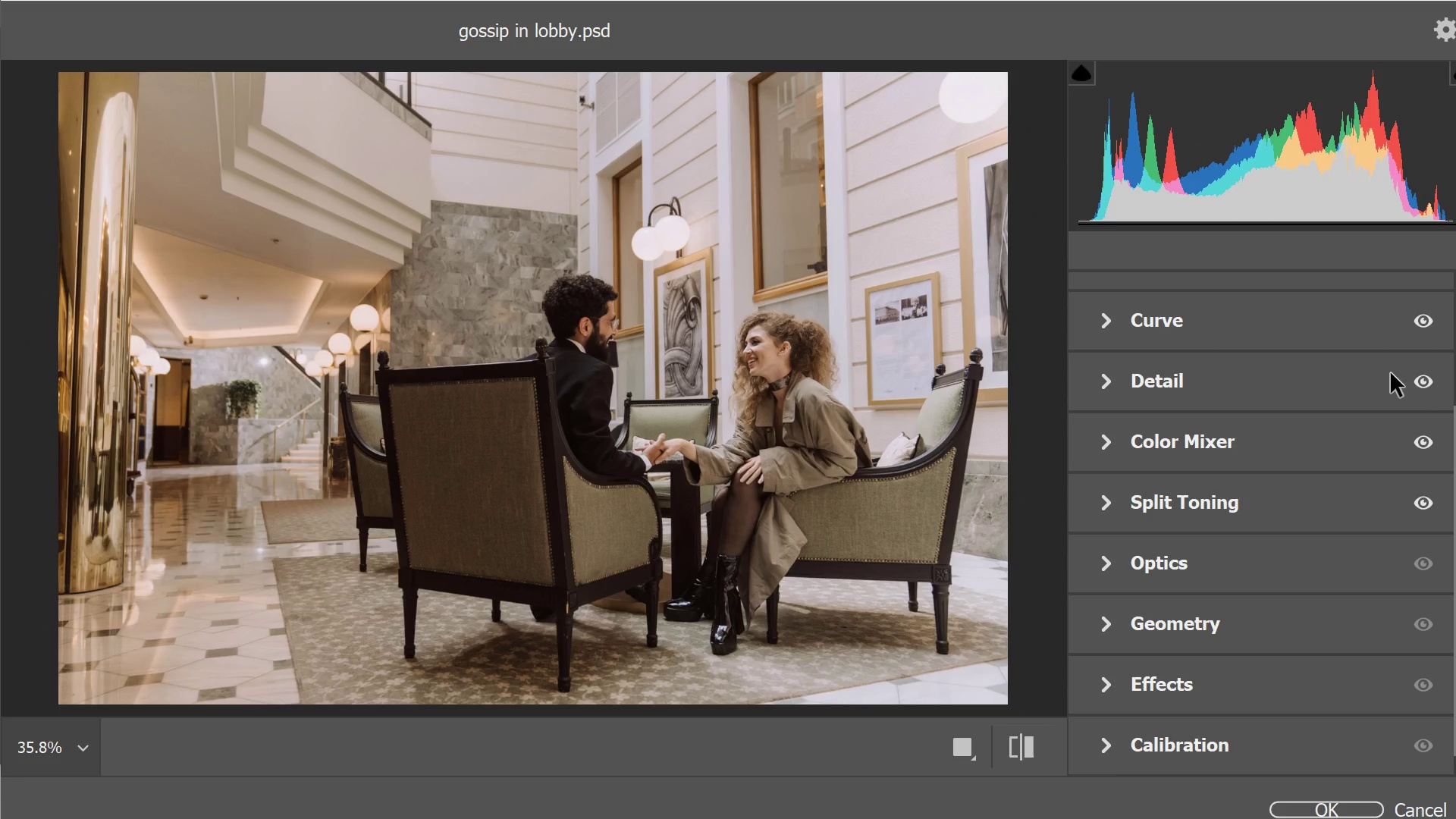 
left_click_drag(start_coordinate=[1404, 0], to_coordinate=[1271, 0])
 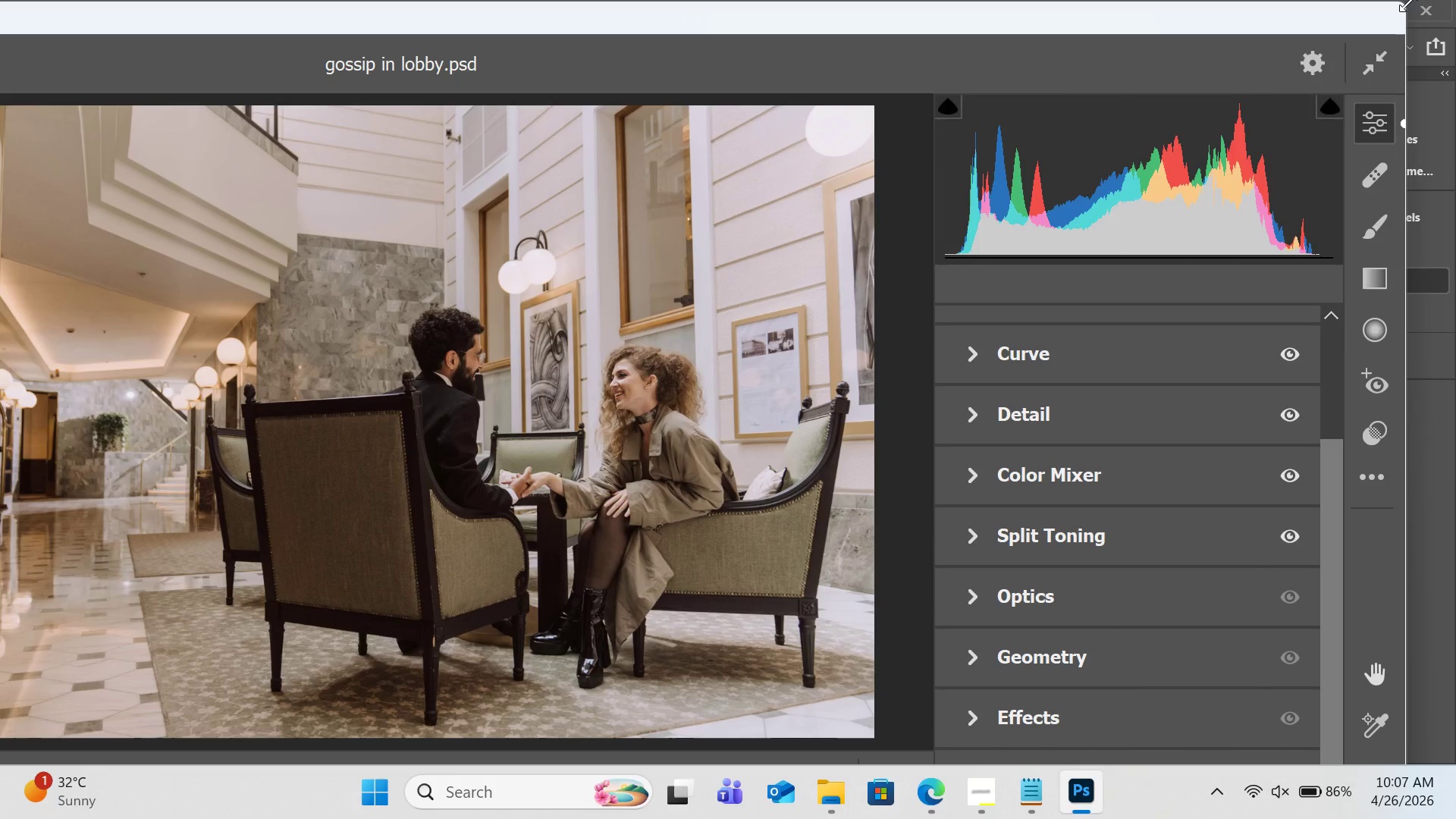 
left_click_drag(start_coordinate=[1408, 2], to_coordinate=[1235, 194])
 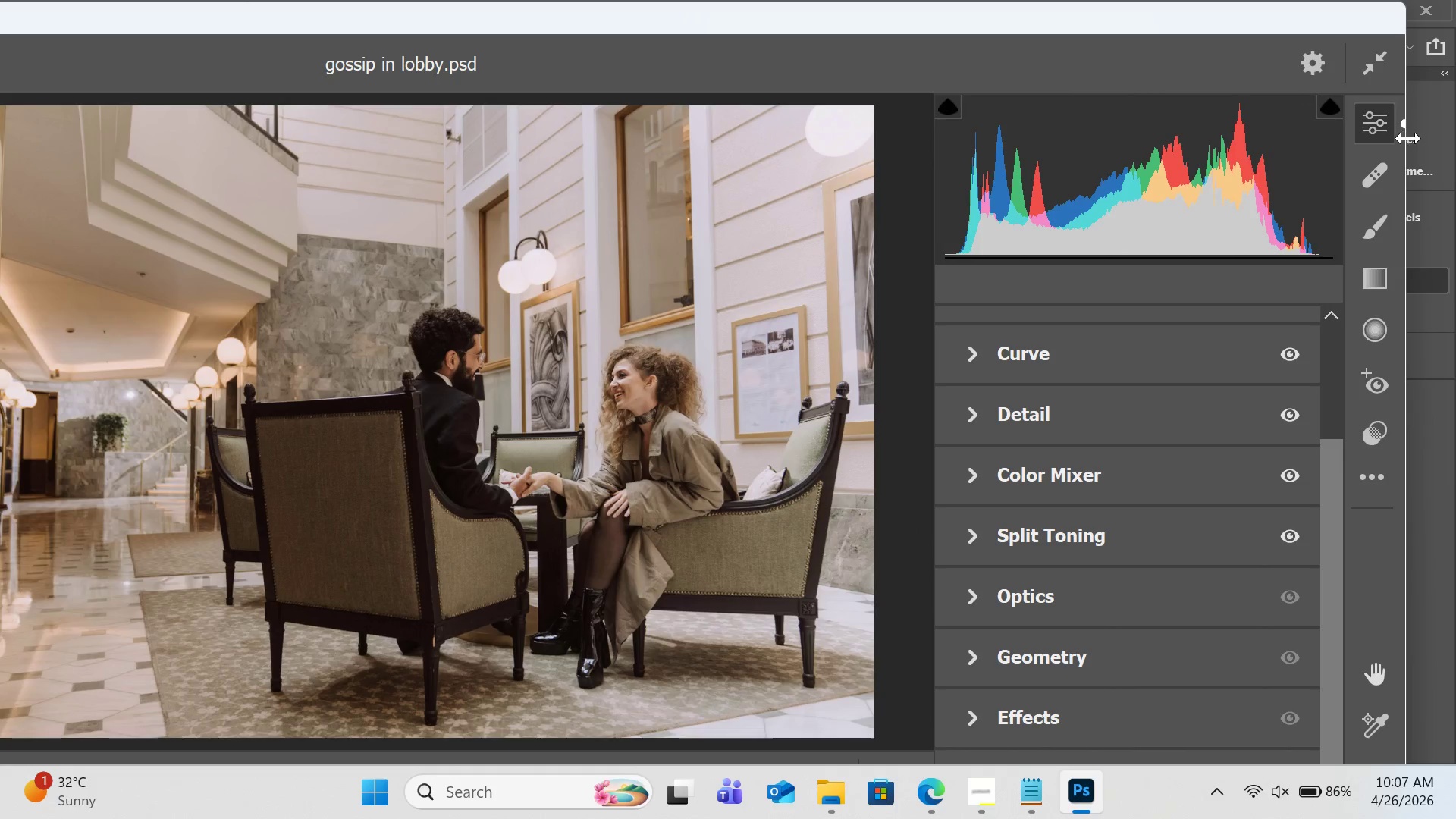 
left_click_drag(start_coordinate=[1407, 139], to_coordinate=[1301, 192])
 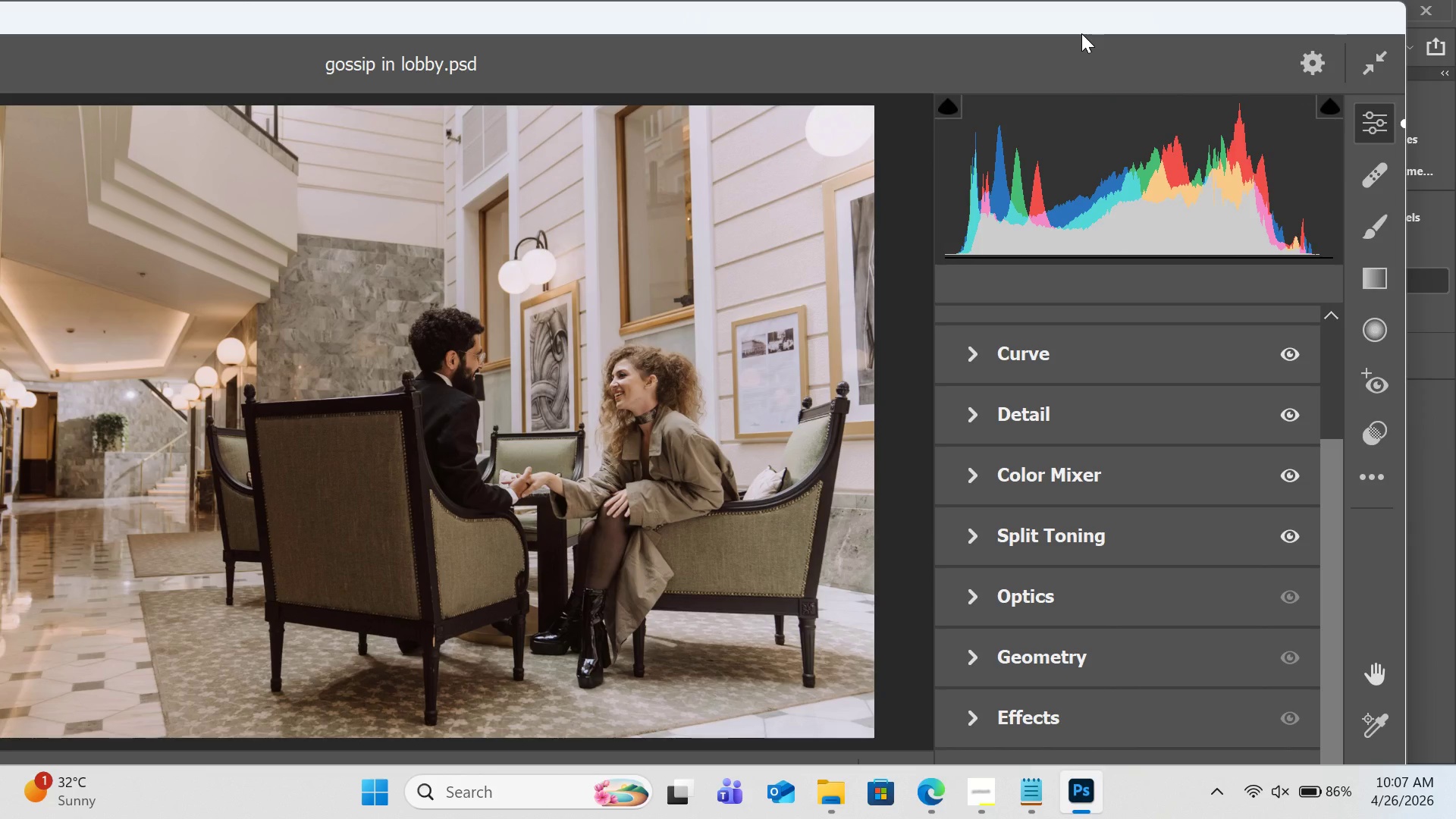 
left_click_drag(start_coordinate=[1081, 33], to_coordinate=[1289, 40])
 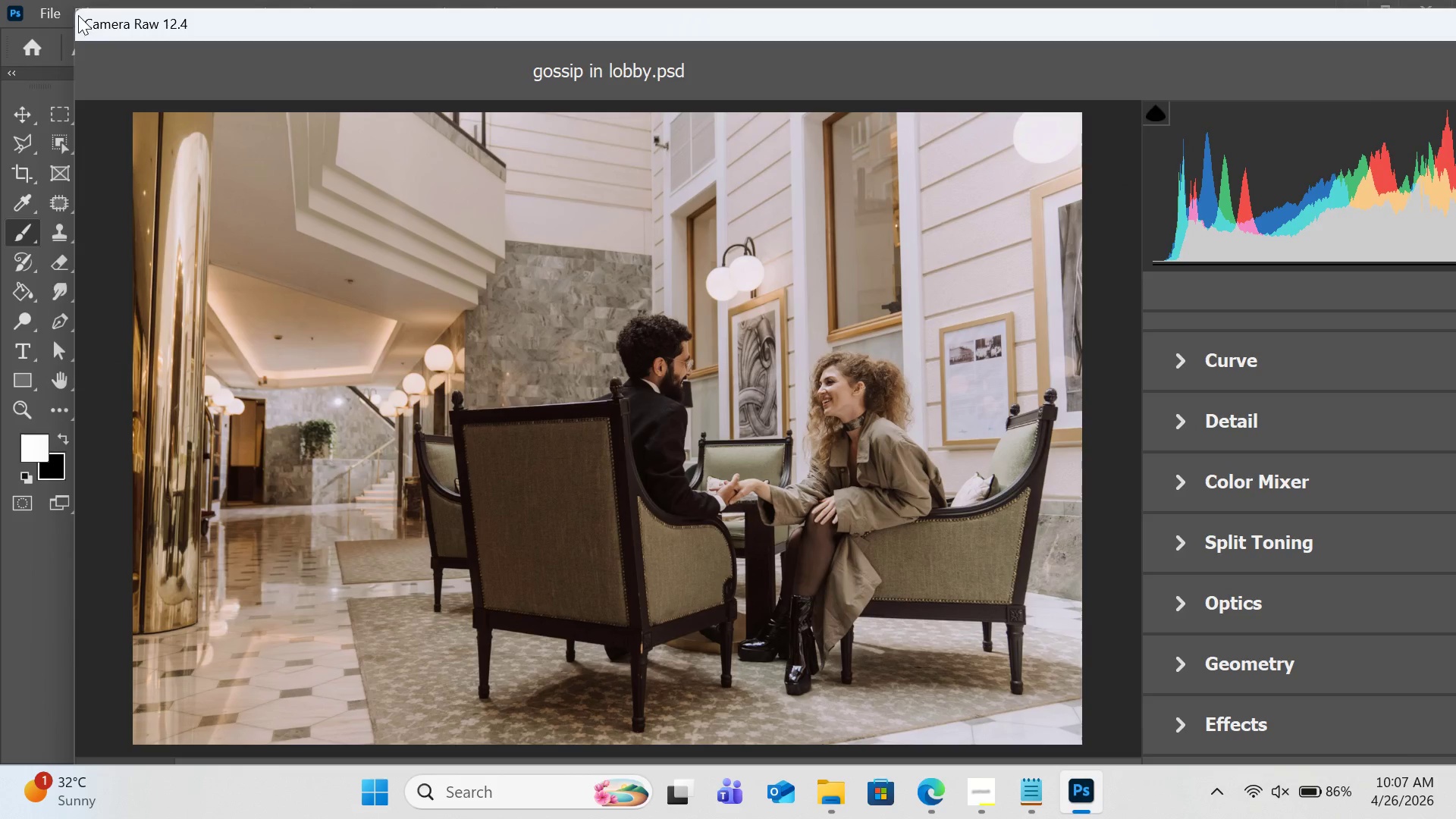 
left_click_drag(start_coordinate=[78, 12], to_coordinate=[167, 77])
 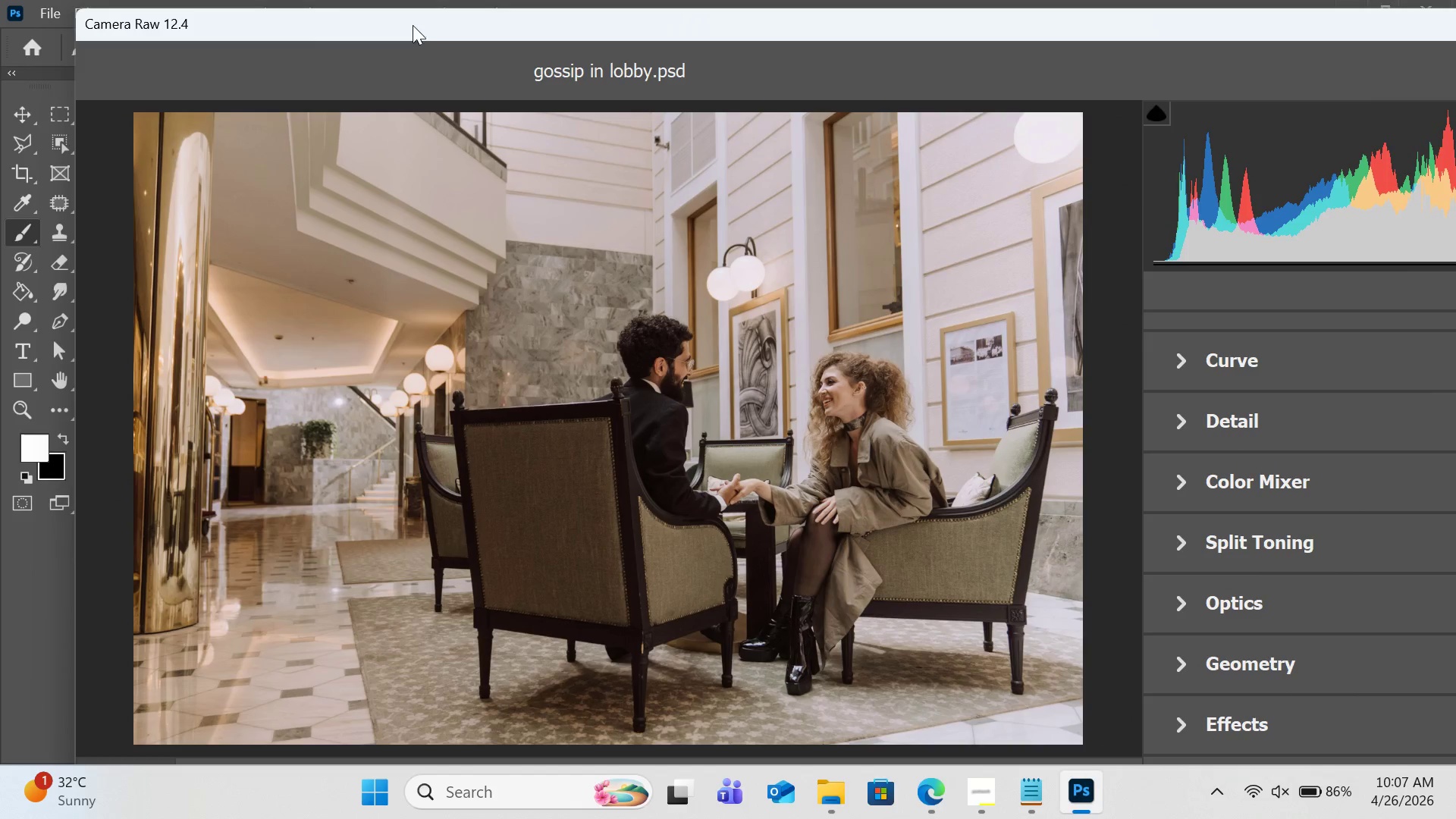 
left_click_drag(start_coordinate=[432, 20], to_coordinate=[158, 0])
 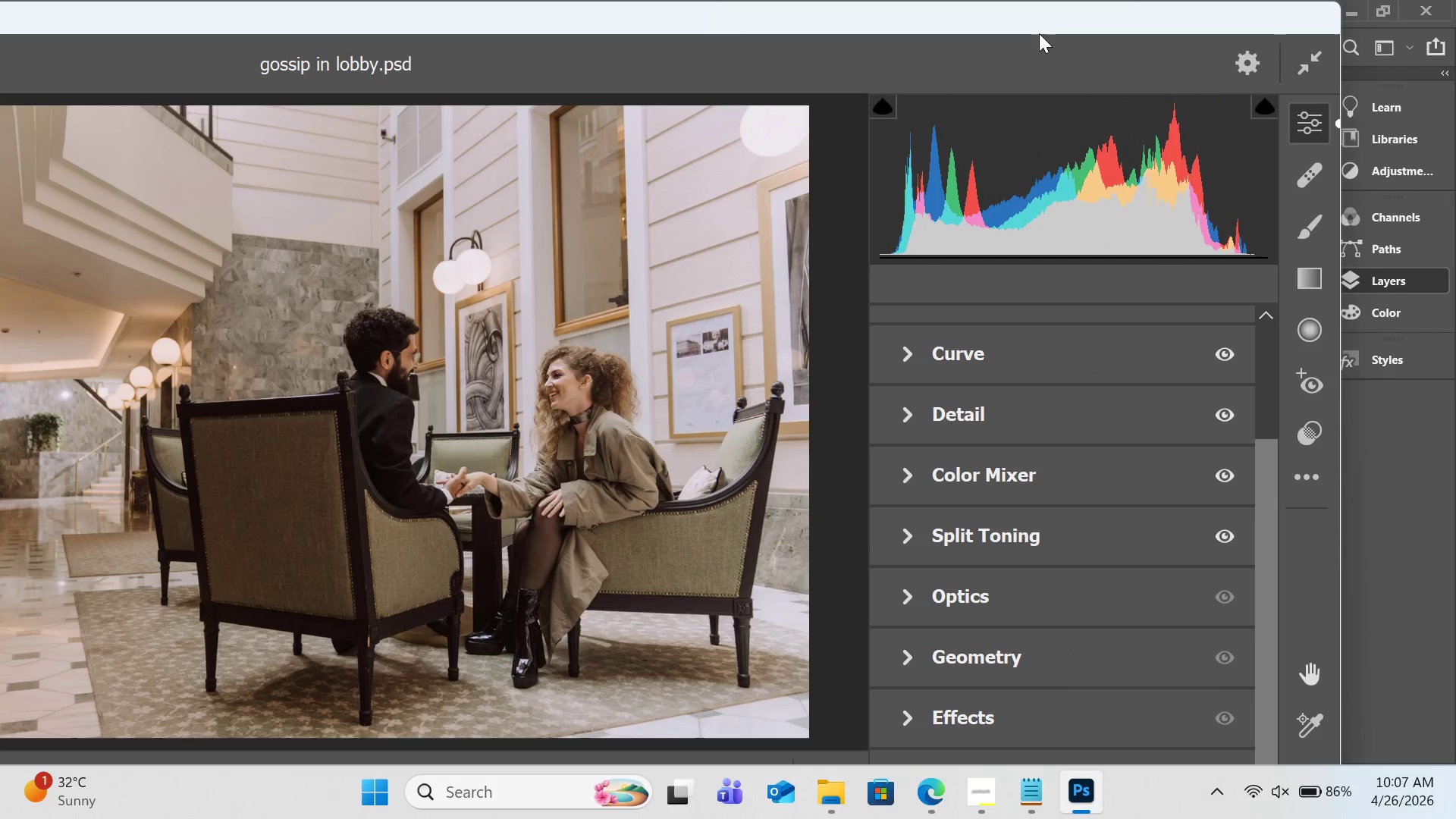 
left_click_drag(start_coordinate=[1053, 15], to_coordinate=[895, 0])
 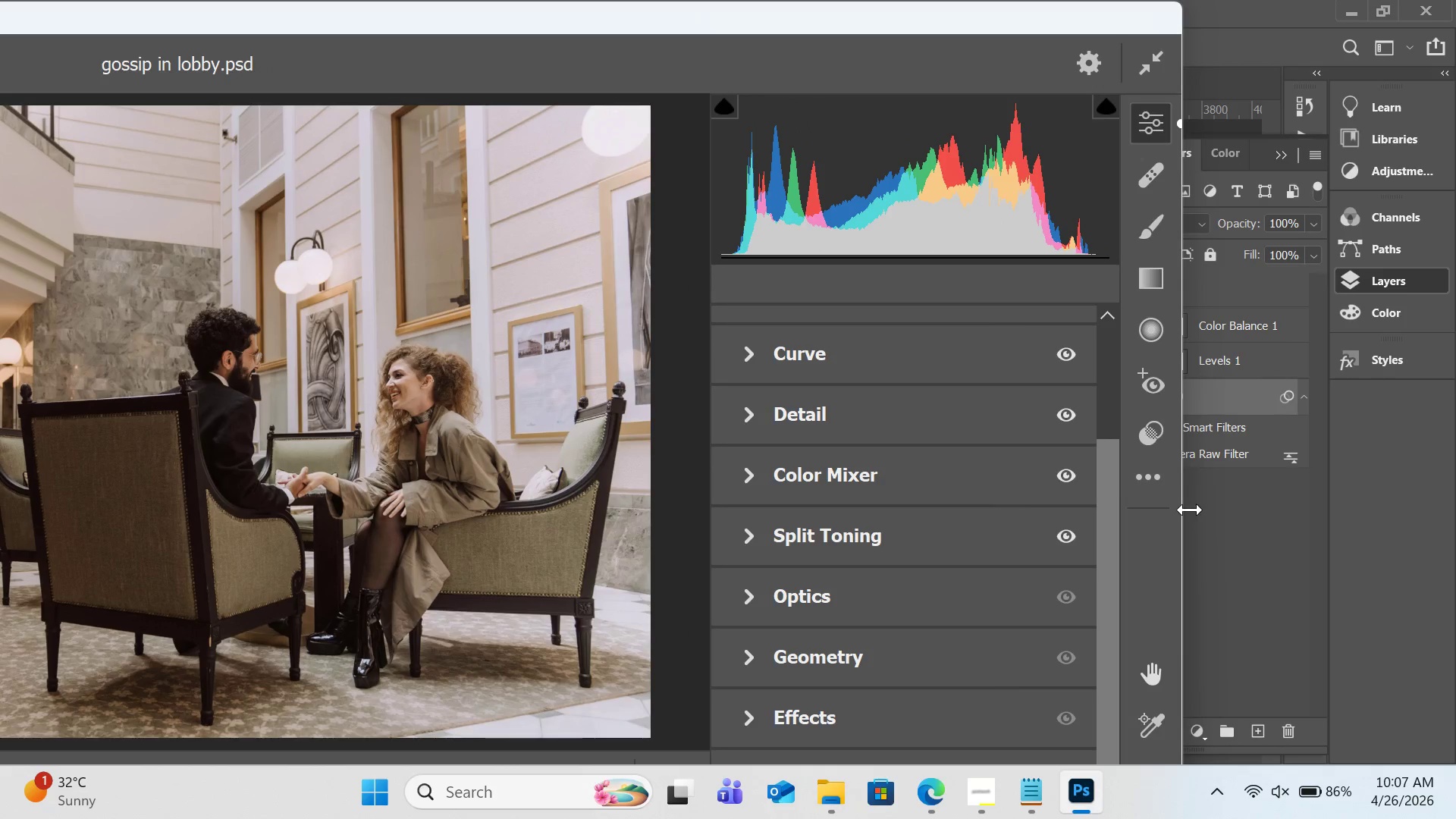 
left_click_drag(start_coordinate=[1189, 511], to_coordinate=[1001, 130])
 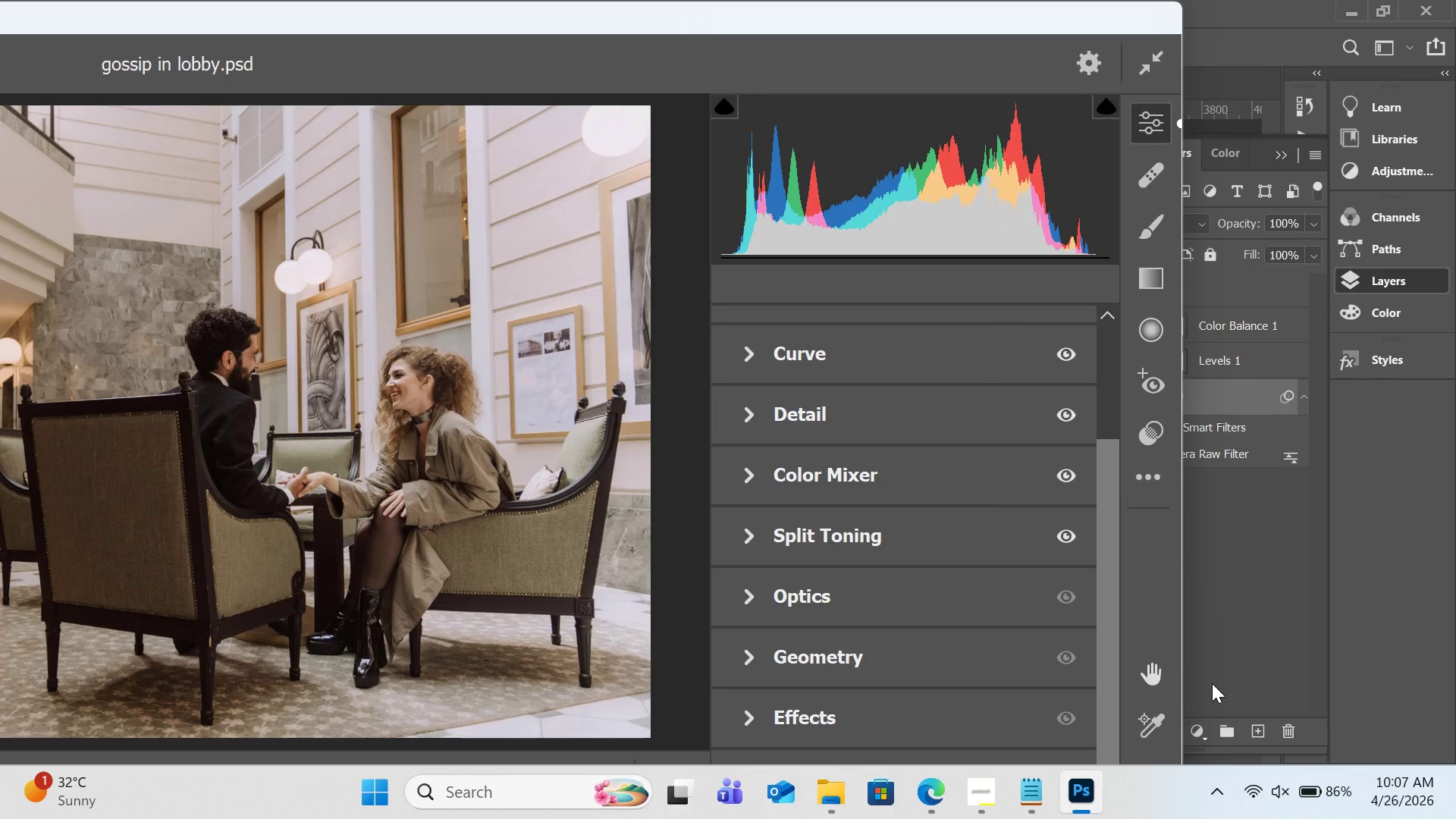 
key(F)
 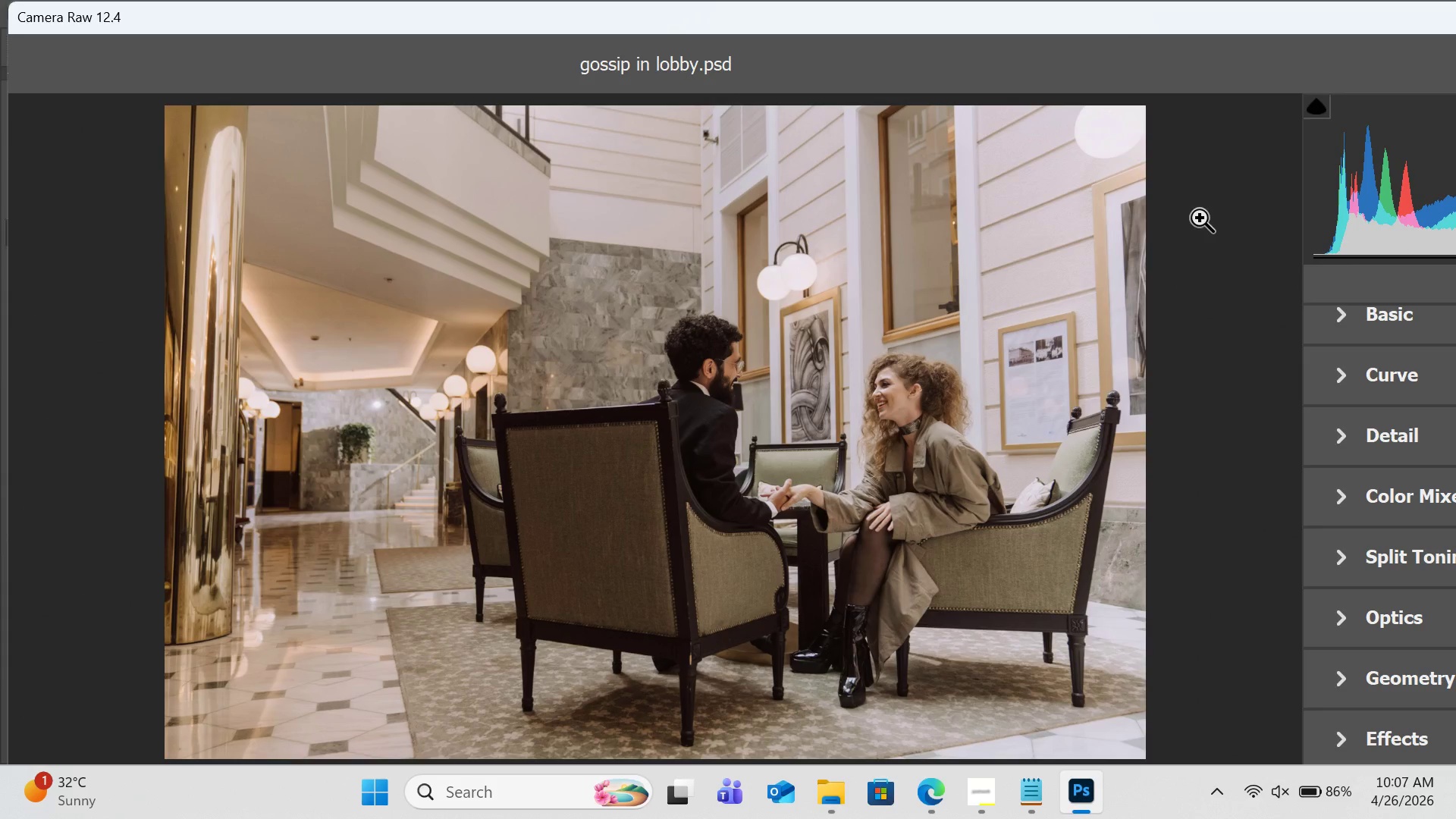 
double_click([177, 17])
 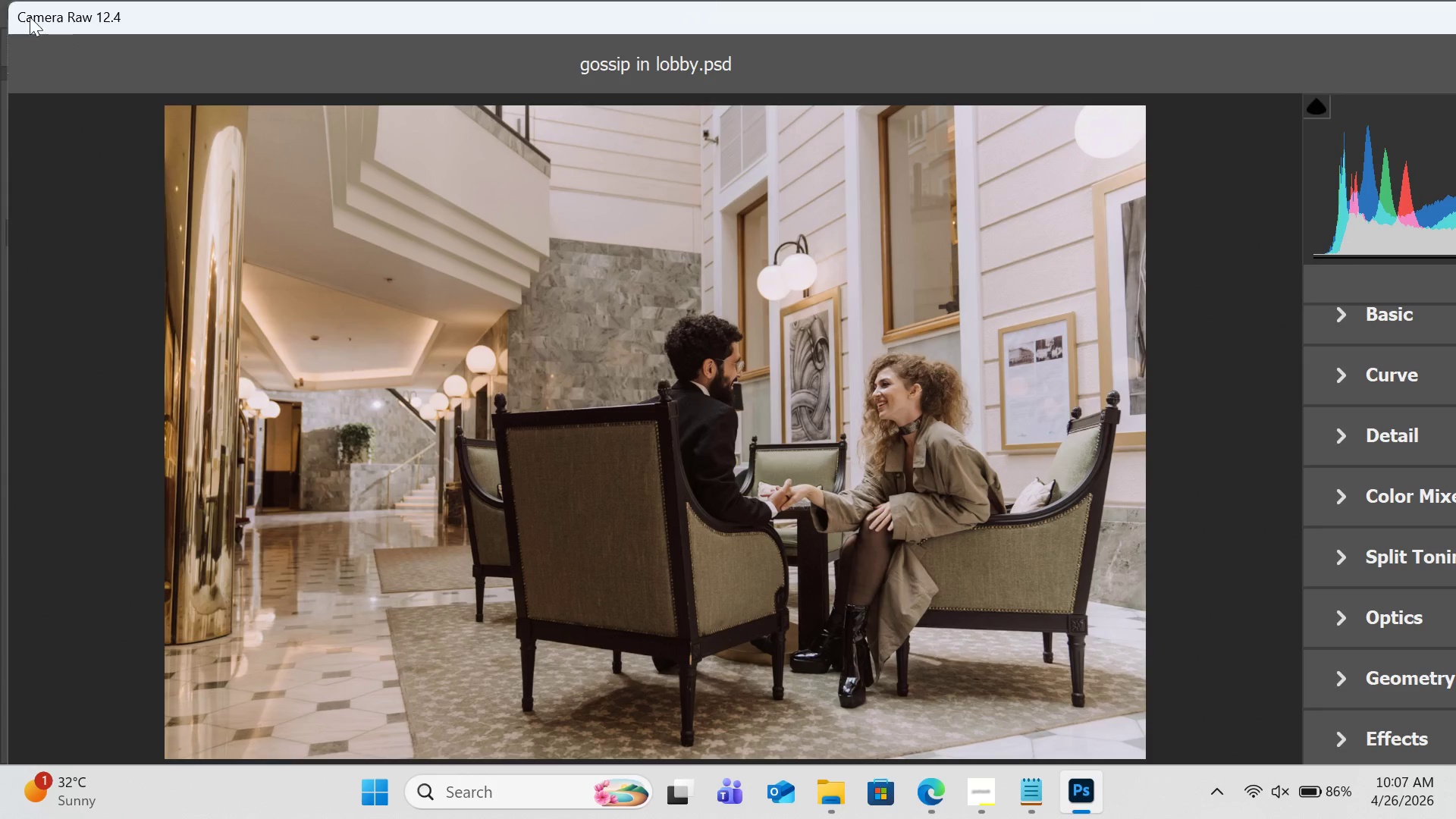 
left_click([17, 6])
 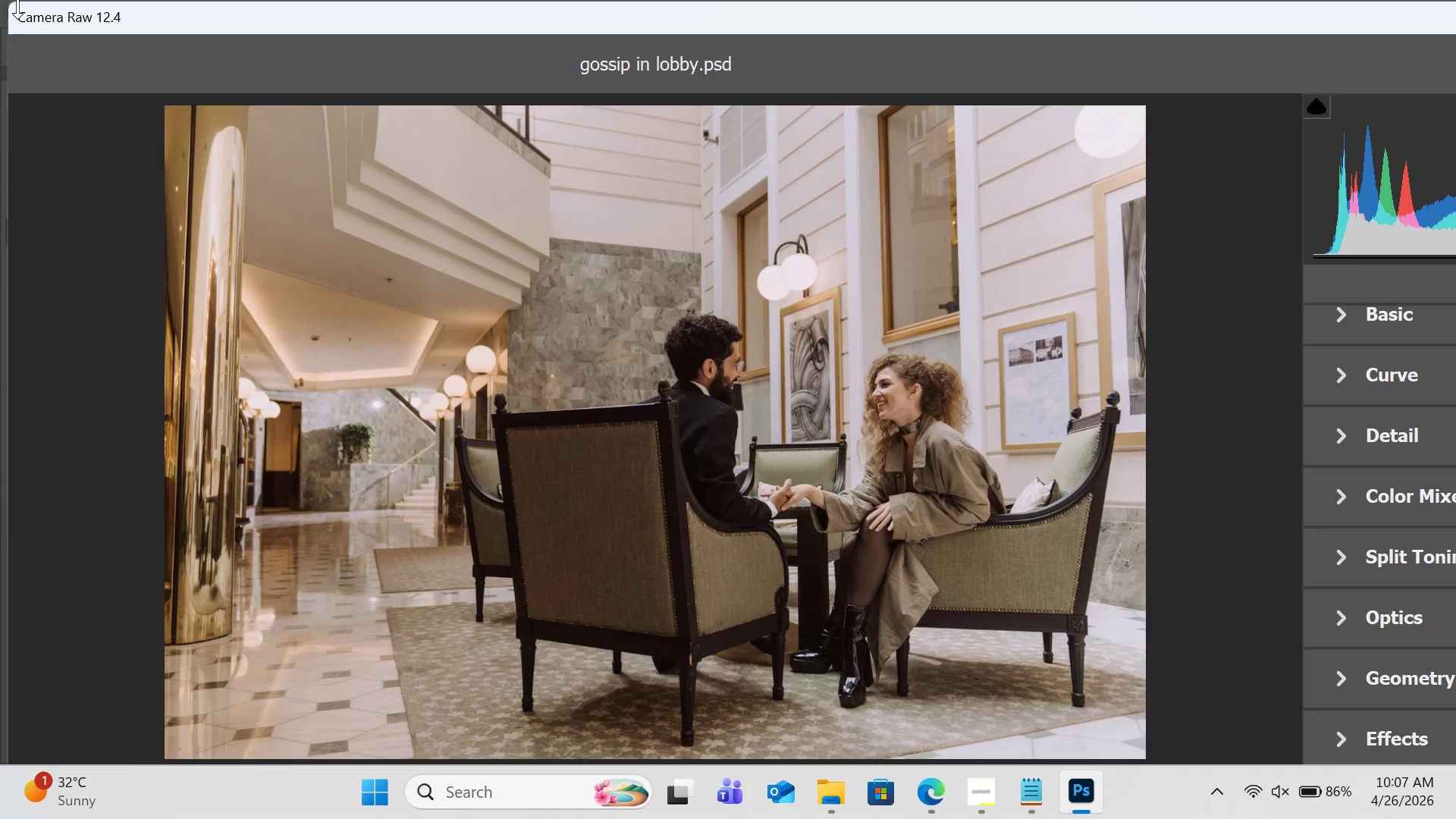 
double_click([17, 6])
 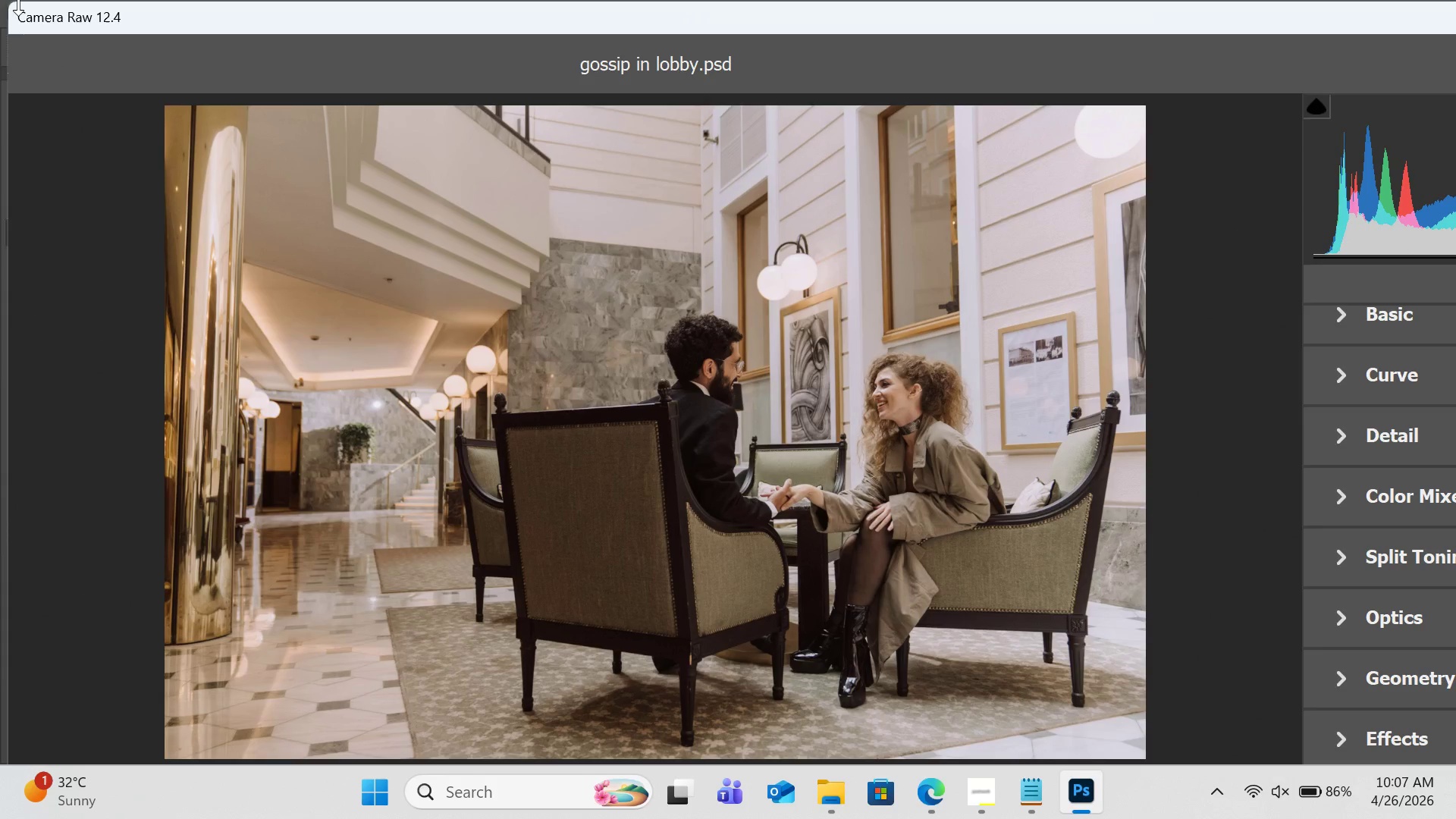 
left_click_drag(start_coordinate=[18, 3], to_coordinate=[45, 234])
 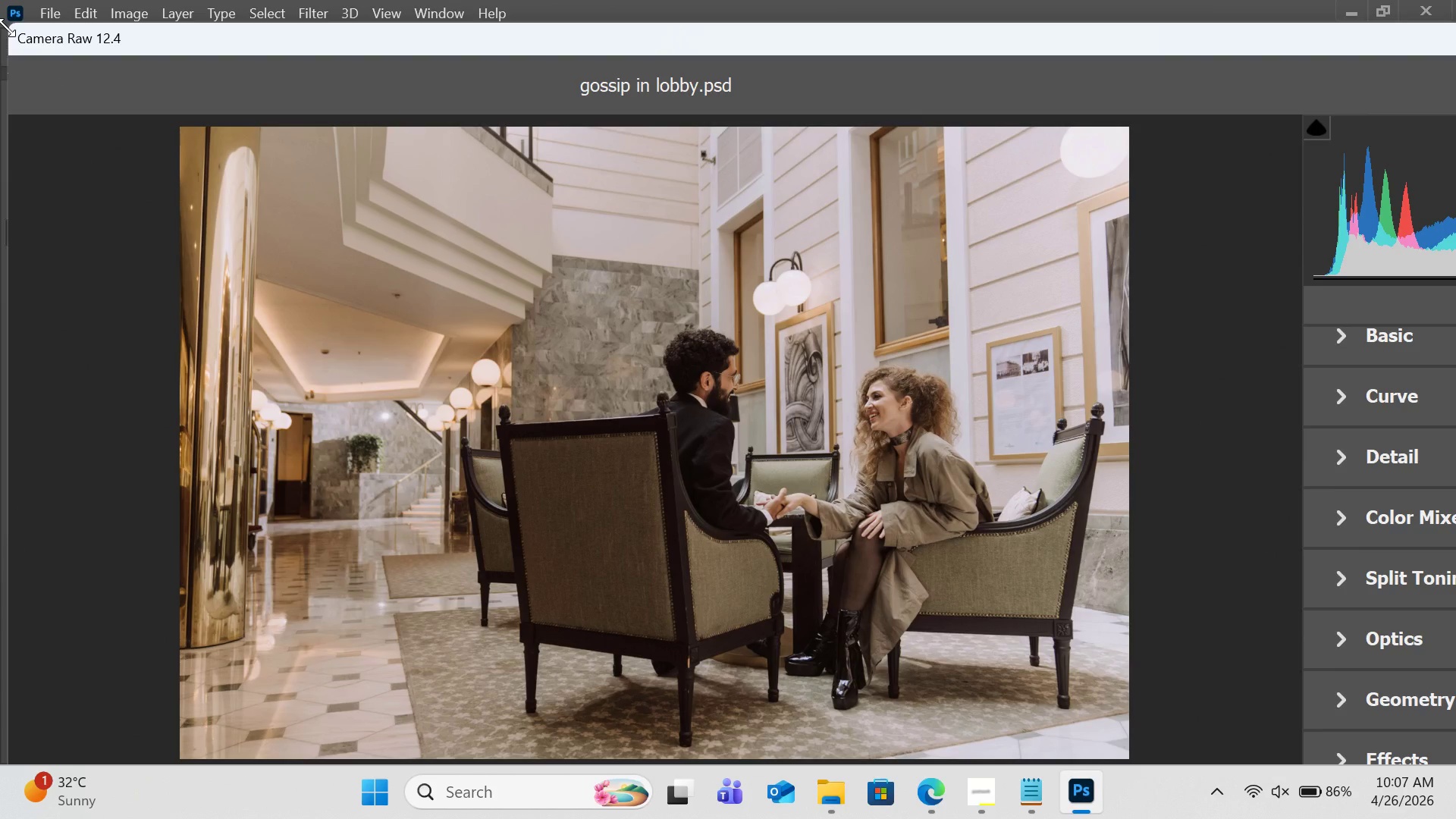 
left_click_drag(start_coordinate=[8, 28], to_coordinate=[23, 42])
 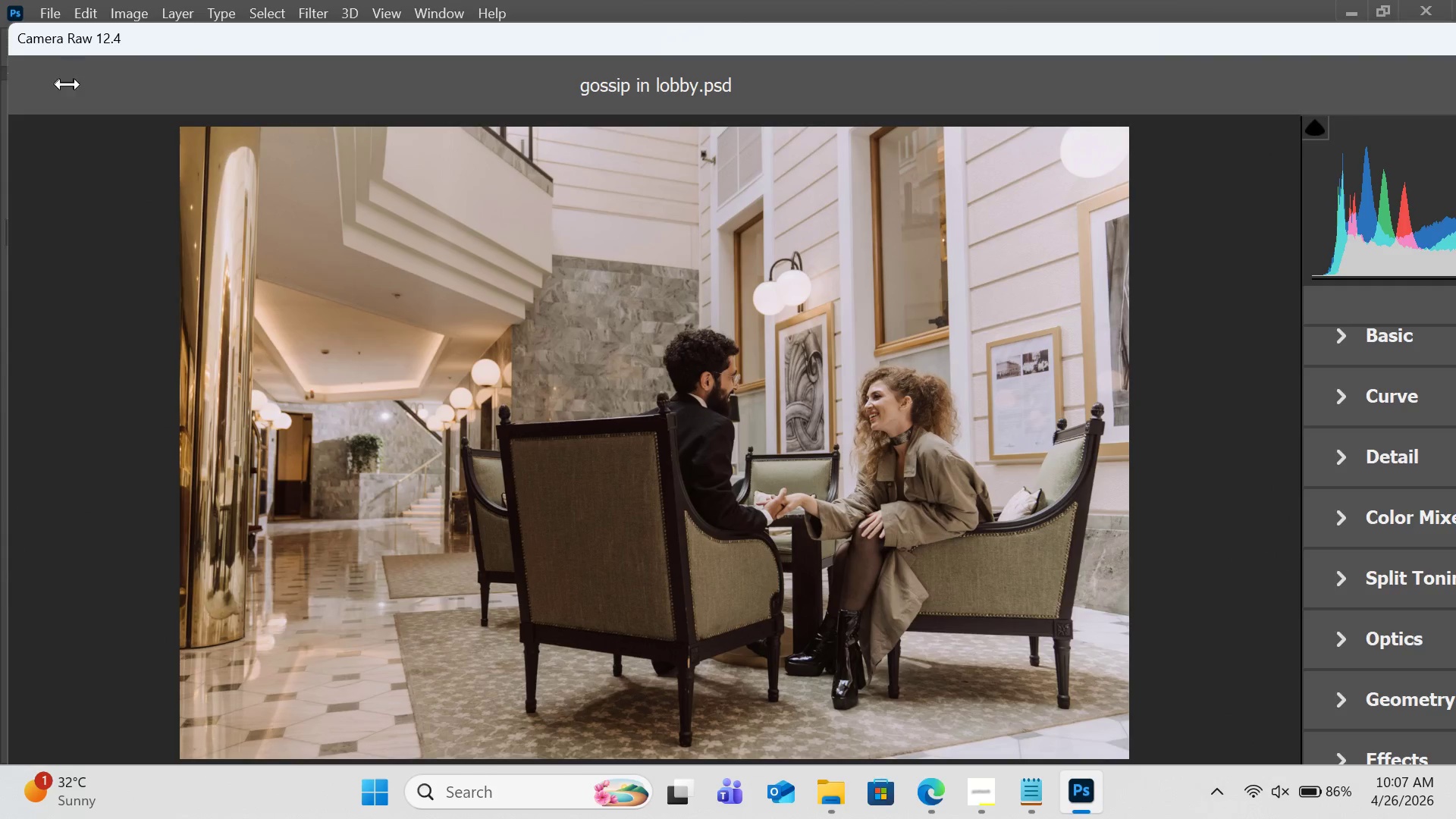 
left_click_drag(start_coordinate=[35, 55], to_coordinate=[70, 88])
 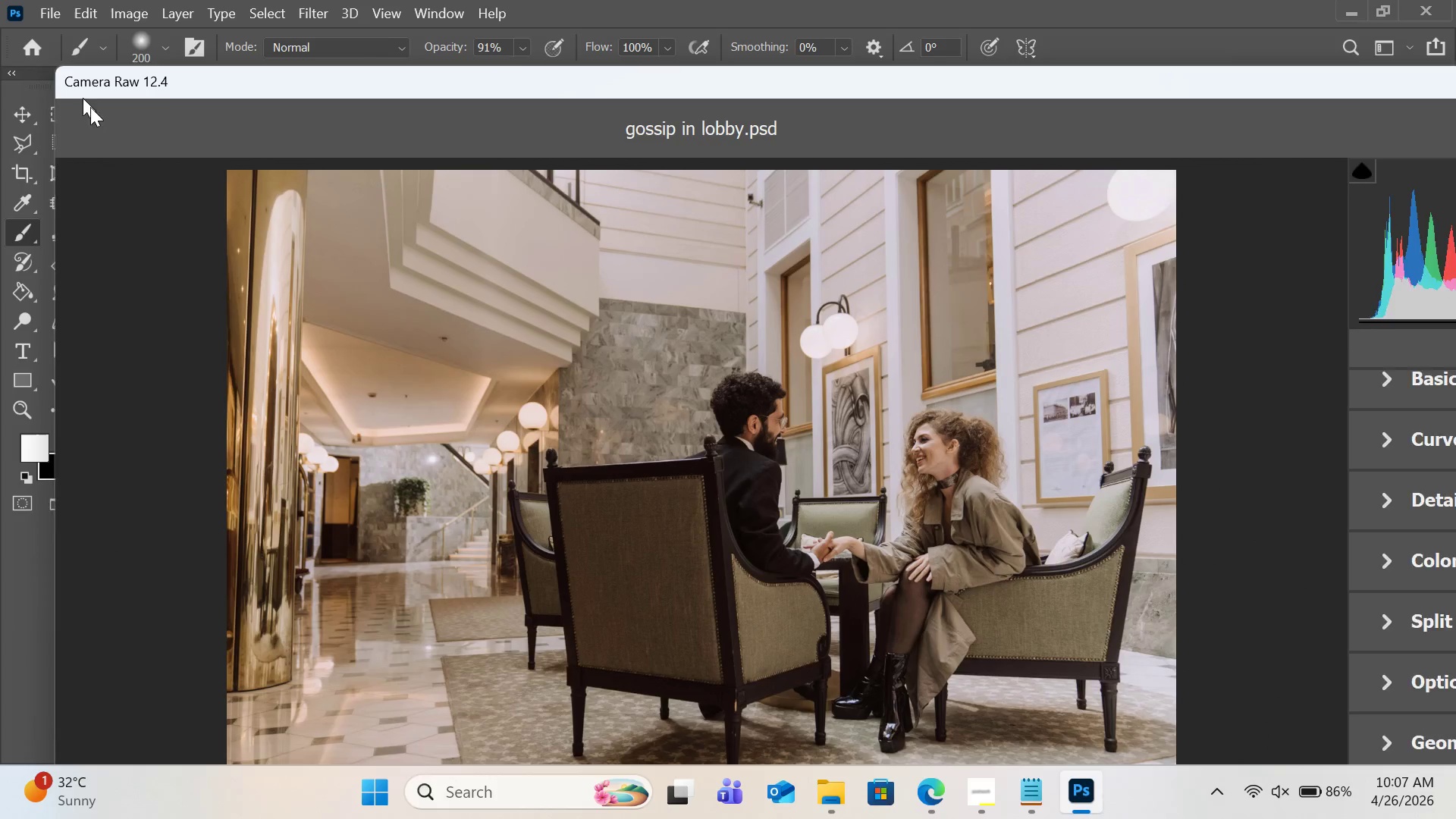 
left_click_drag(start_coordinate=[72, 88], to_coordinate=[119, 125])
 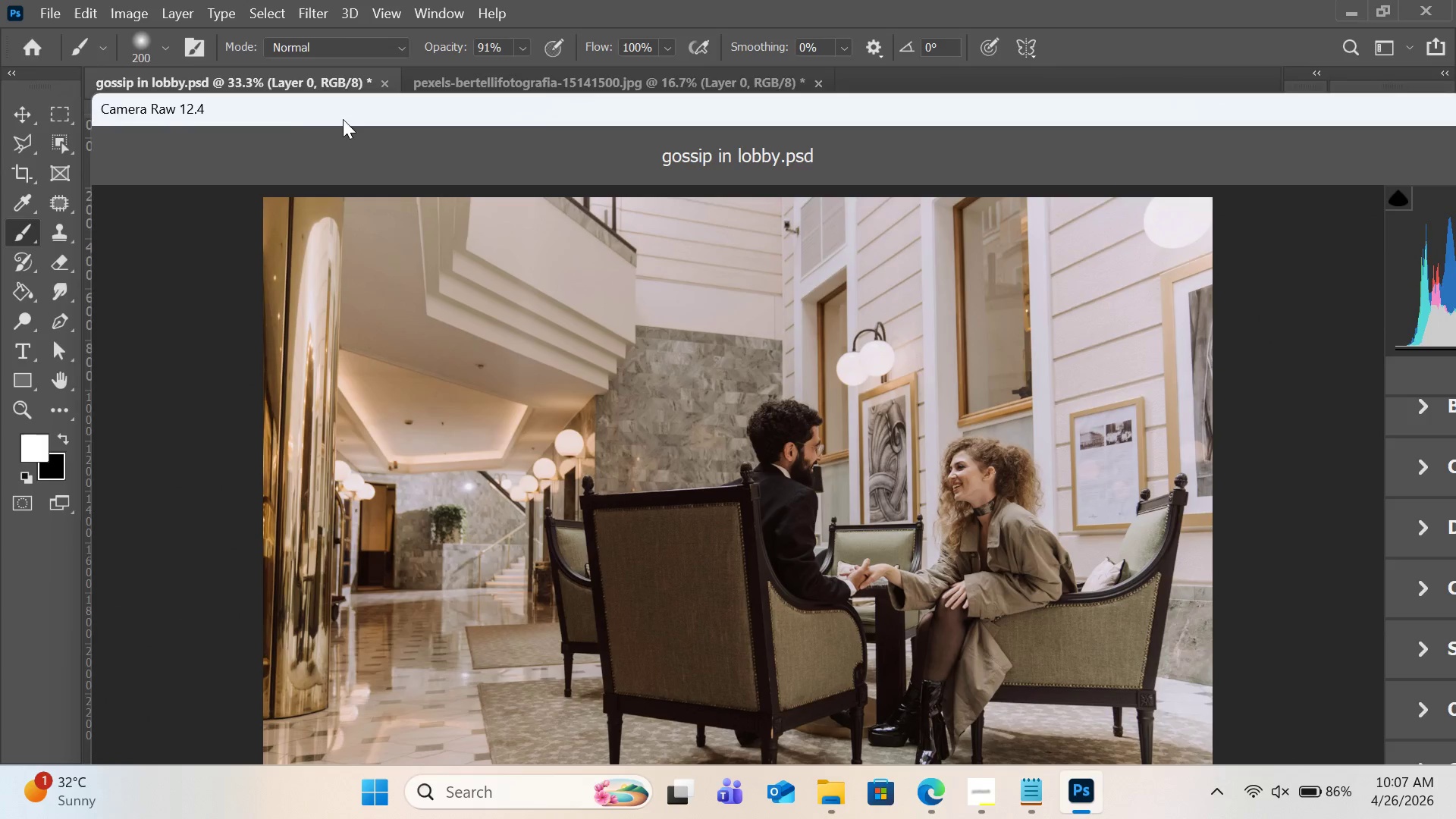 
left_click_drag(start_coordinate=[343, 119], to_coordinate=[290, 174])
 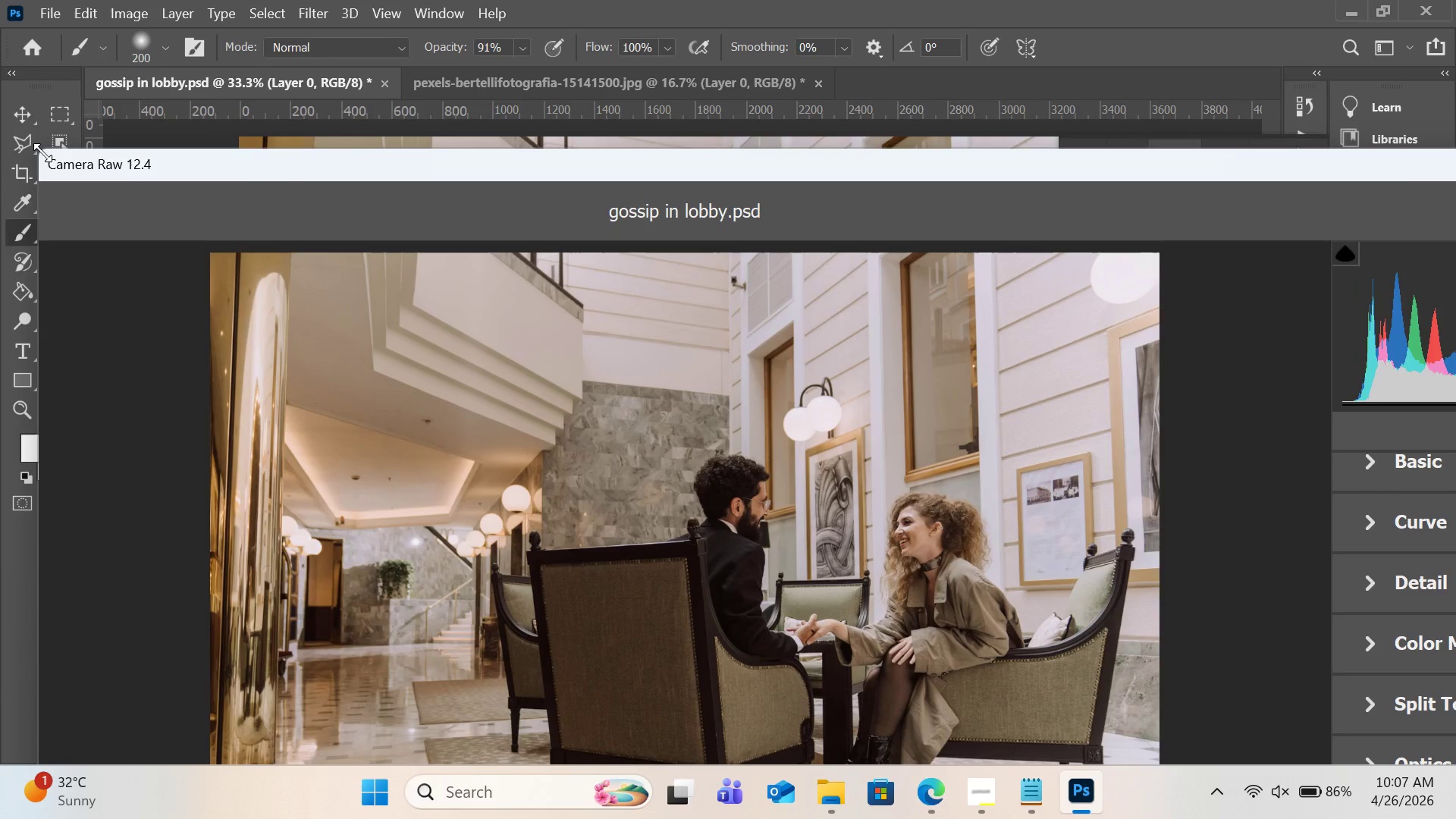 
left_click_drag(start_coordinate=[42, 152], to_coordinate=[249, 247])
 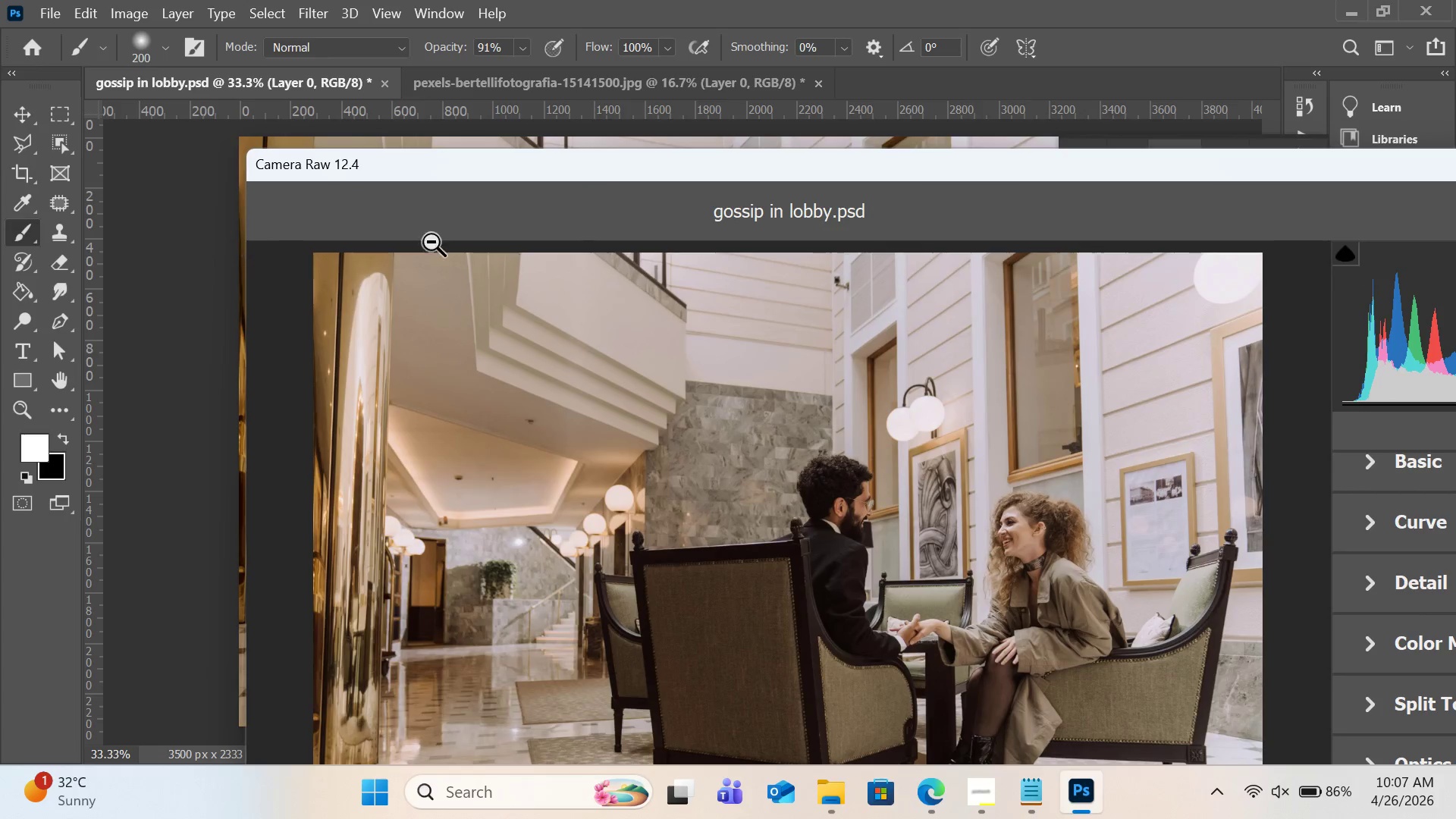 
left_click([249, 247])
 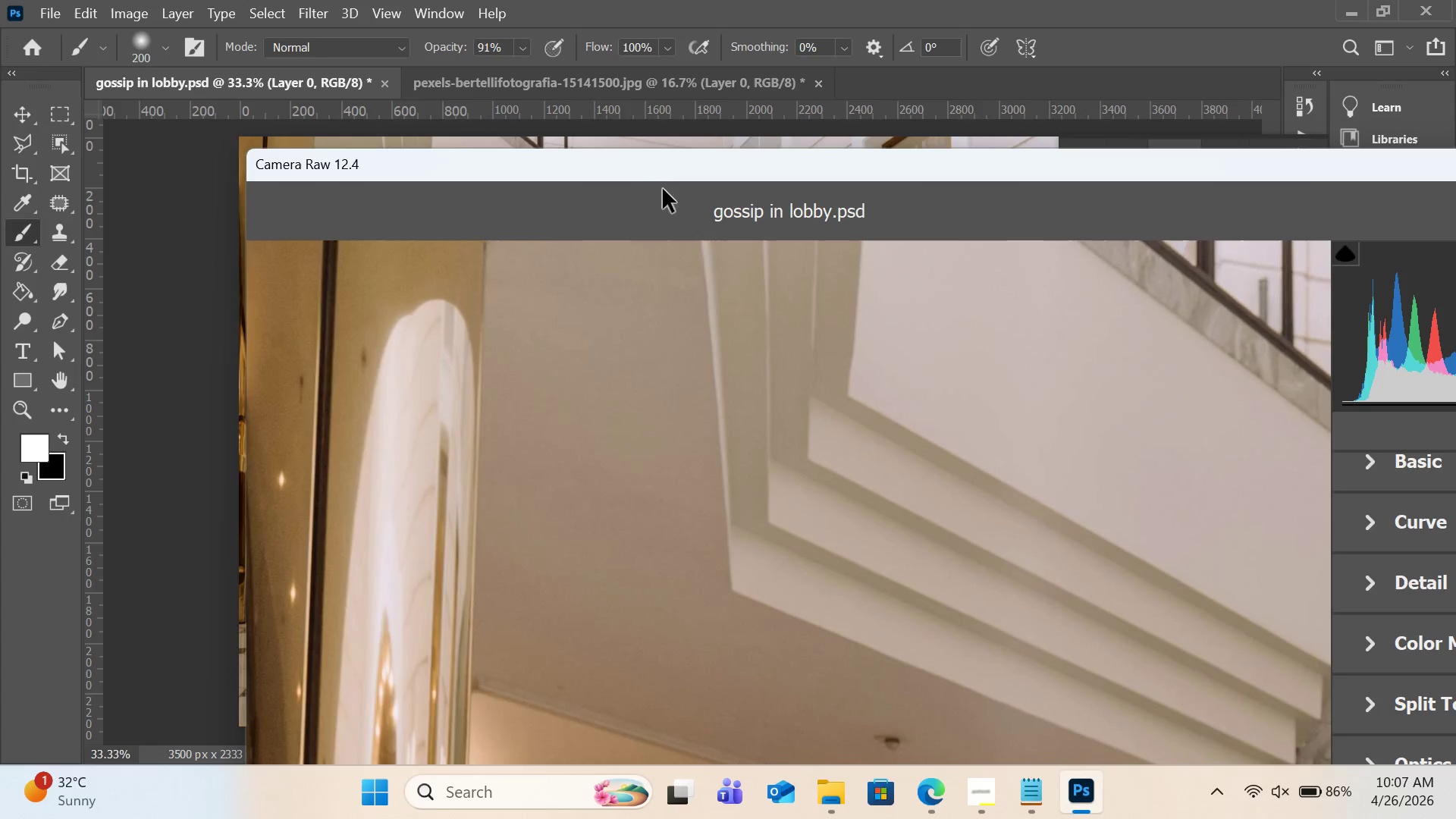 
left_click_drag(start_coordinate=[665, 170], to_coordinate=[434, 124])
 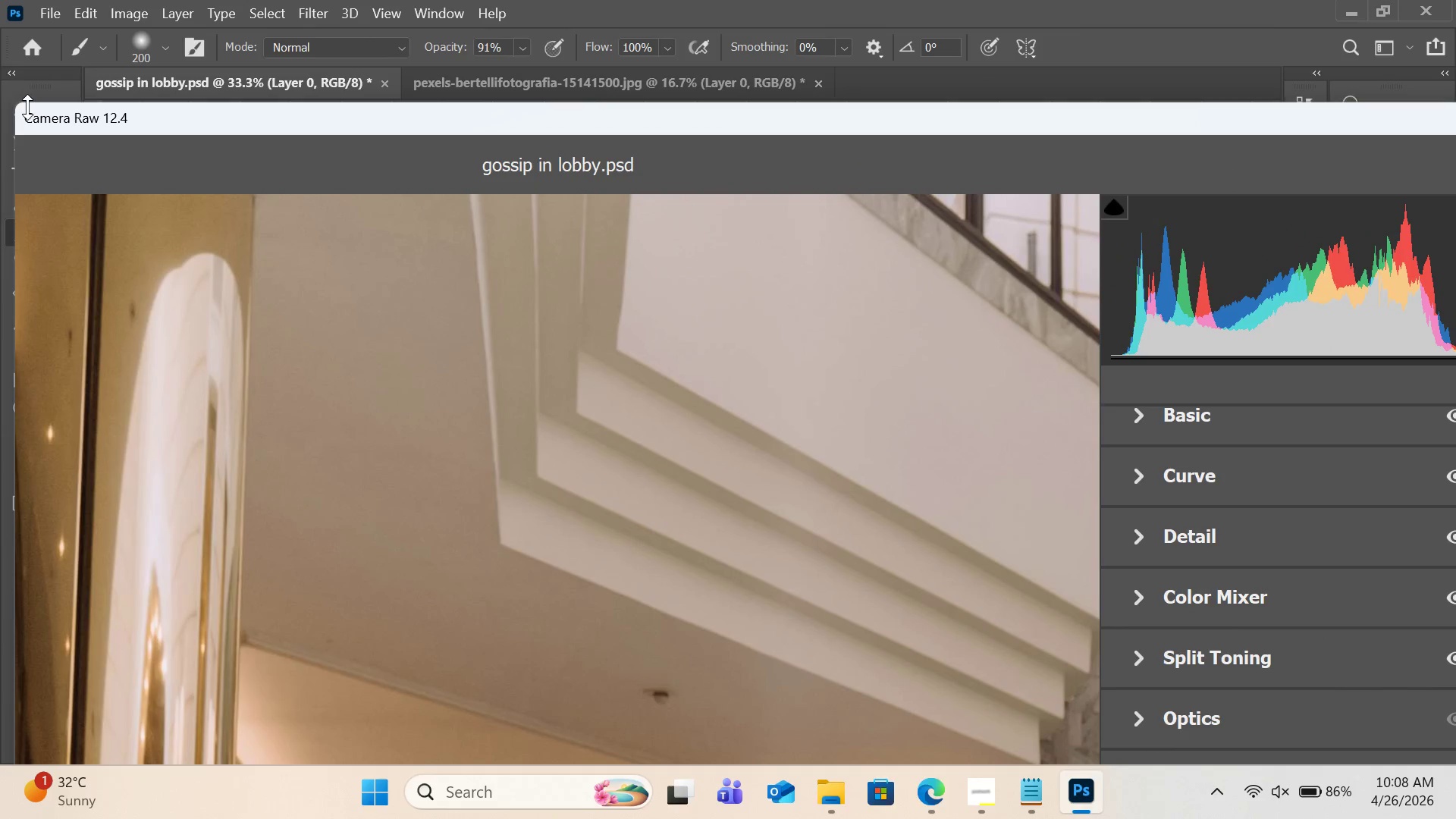 
left_click_drag(start_coordinate=[26, 107], to_coordinate=[61, 184])
 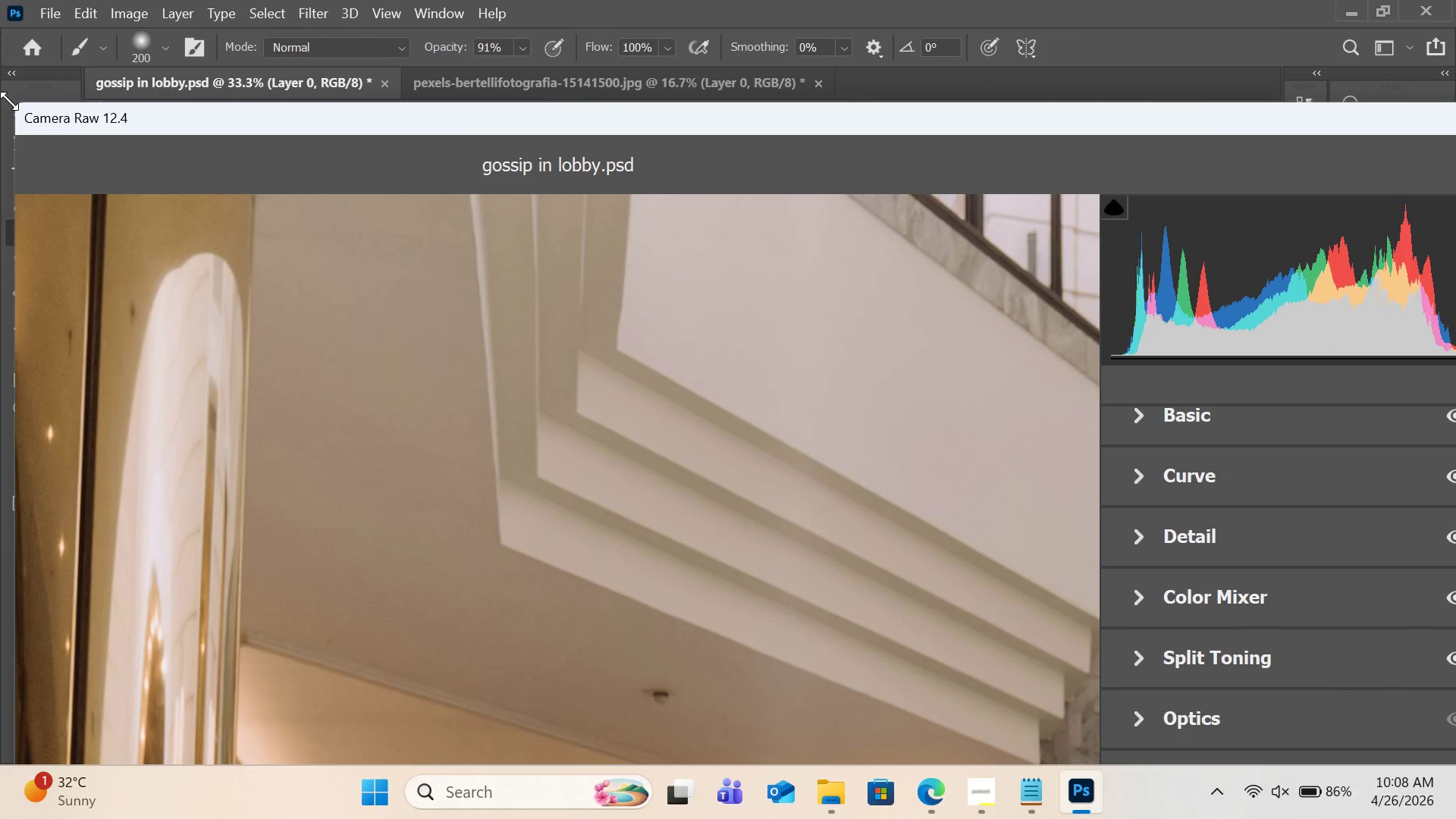 
left_click_drag(start_coordinate=[9, 101], to_coordinate=[202, 277])
 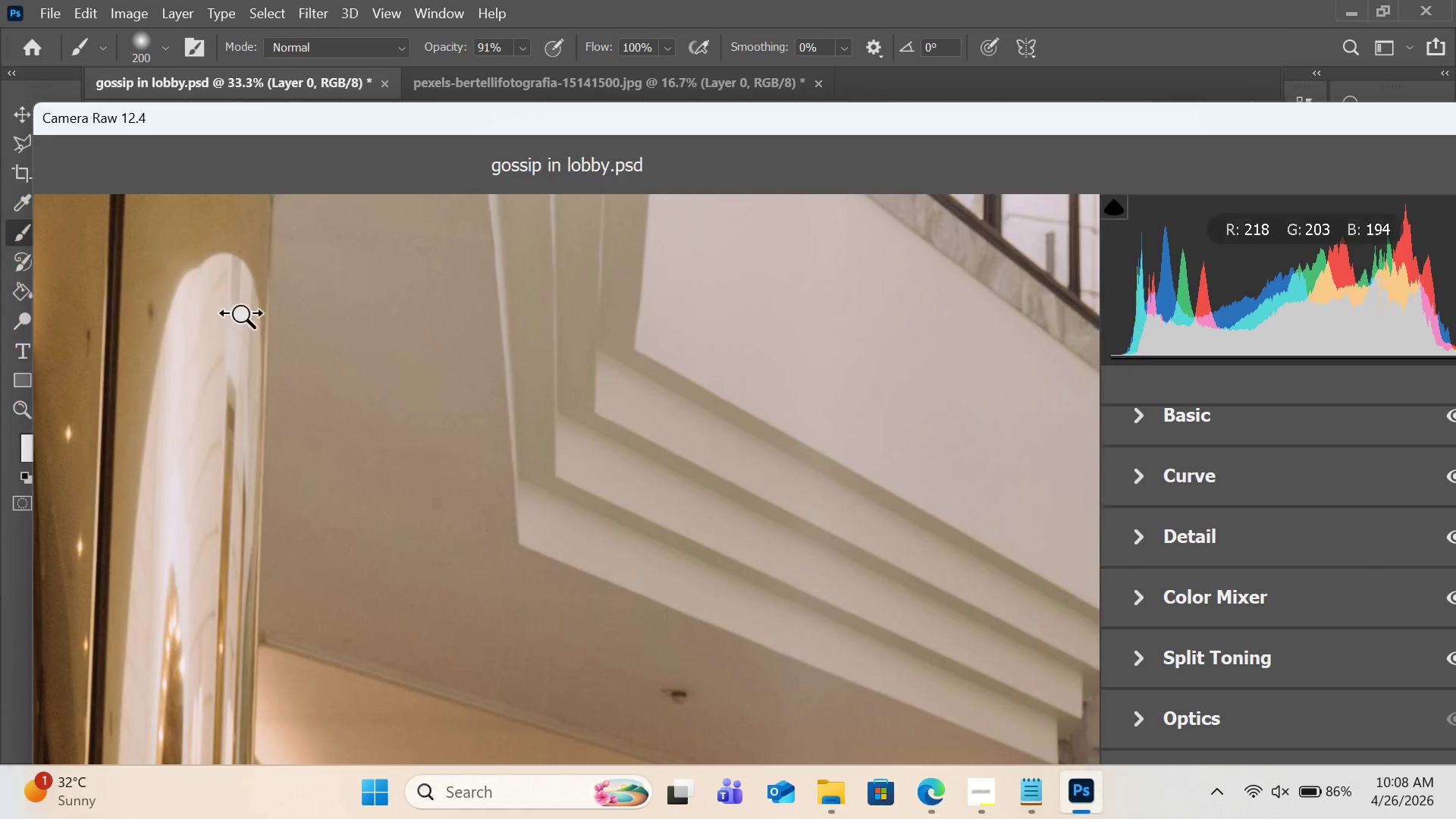 
left_click_drag(start_coordinate=[202, 277], to_coordinate=[166, 253])
 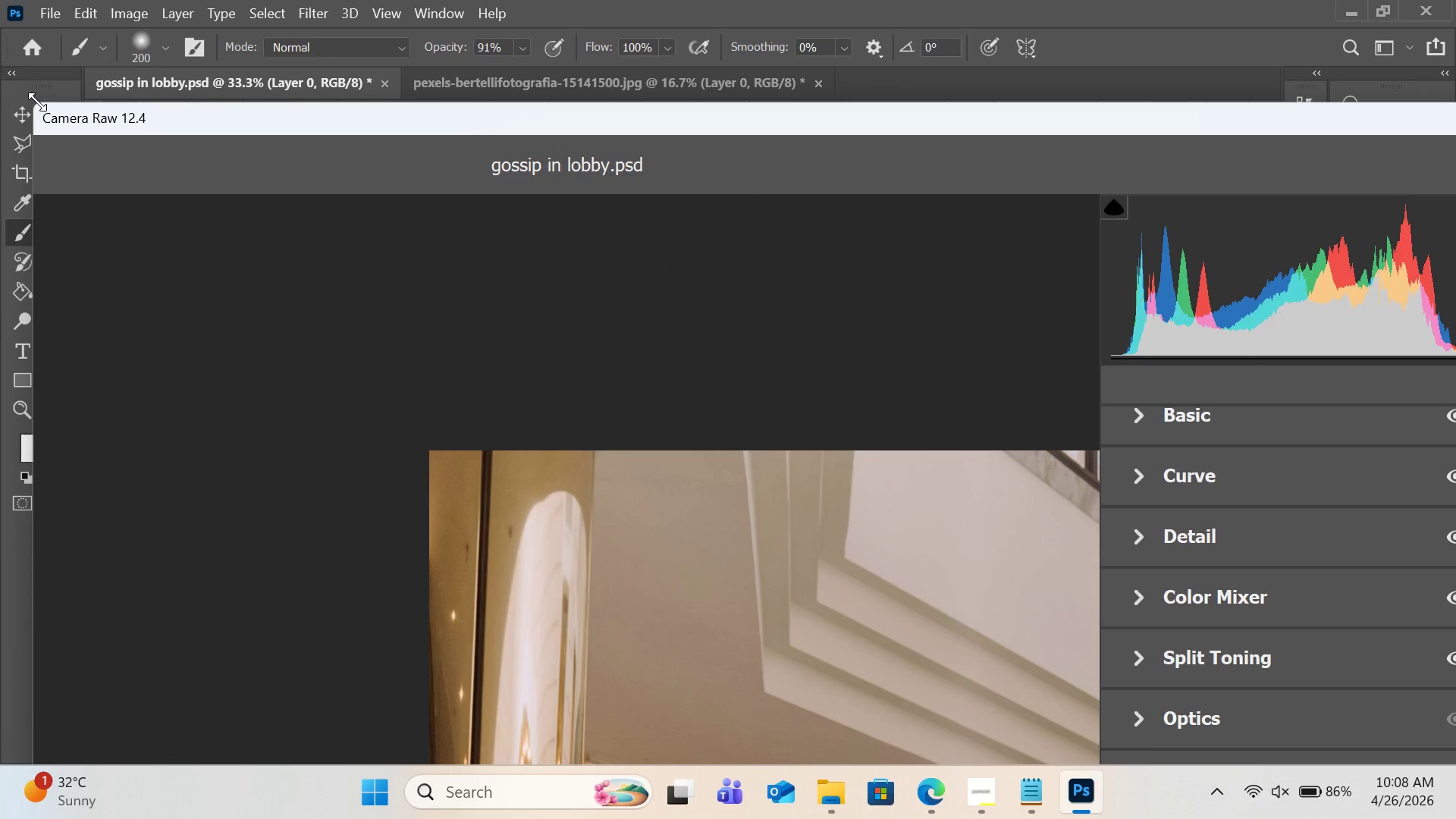 
left_click_drag(start_coordinate=[37, 102], to_coordinate=[162, 196])
 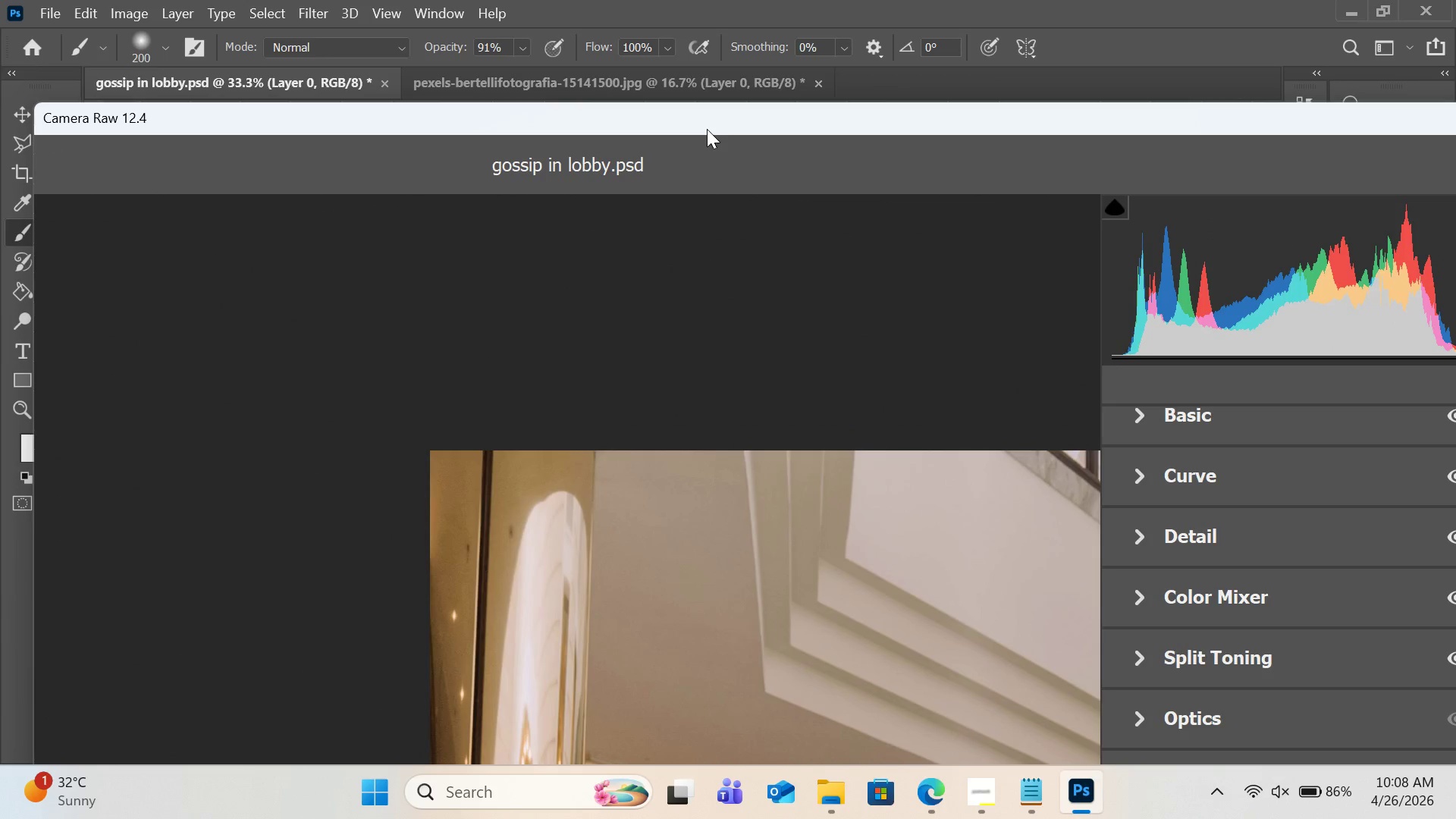 
left_click_drag(start_coordinate=[707, 129], to_coordinate=[466, 44])
 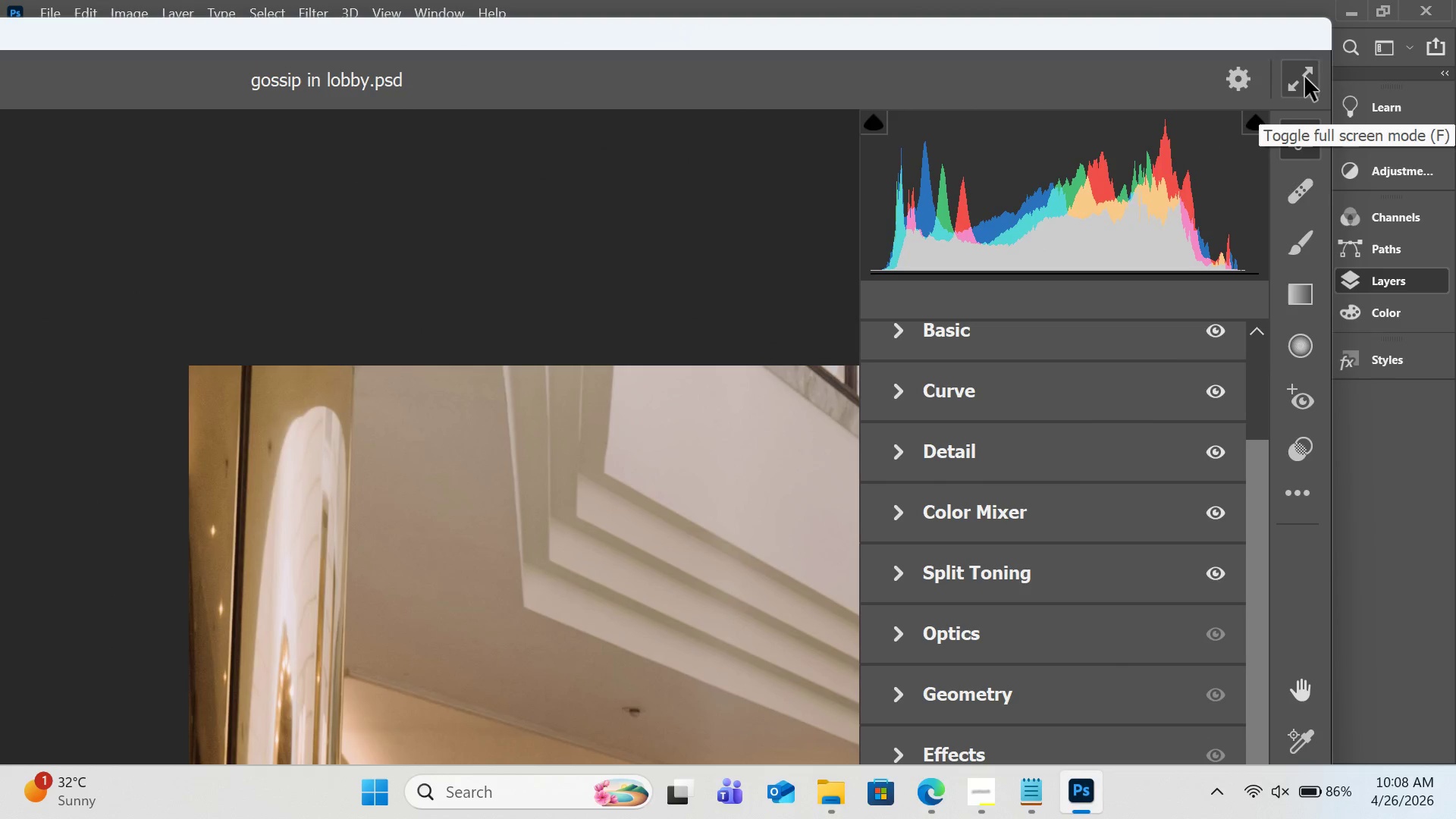 
left_click([1305, 77])
 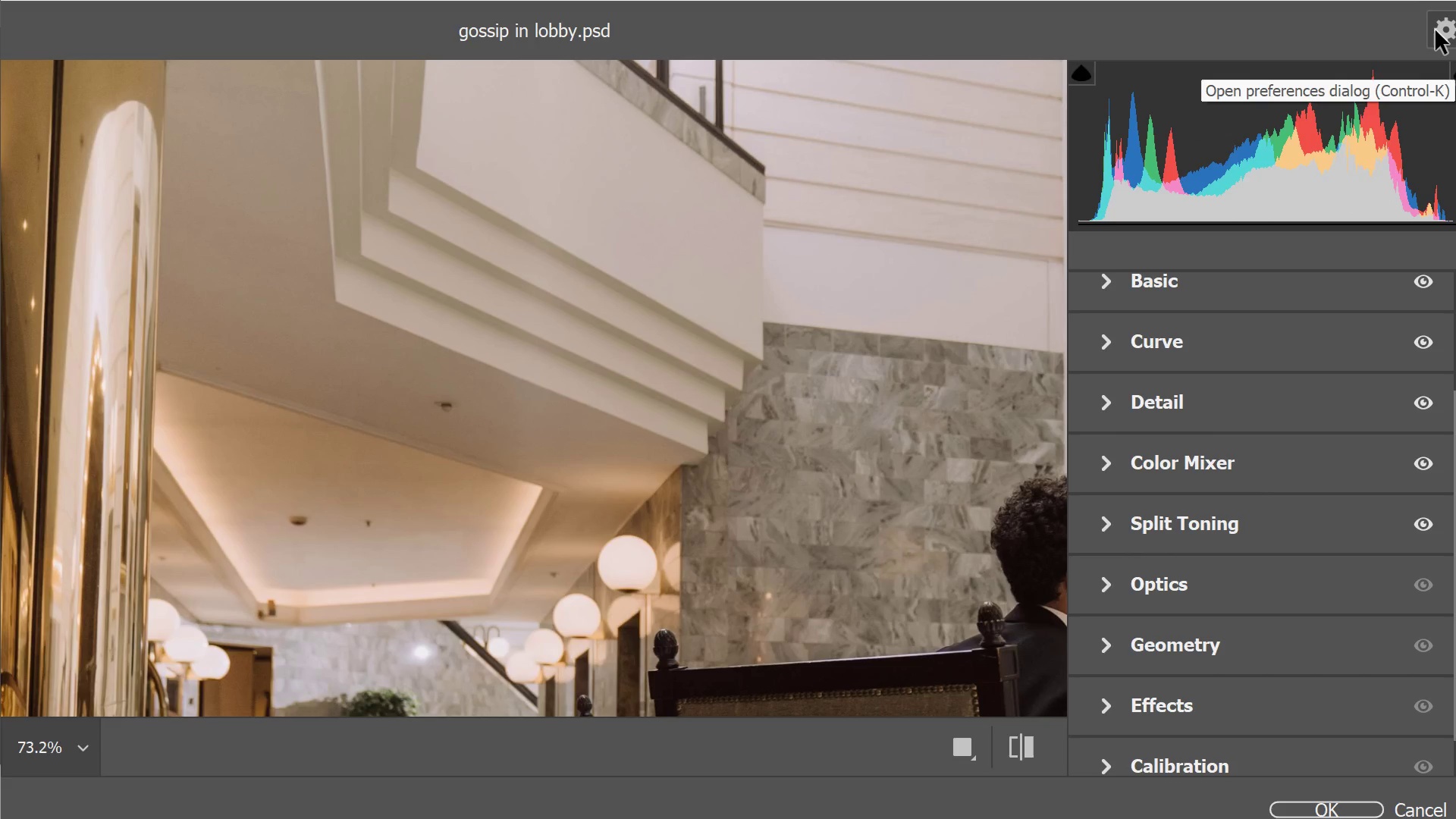 
left_click([1436, 30])
 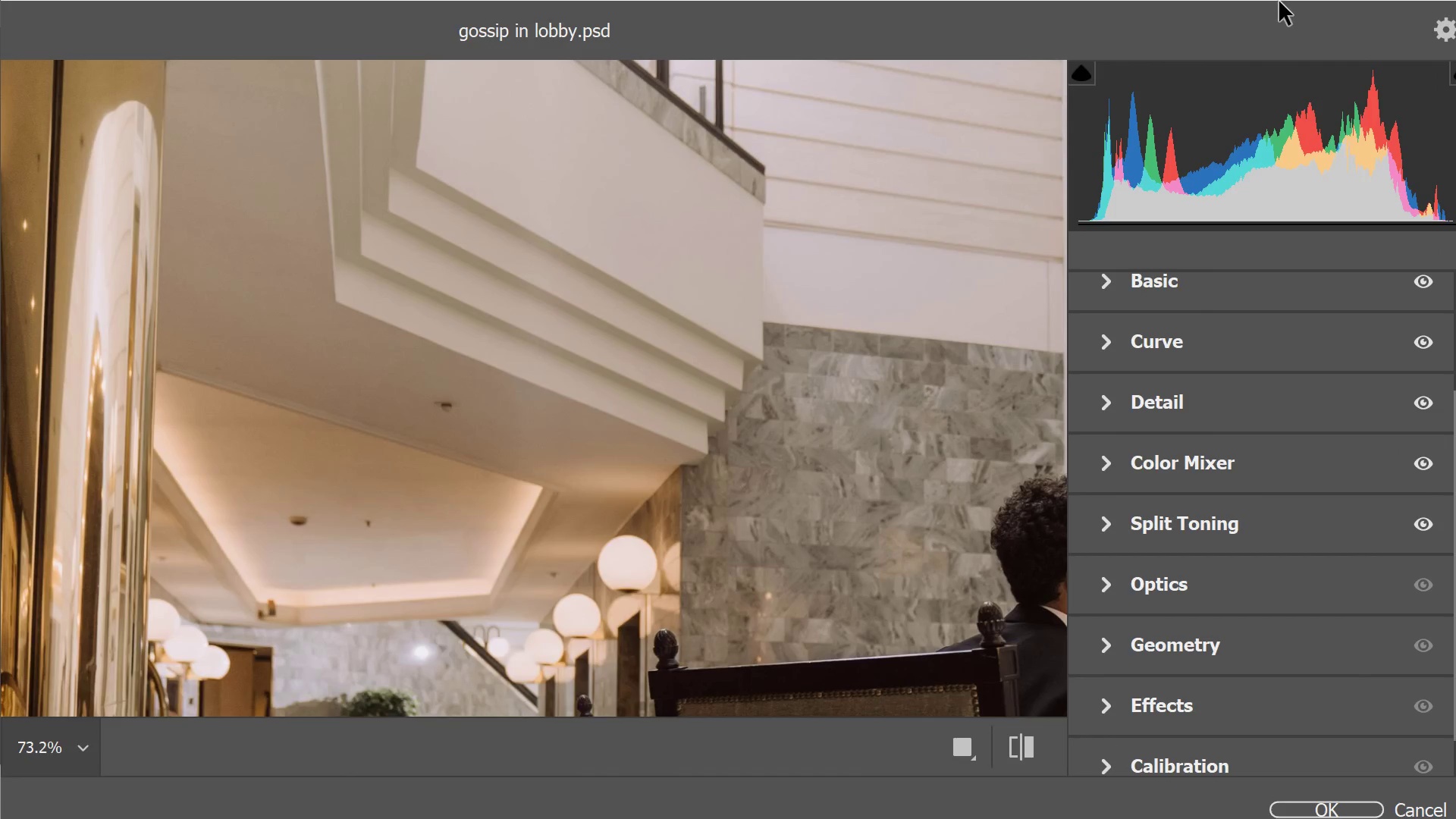 
double_click([1306, 23])
 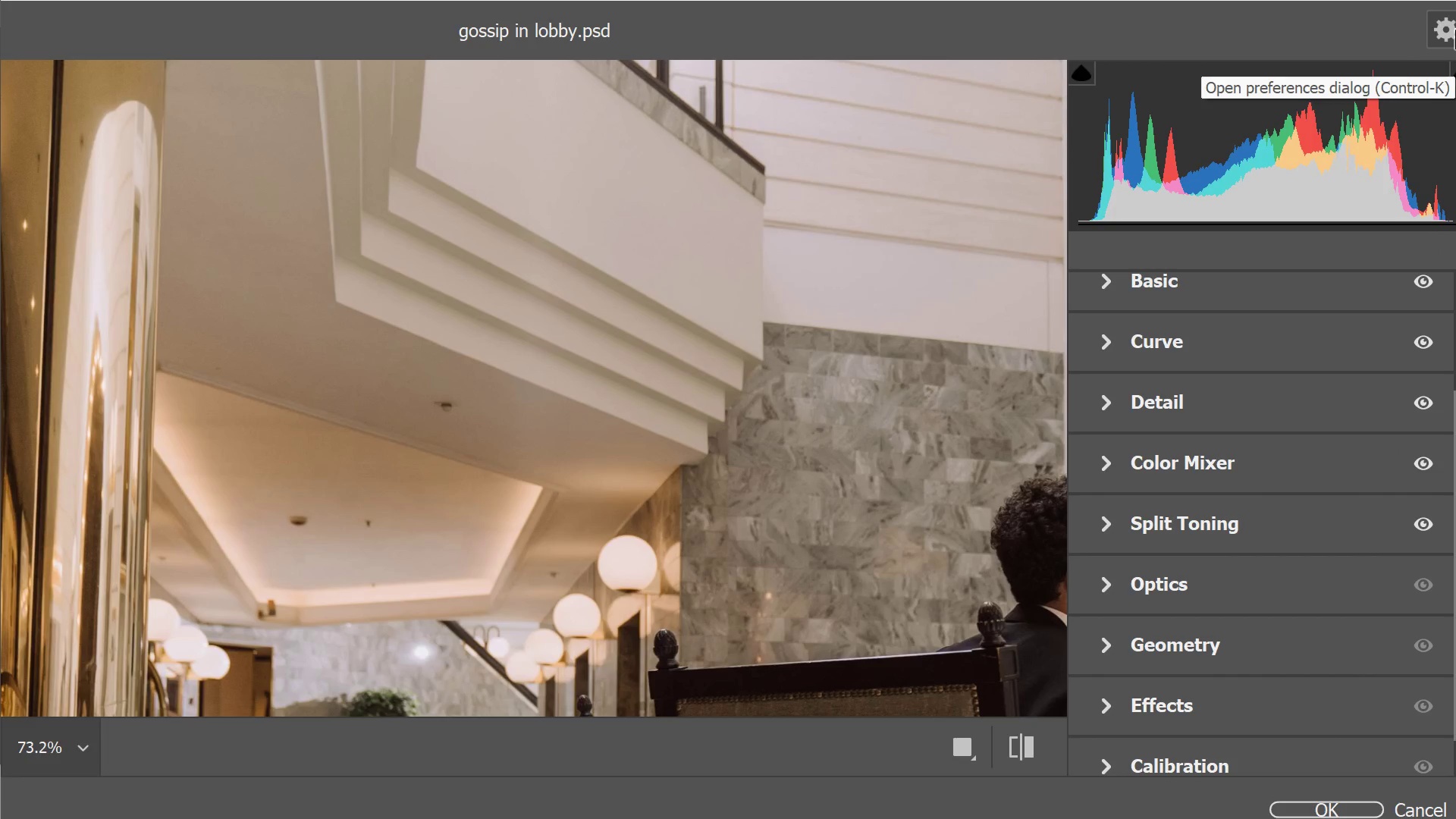 
key(F)
 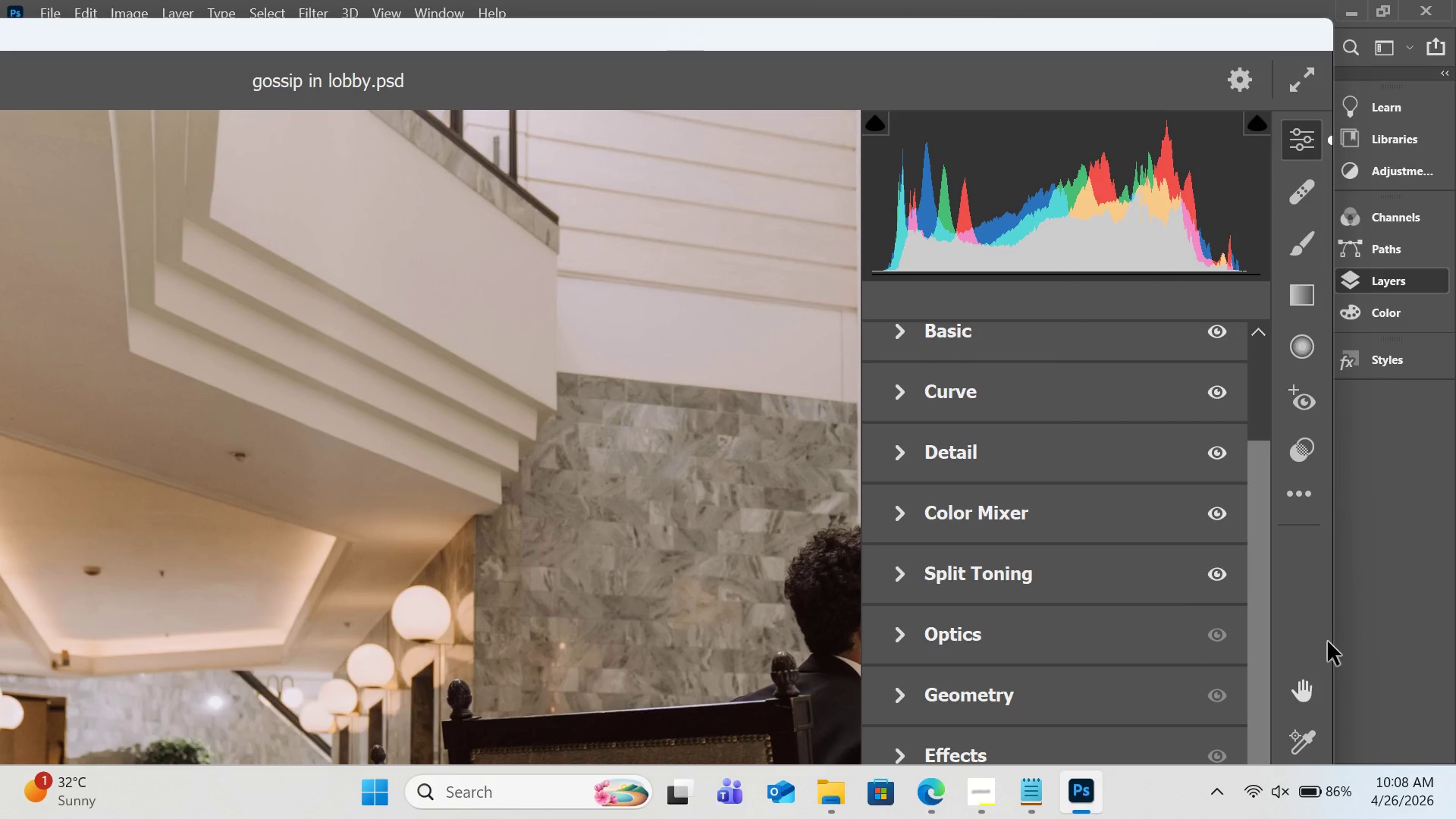 
left_click_drag(start_coordinate=[1335, 640], to_coordinate=[1249, 629])
 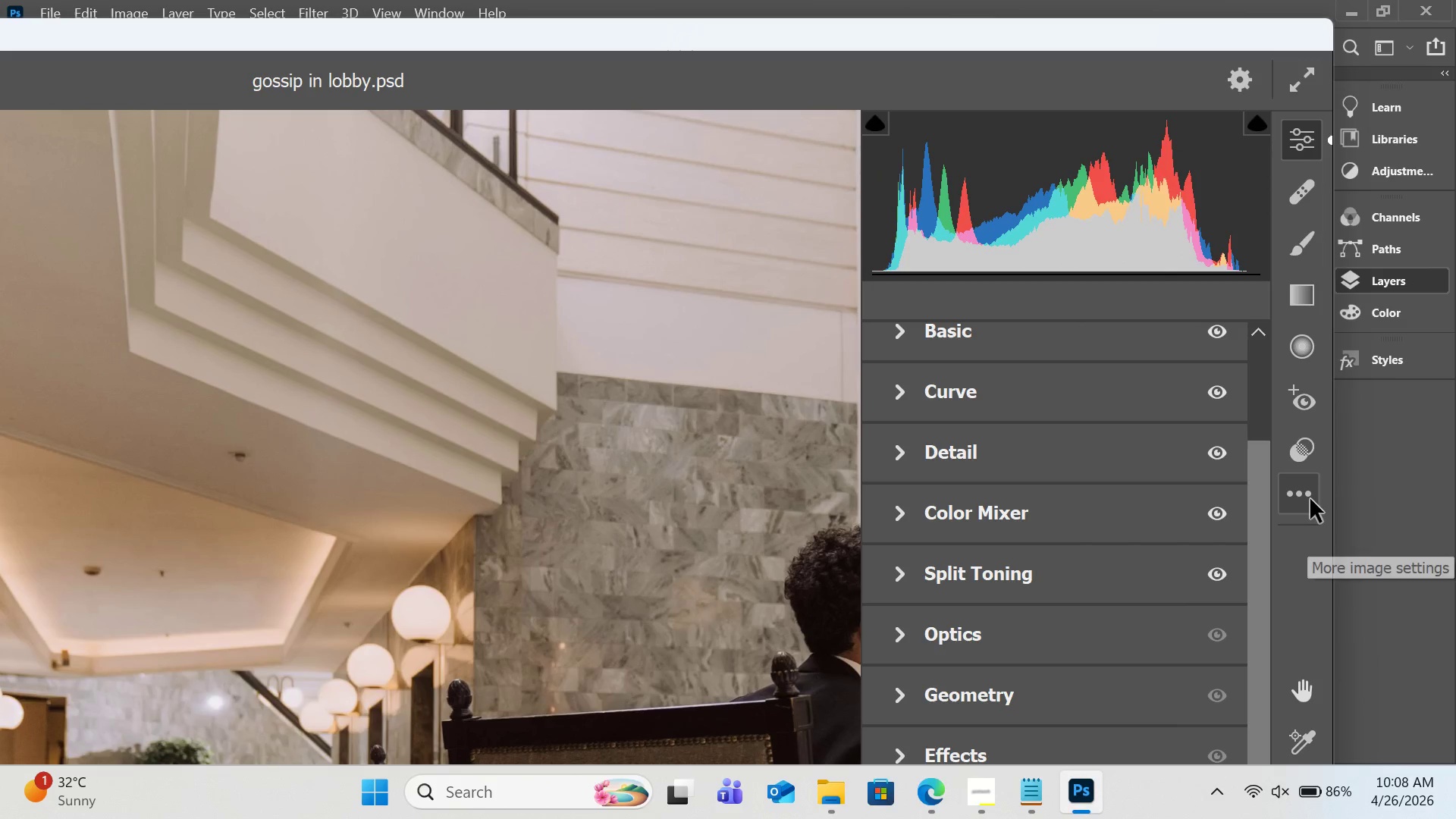 
left_click([1310, 499])
 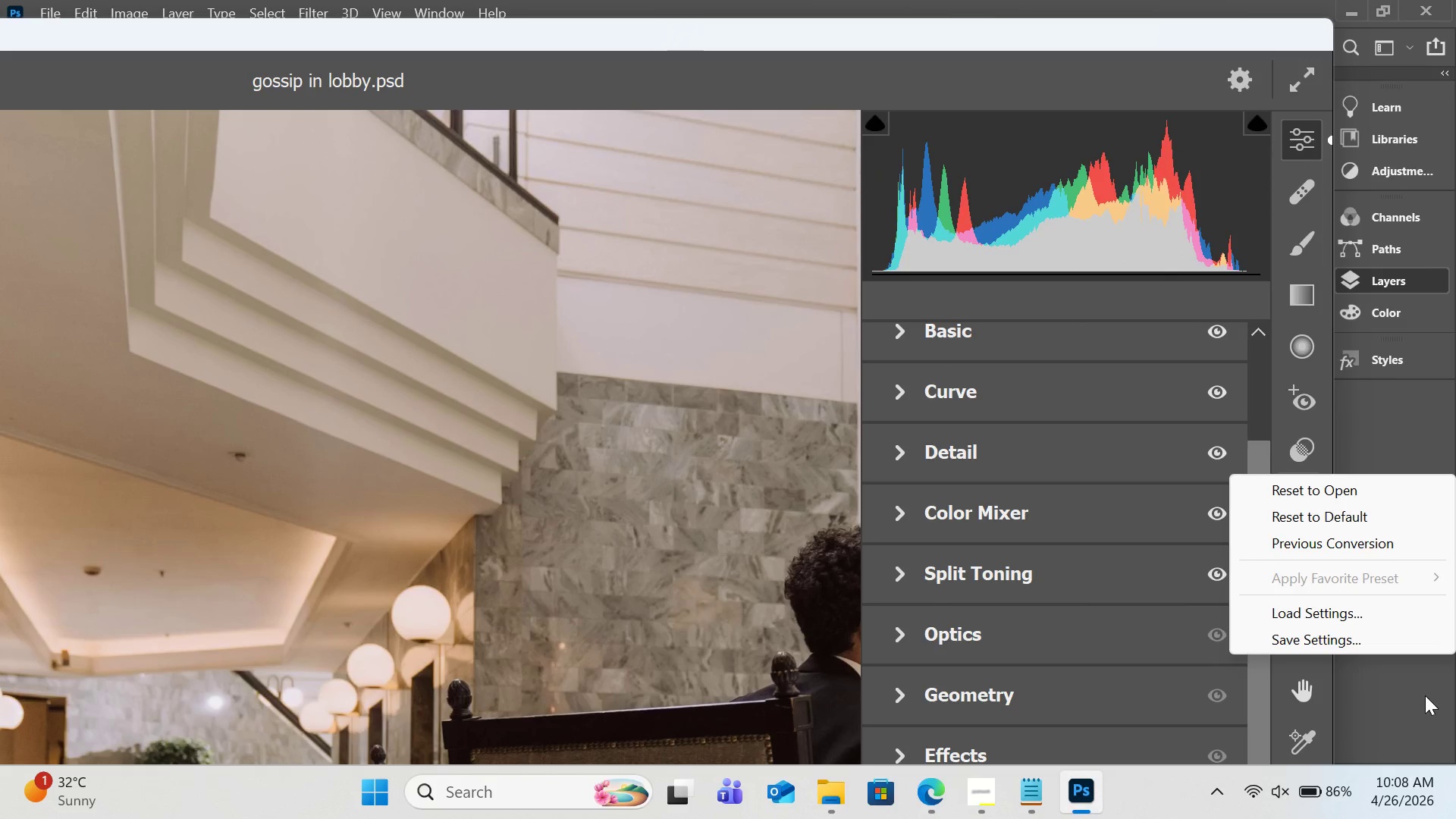 
left_click([1435, 714])
 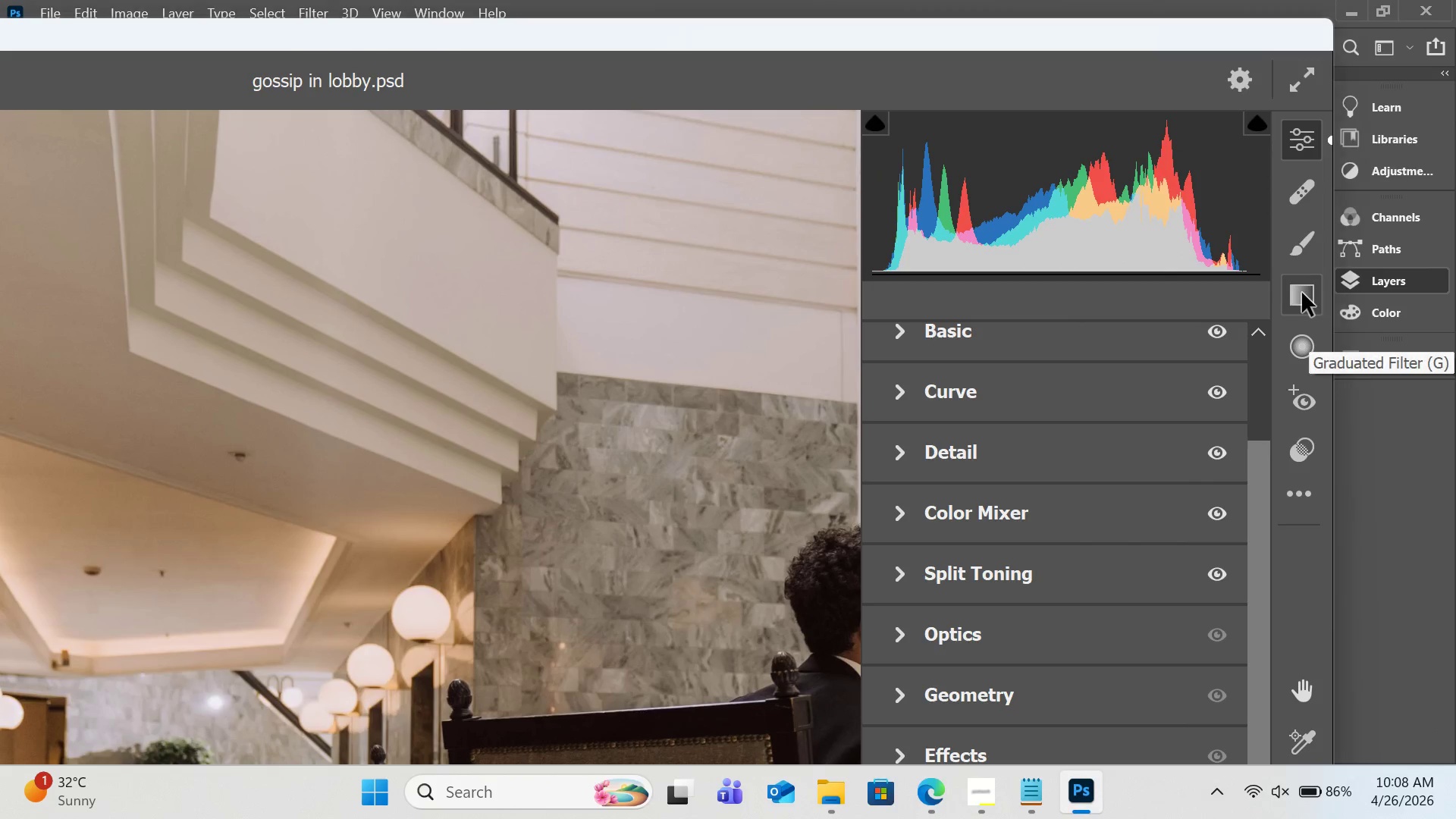 
mouse_move([1301, 282])
 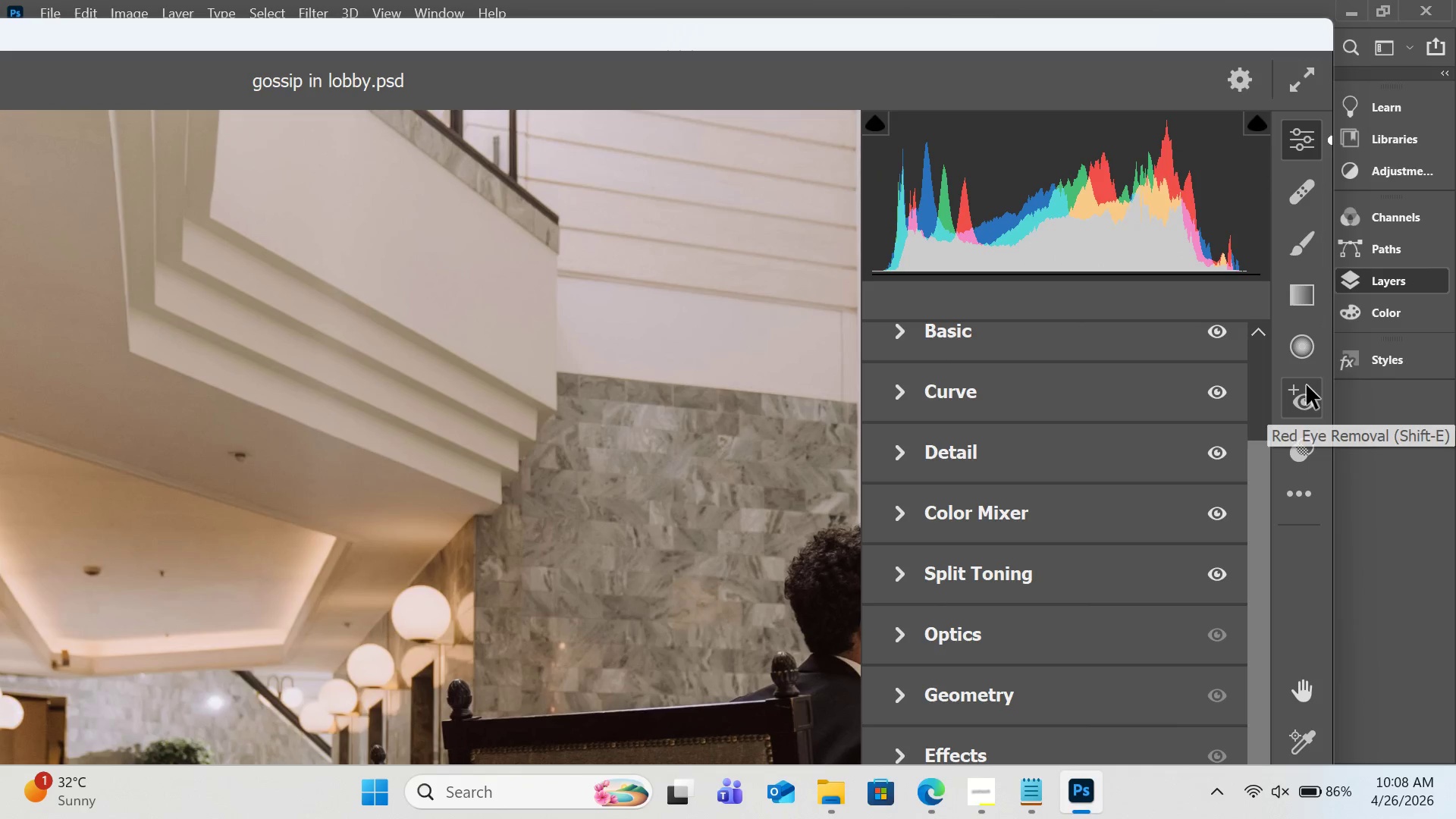 
wait(7.71)
 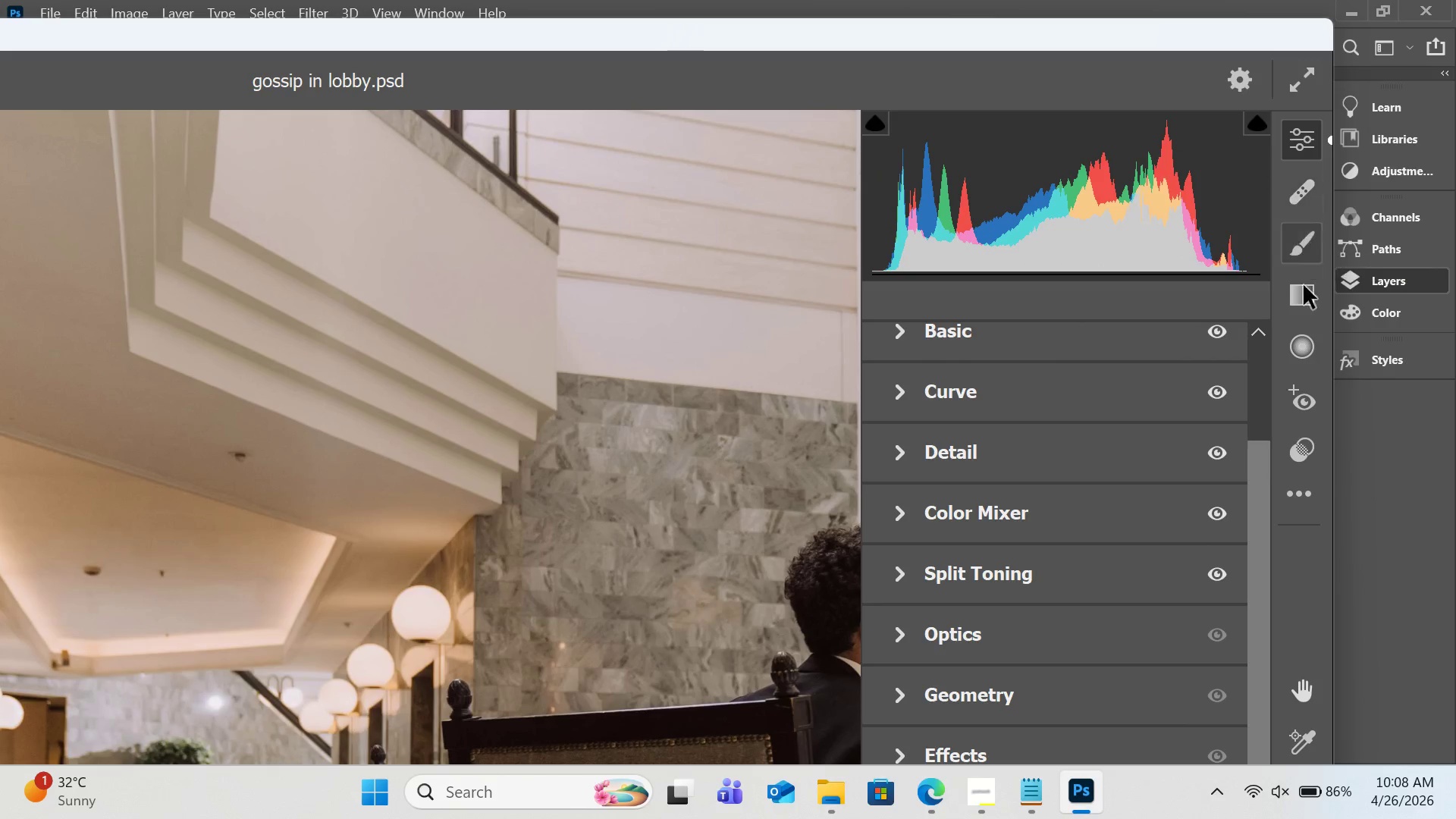 
left_click([1307, 450])
 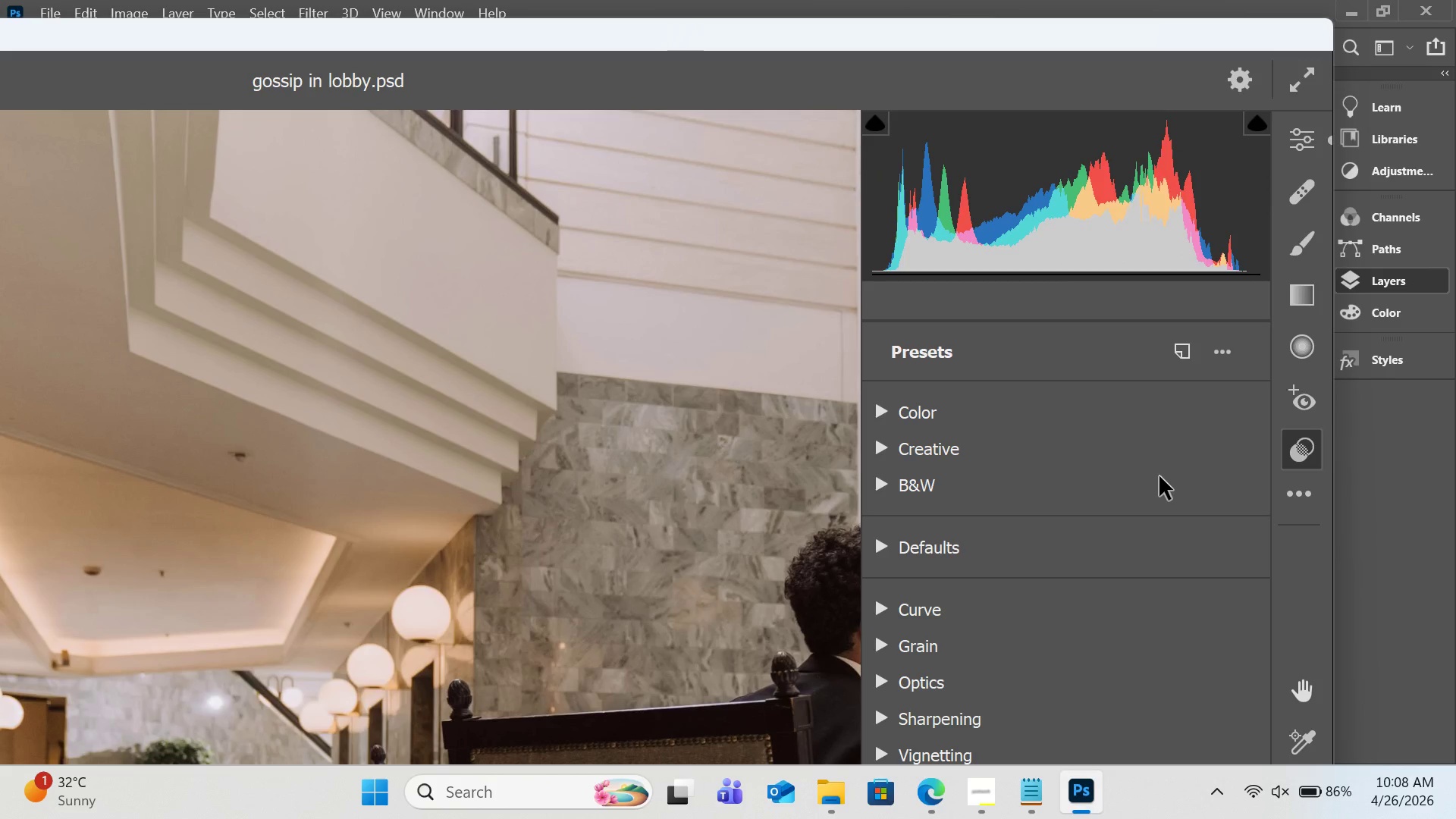 
scroll: coordinate [1159, 476], scroll_direction: up, amount: 2.0
 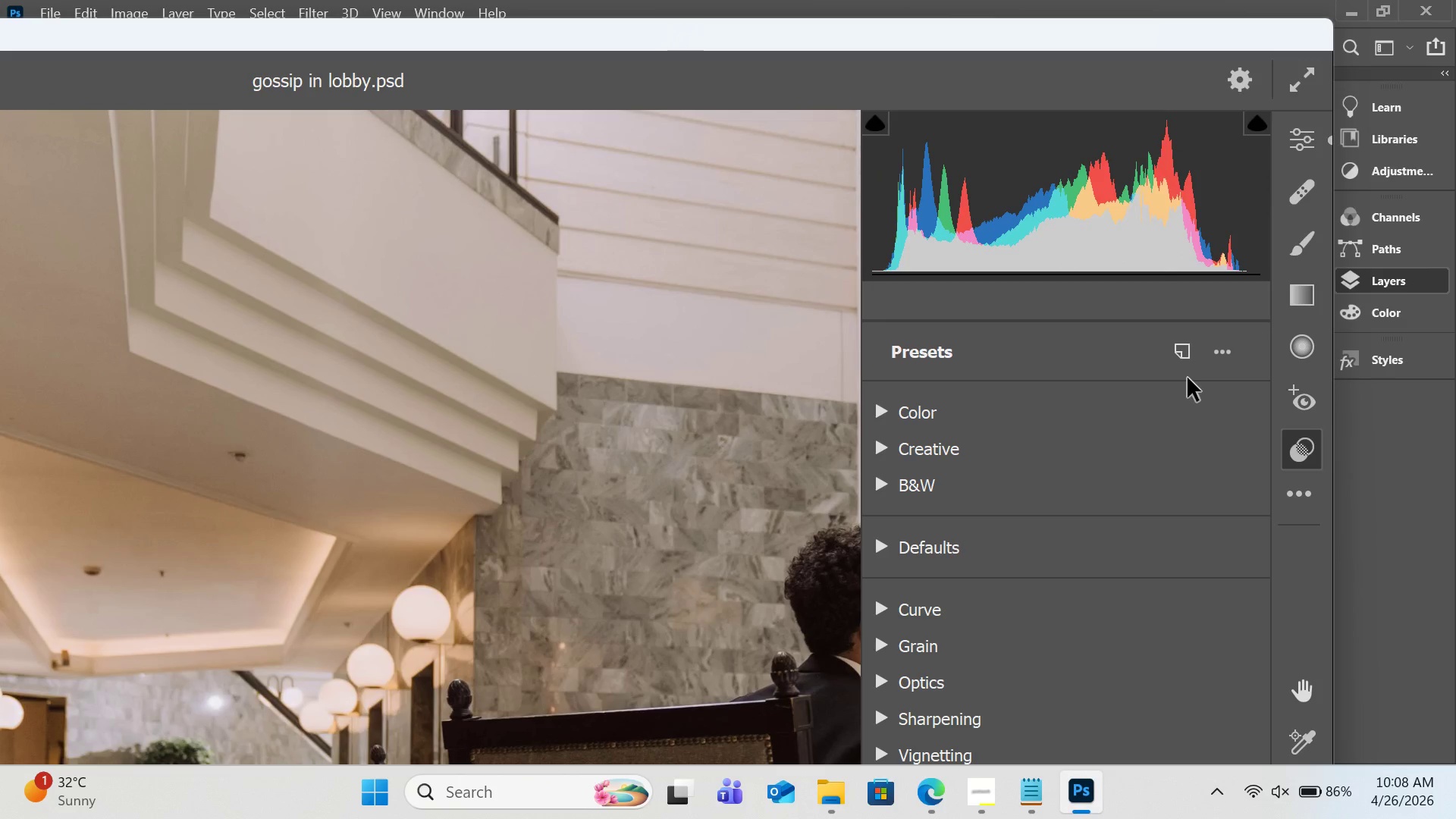 
wait(9.12)
 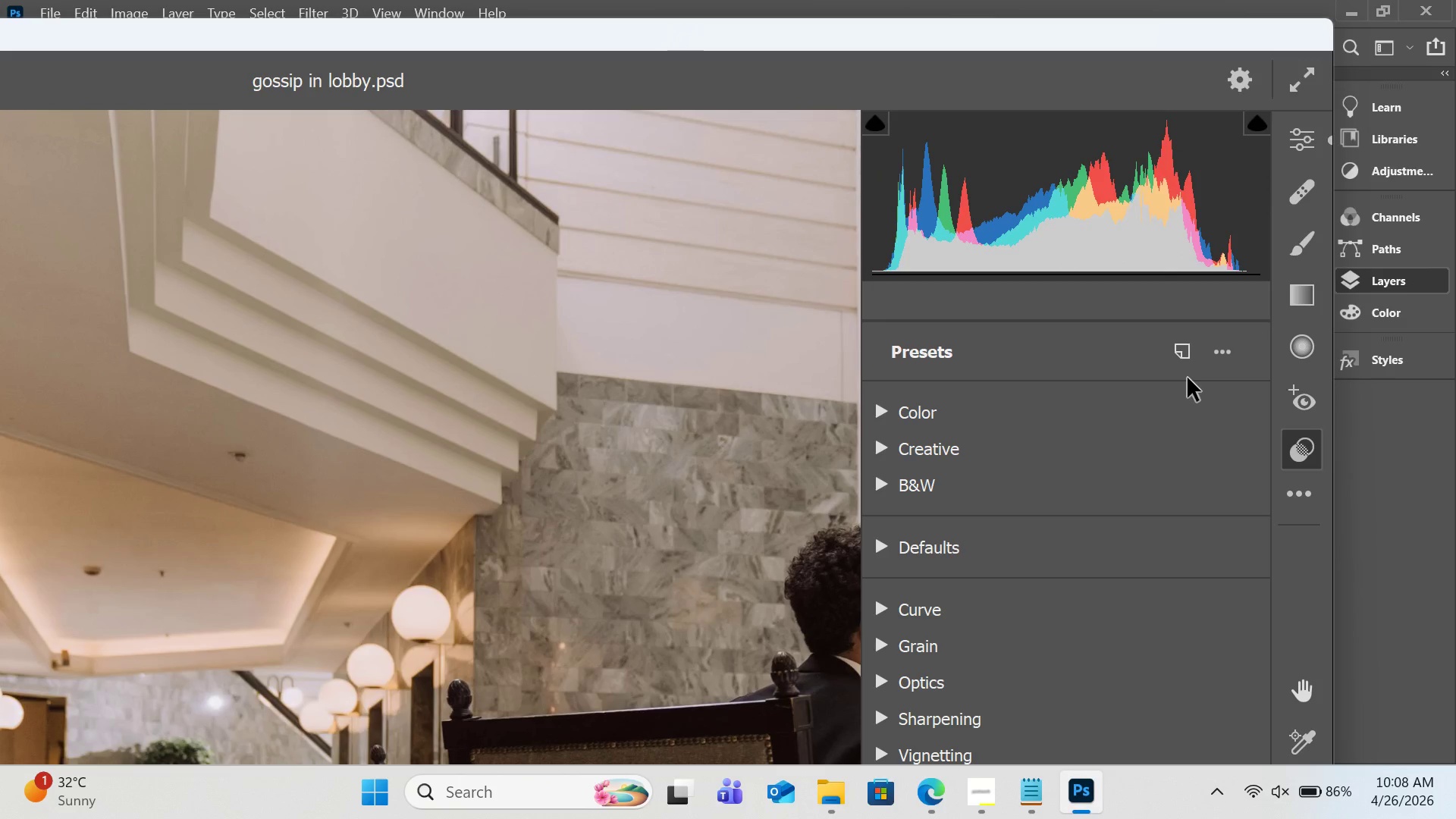 
scroll: coordinate [1091, 483], scroll_direction: down, amount: 3.0
 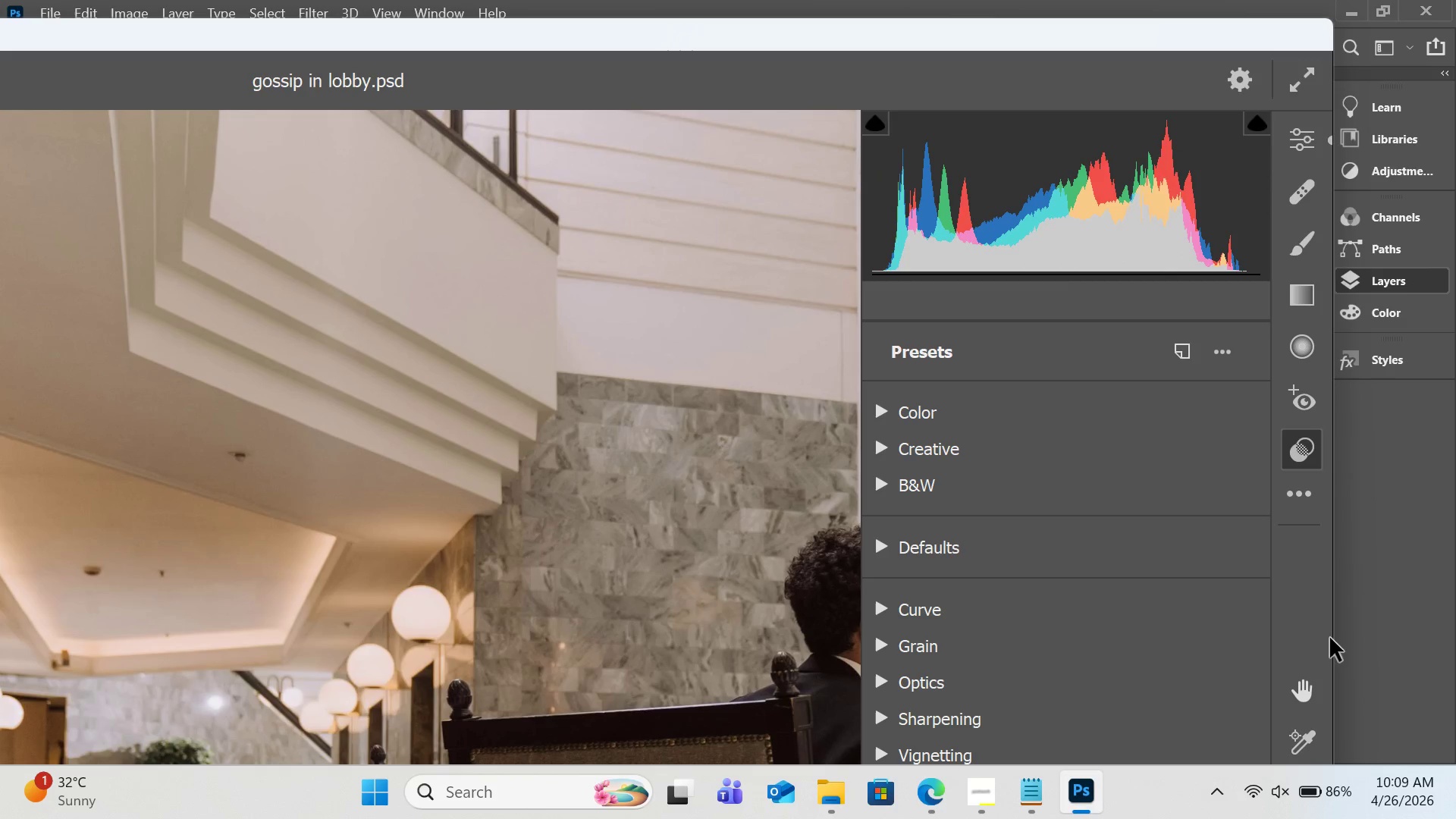 
left_click_drag(start_coordinate=[1317, 635], to_coordinate=[1314, 593])
 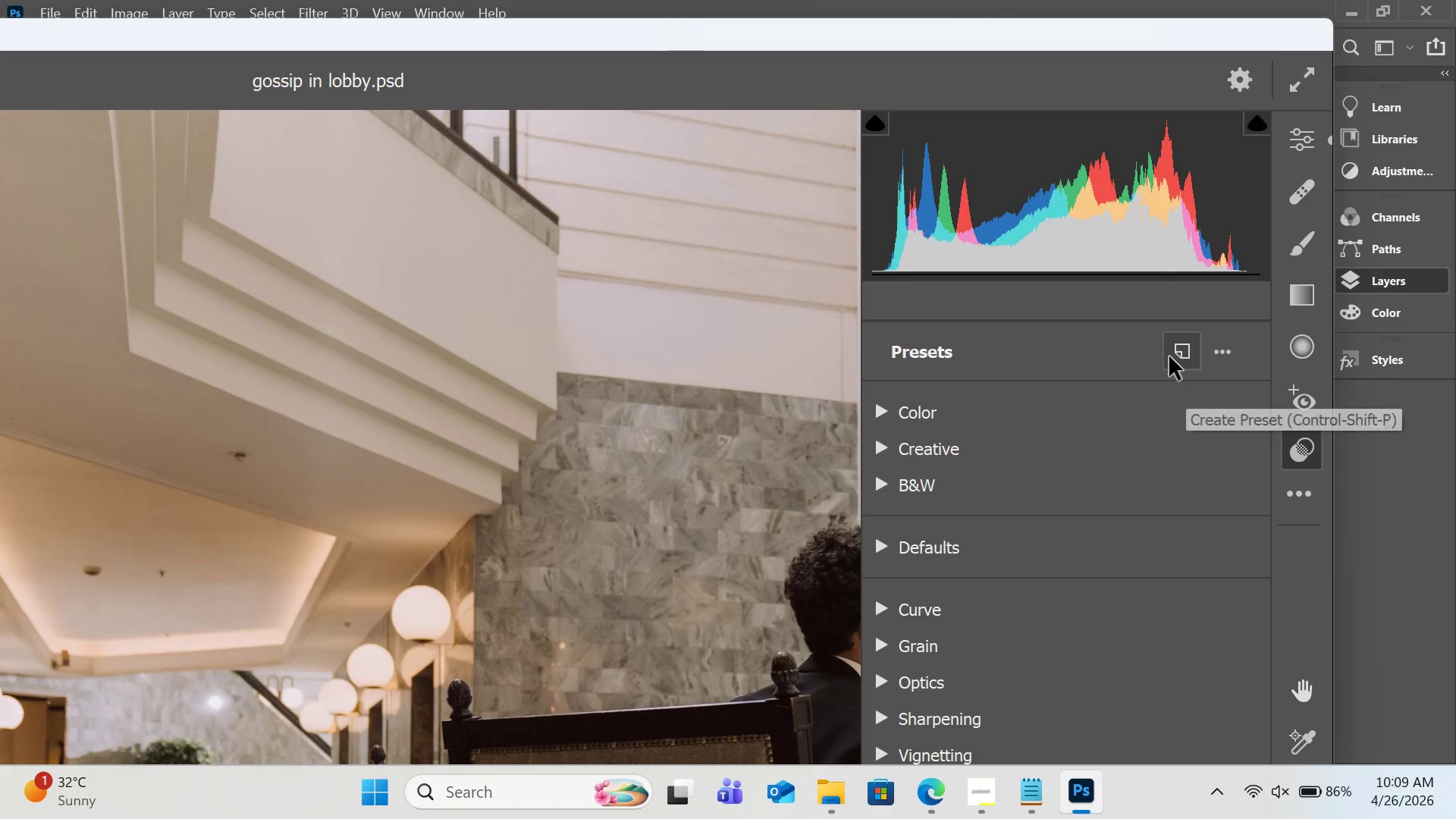 
left_click([1186, 353])
 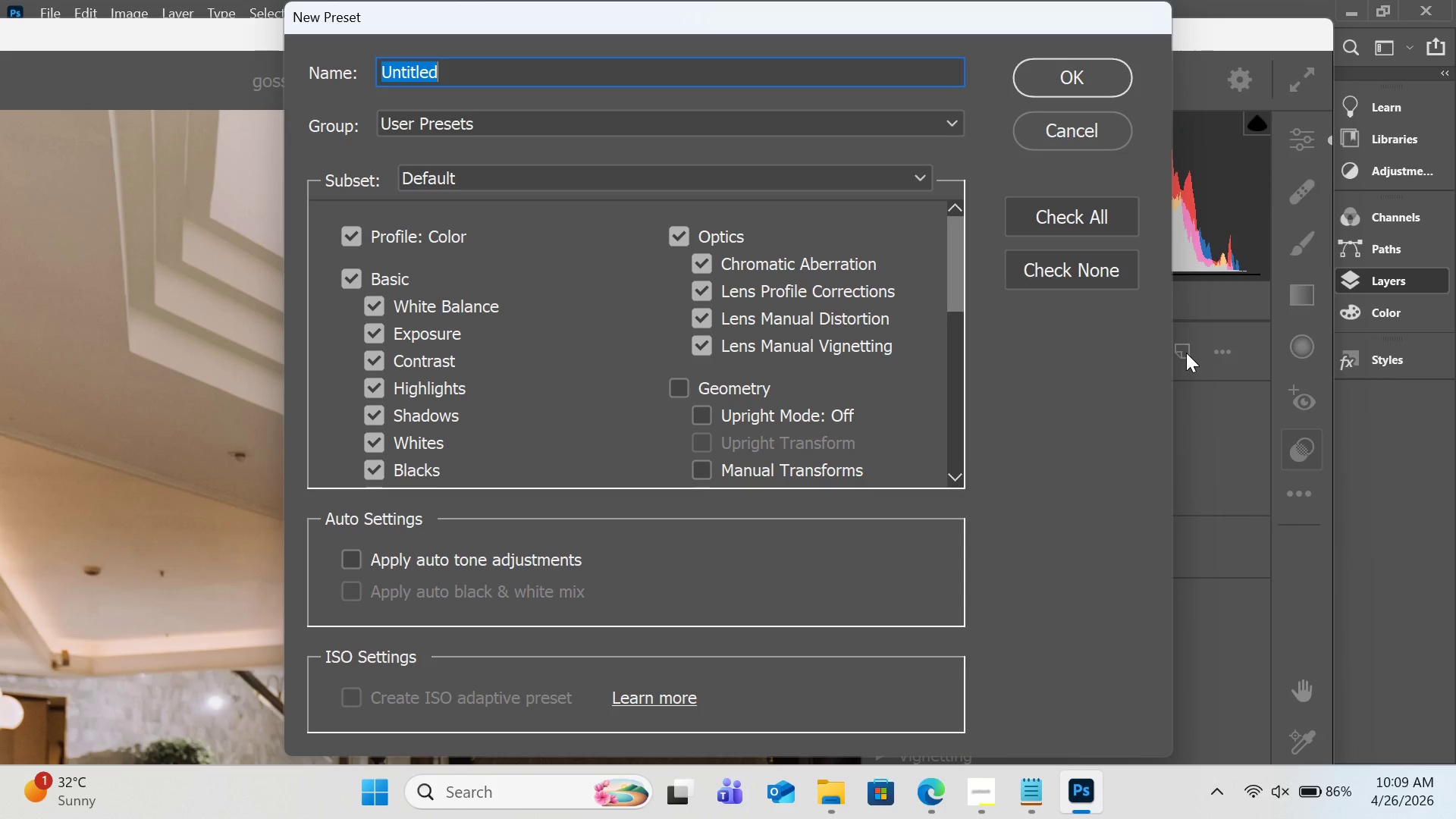 
wait(9.19)
 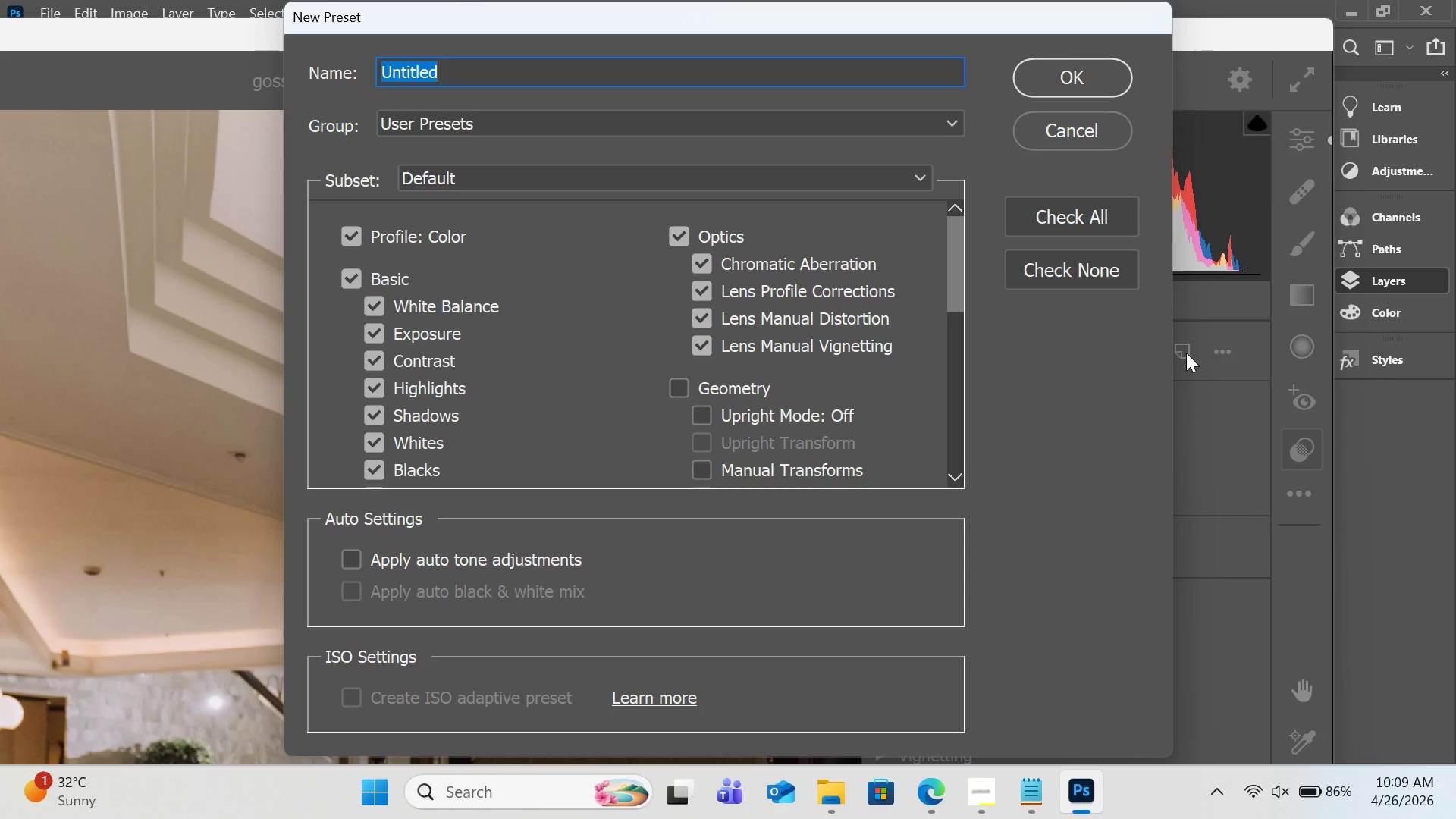 
left_click([680, 241])
 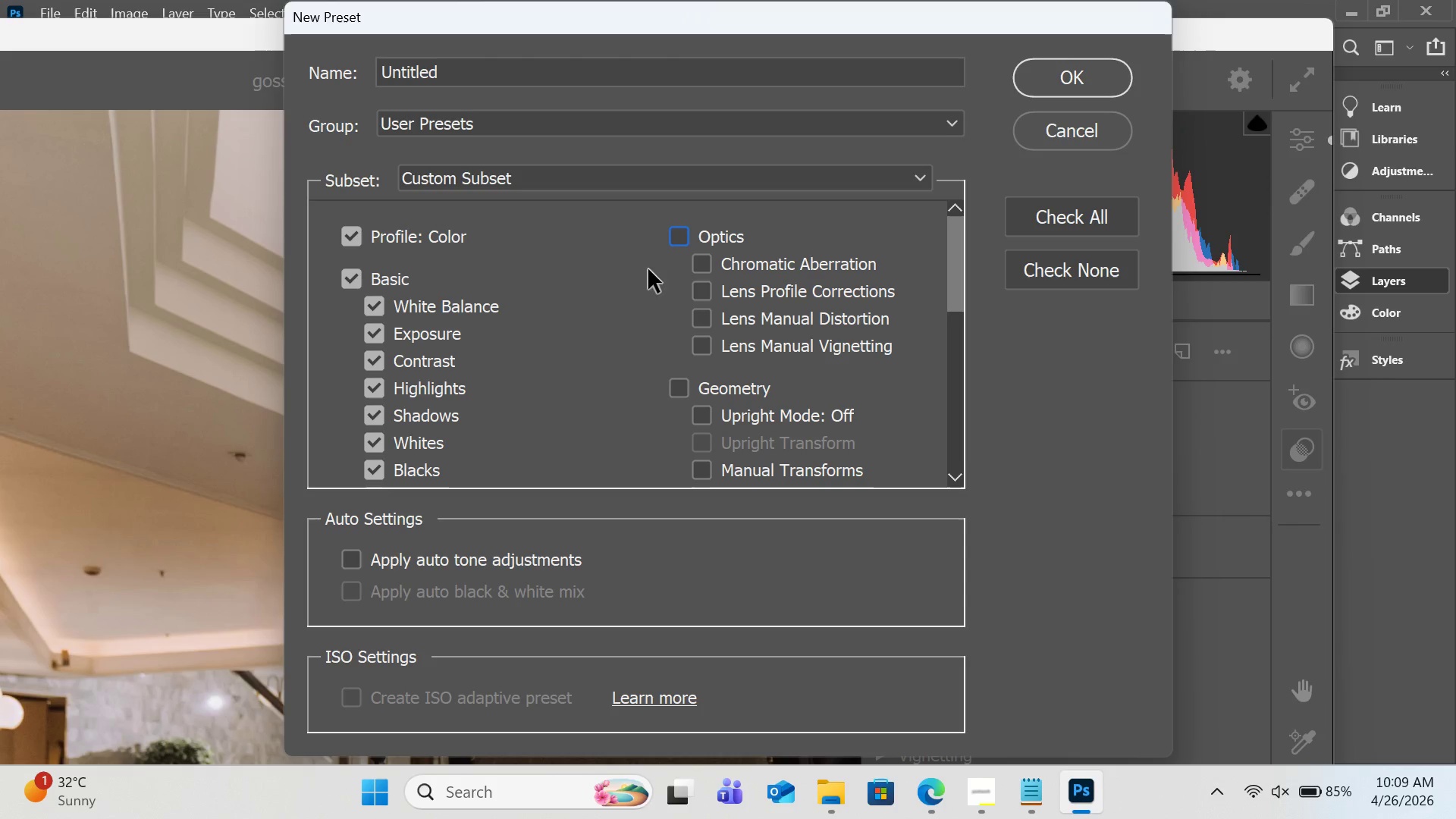 
scroll: coordinate [580, 385], scroll_direction: down, amount: 10.0
 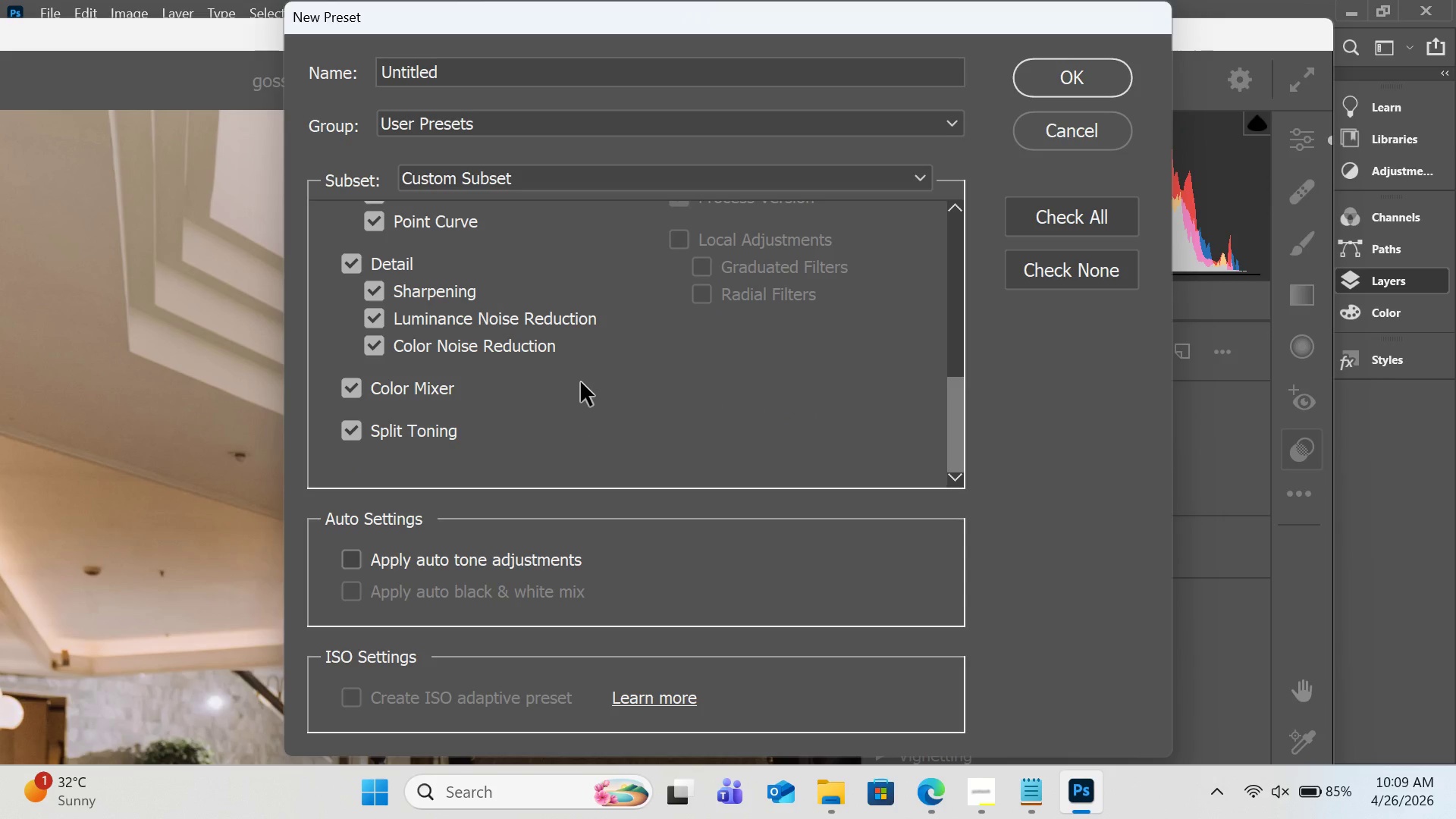 
wait(17.88)
 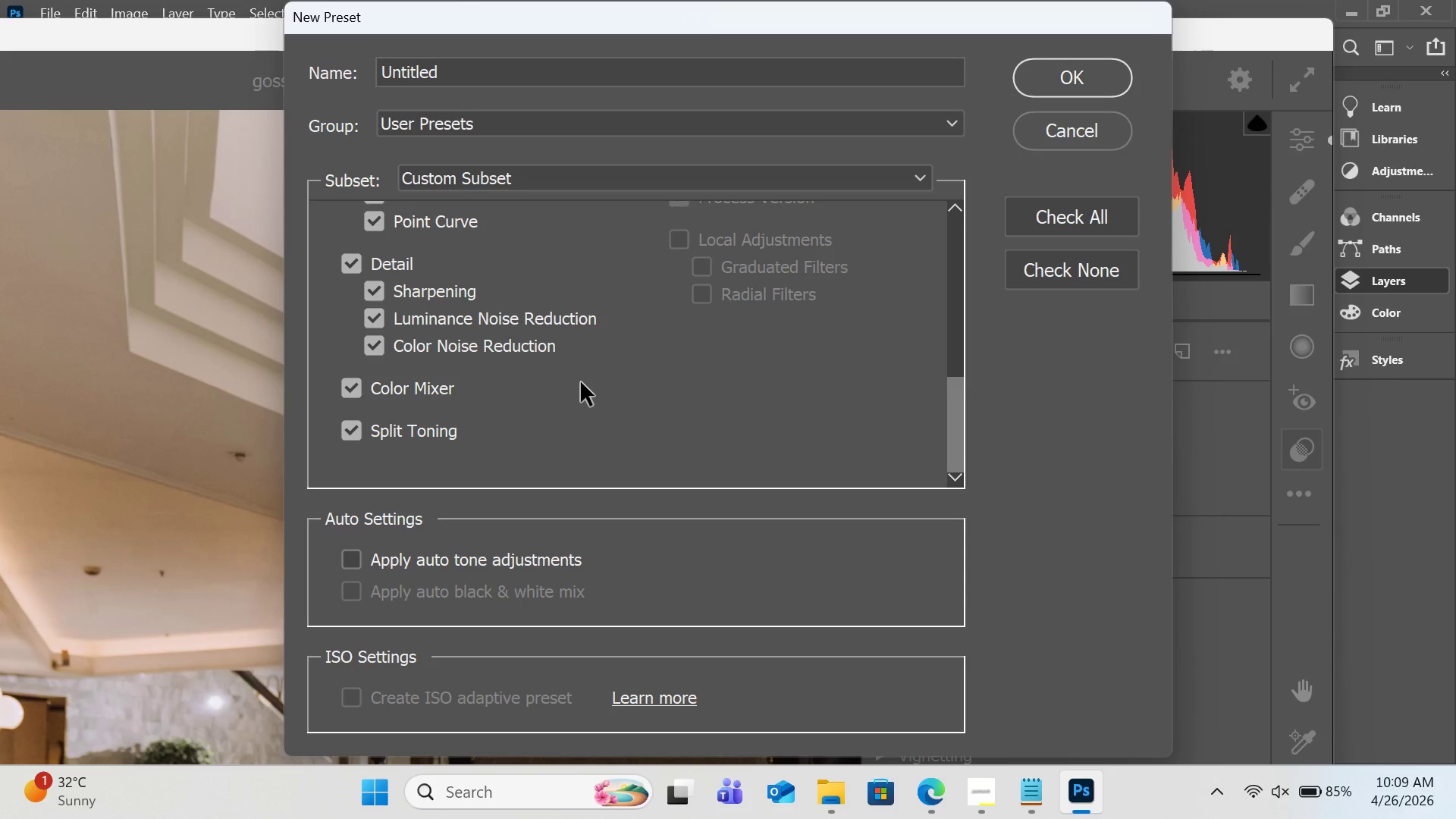 
scroll: coordinate [581, 382], scroll_direction: up, amount: 8.0
 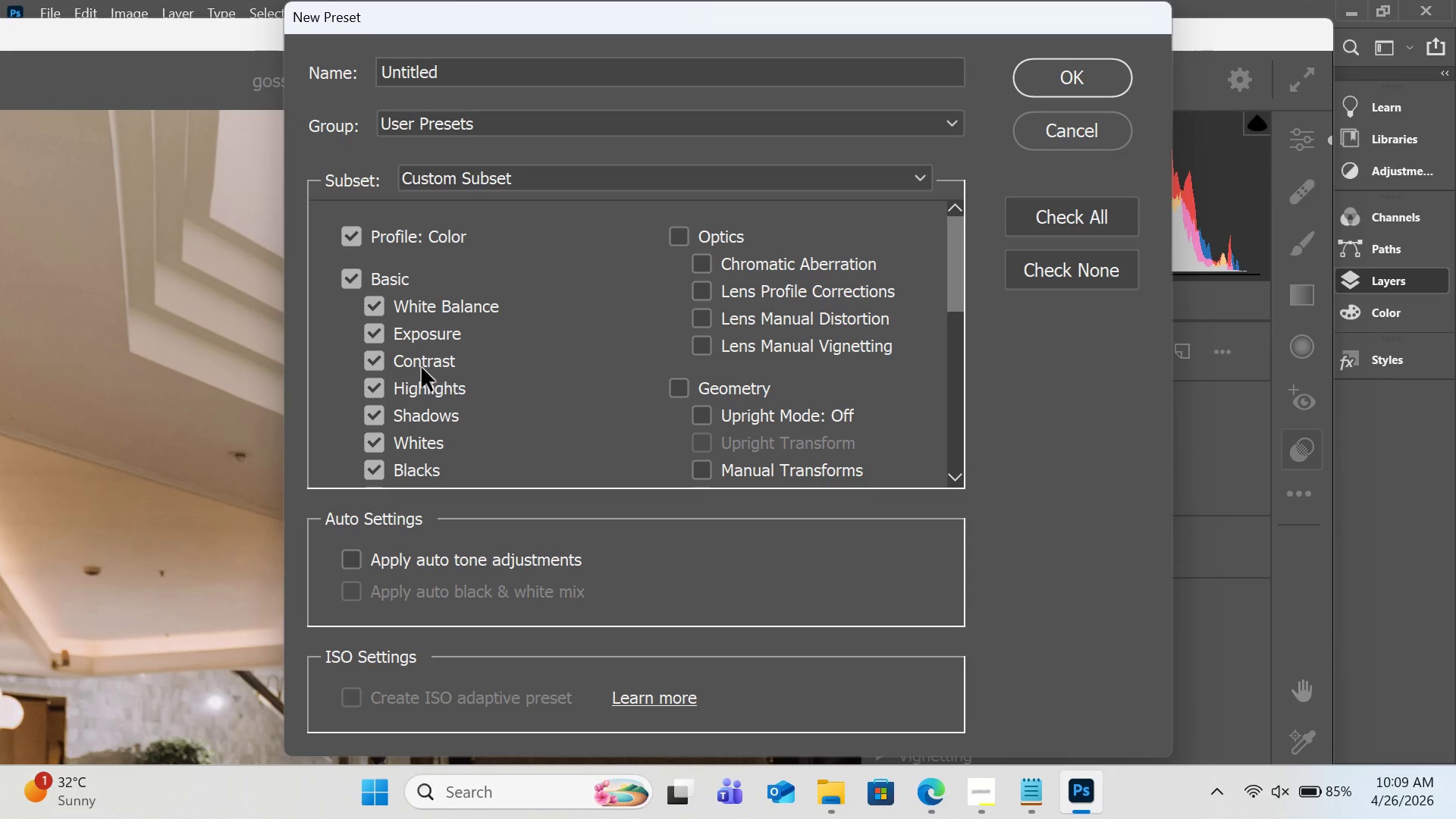 
left_click([378, 337])
 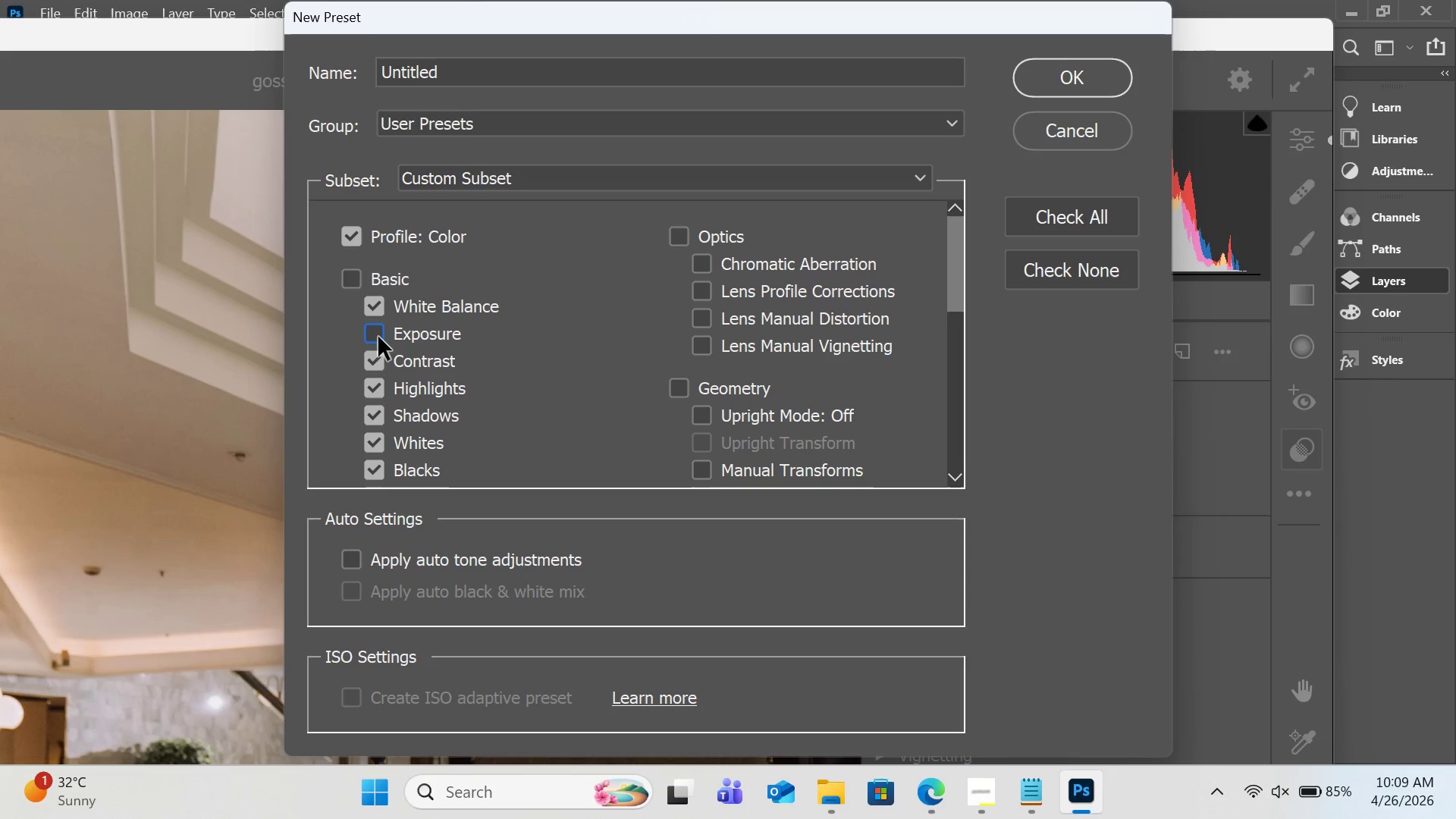 
scroll: coordinate [628, 332], scroll_direction: down, amount: 1.0
 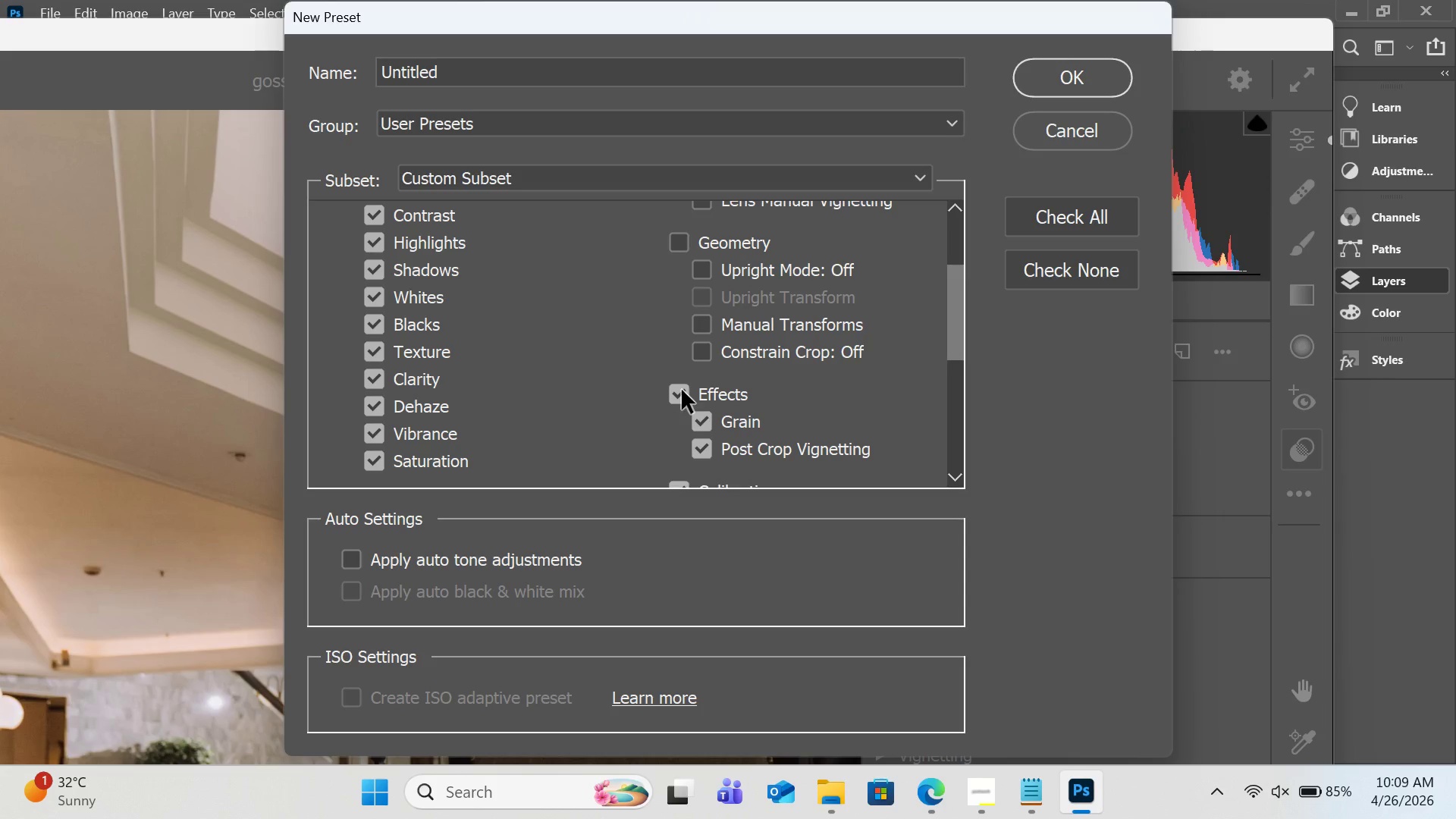 
left_click([682, 399])
 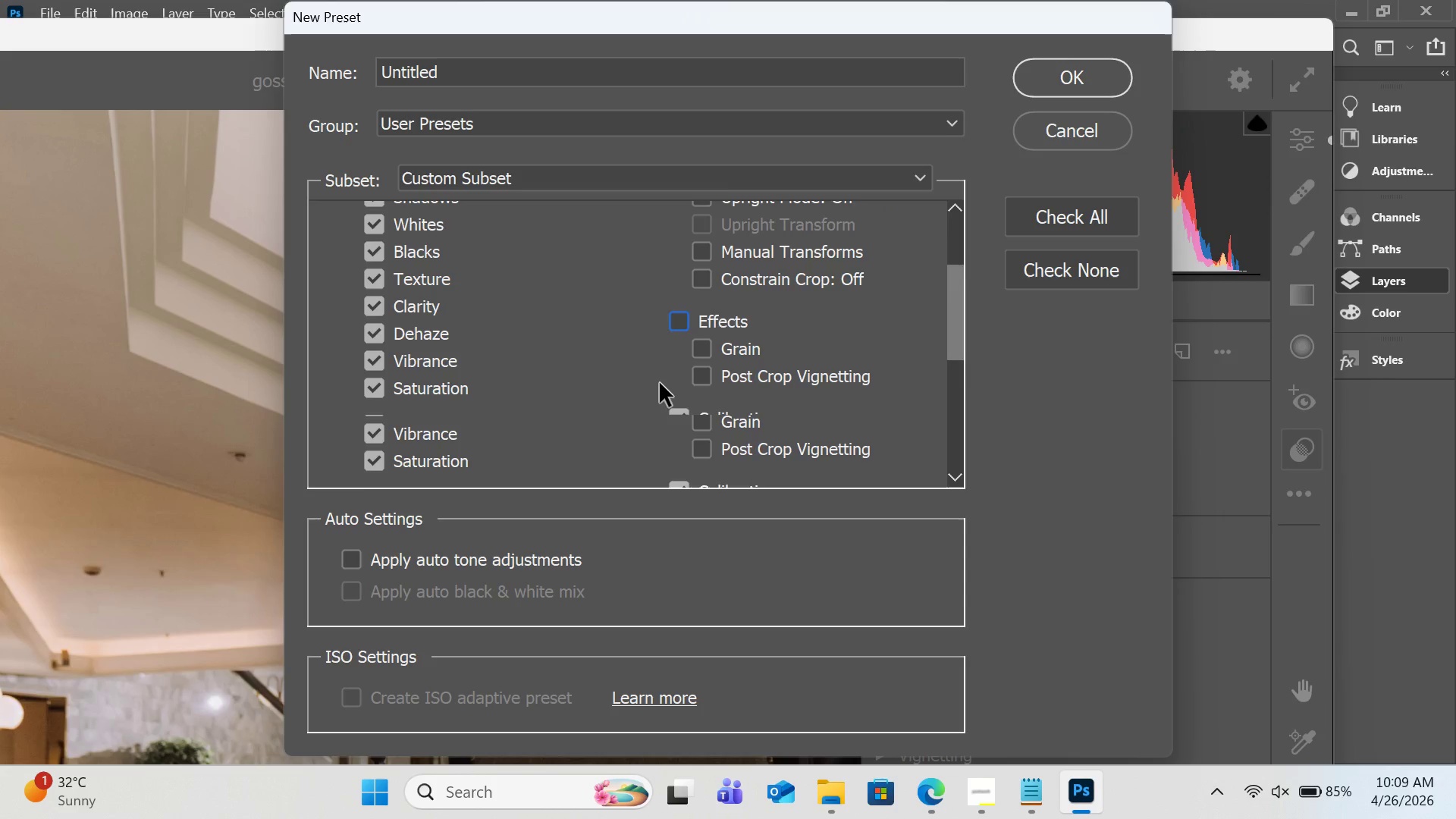 
scroll: coordinate [541, 386], scroll_direction: down, amount: 3.0
 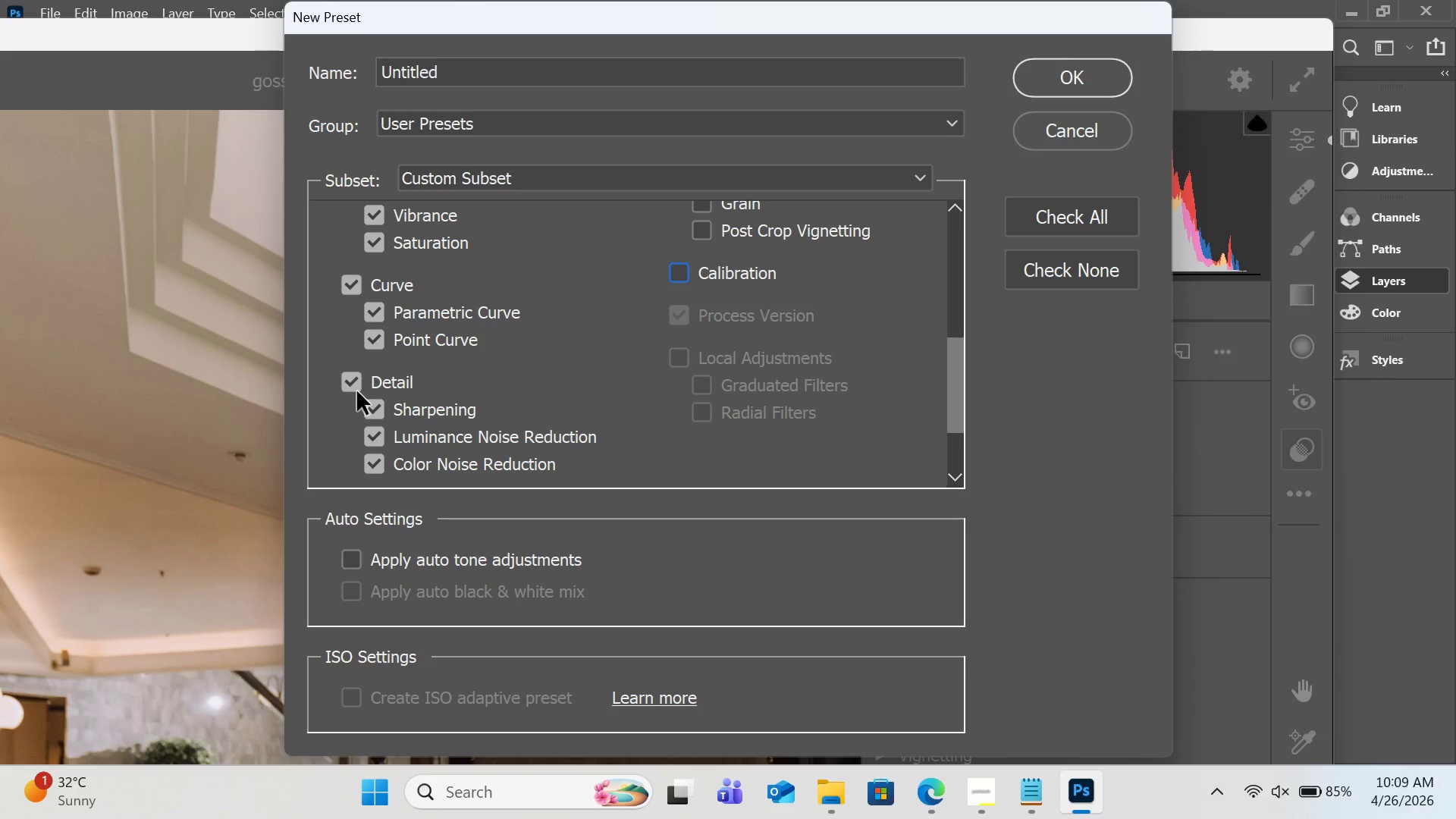 
scroll: coordinate [488, 359], scroll_direction: up, amount: 6.0
 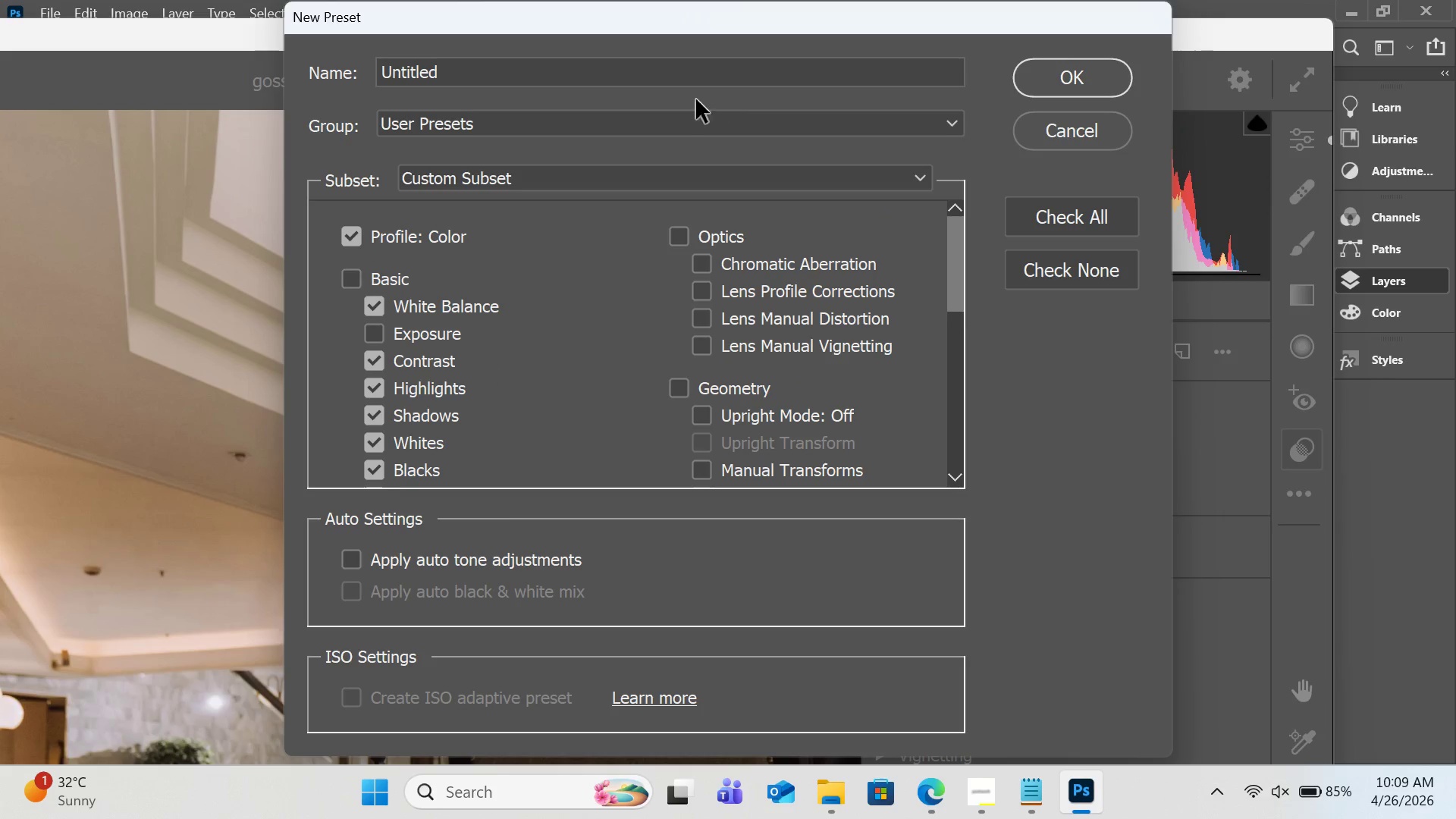 
double_click([689, 83])
 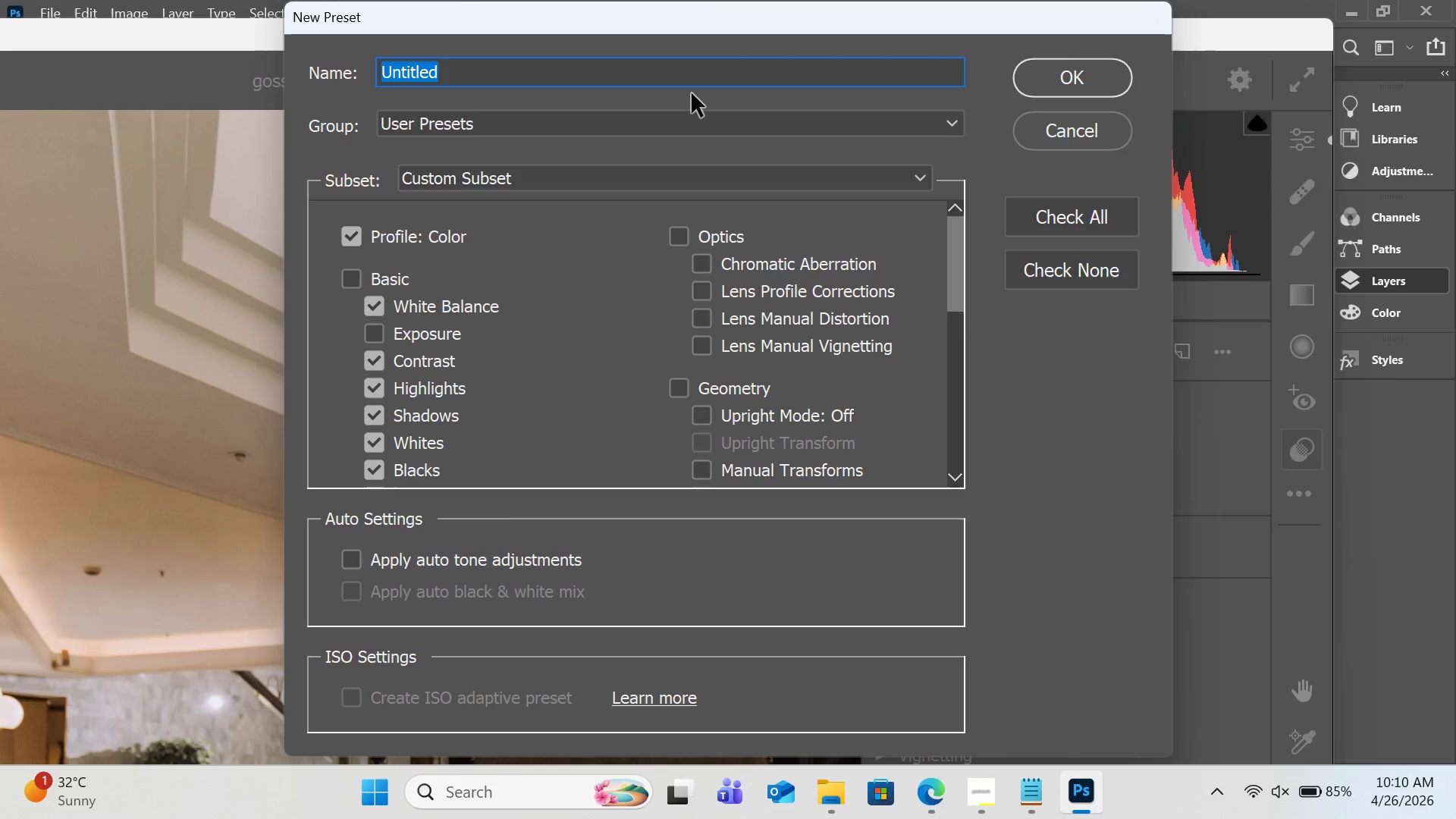 
type(old)
 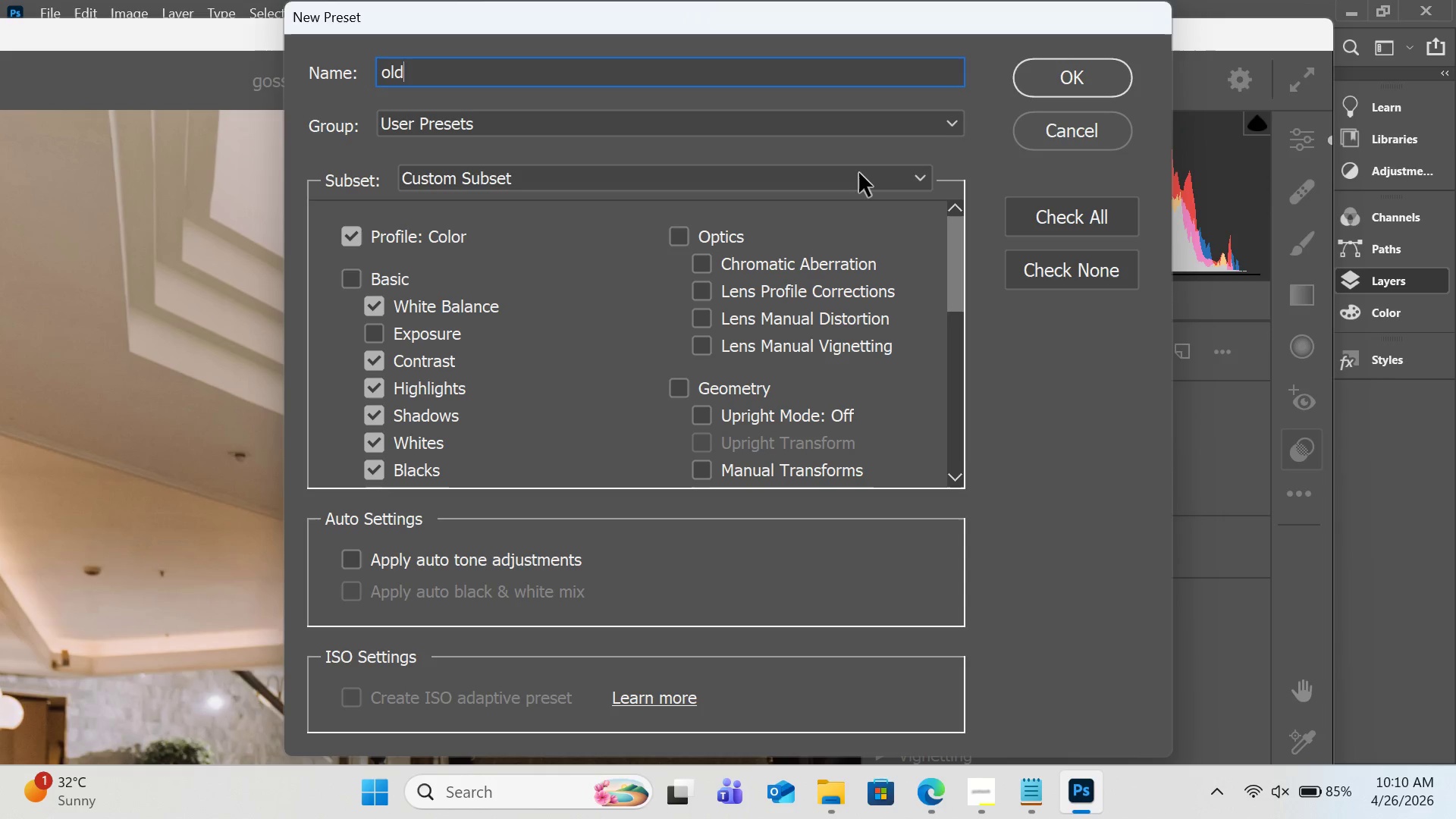 
wait(9.69)
 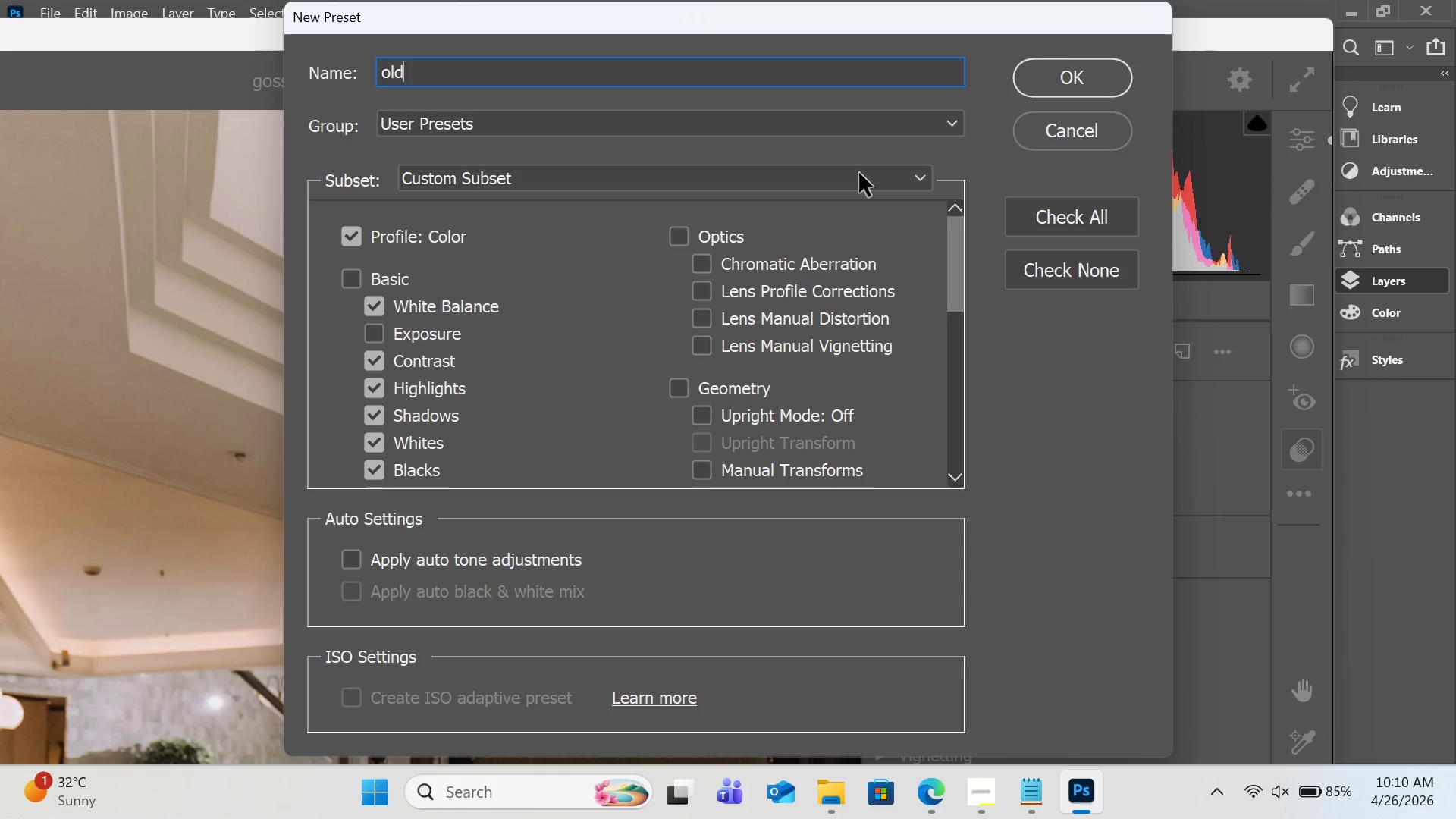 
left_click([1083, 79])
 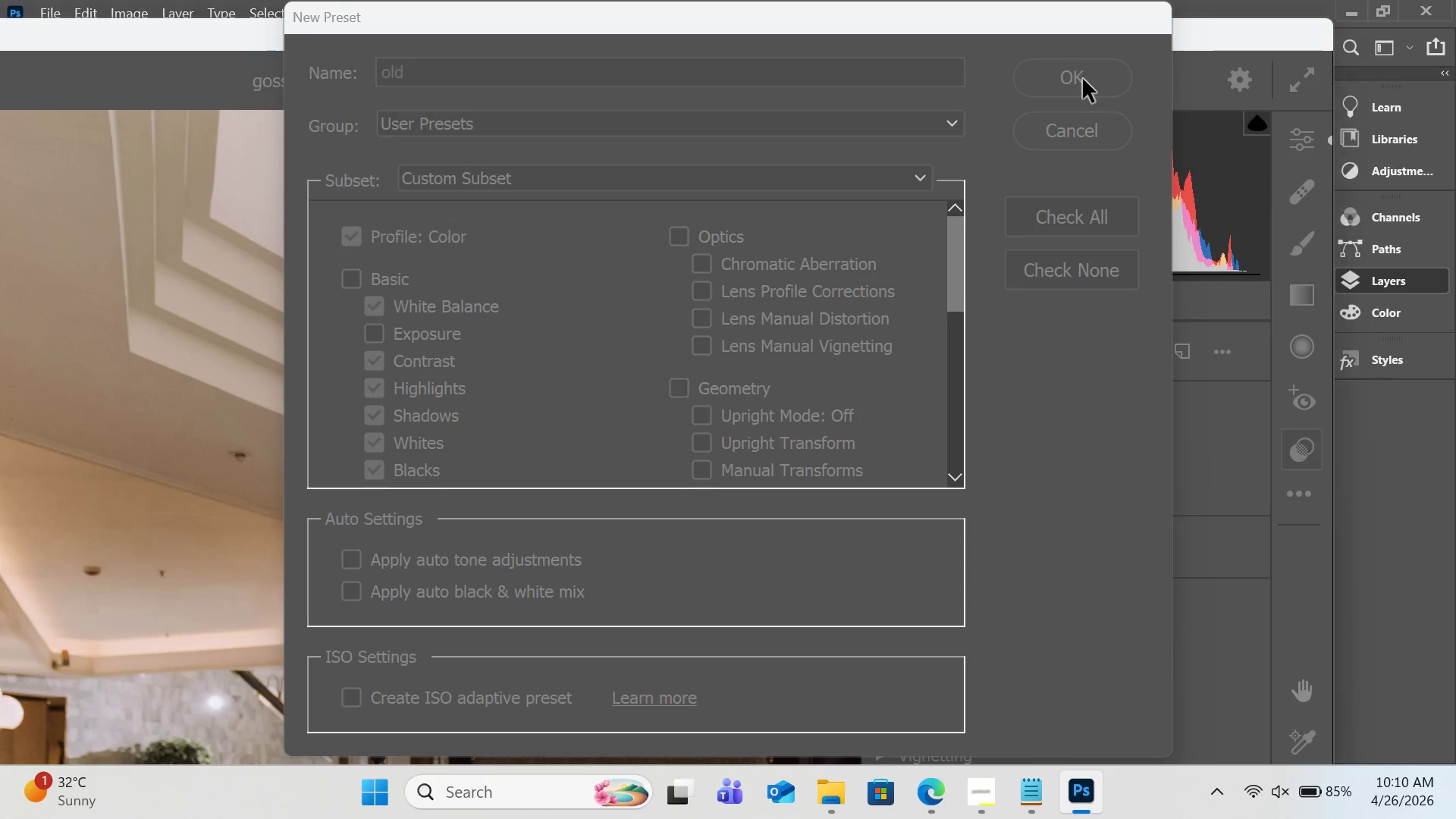 
mouse_move([1106, 79])
 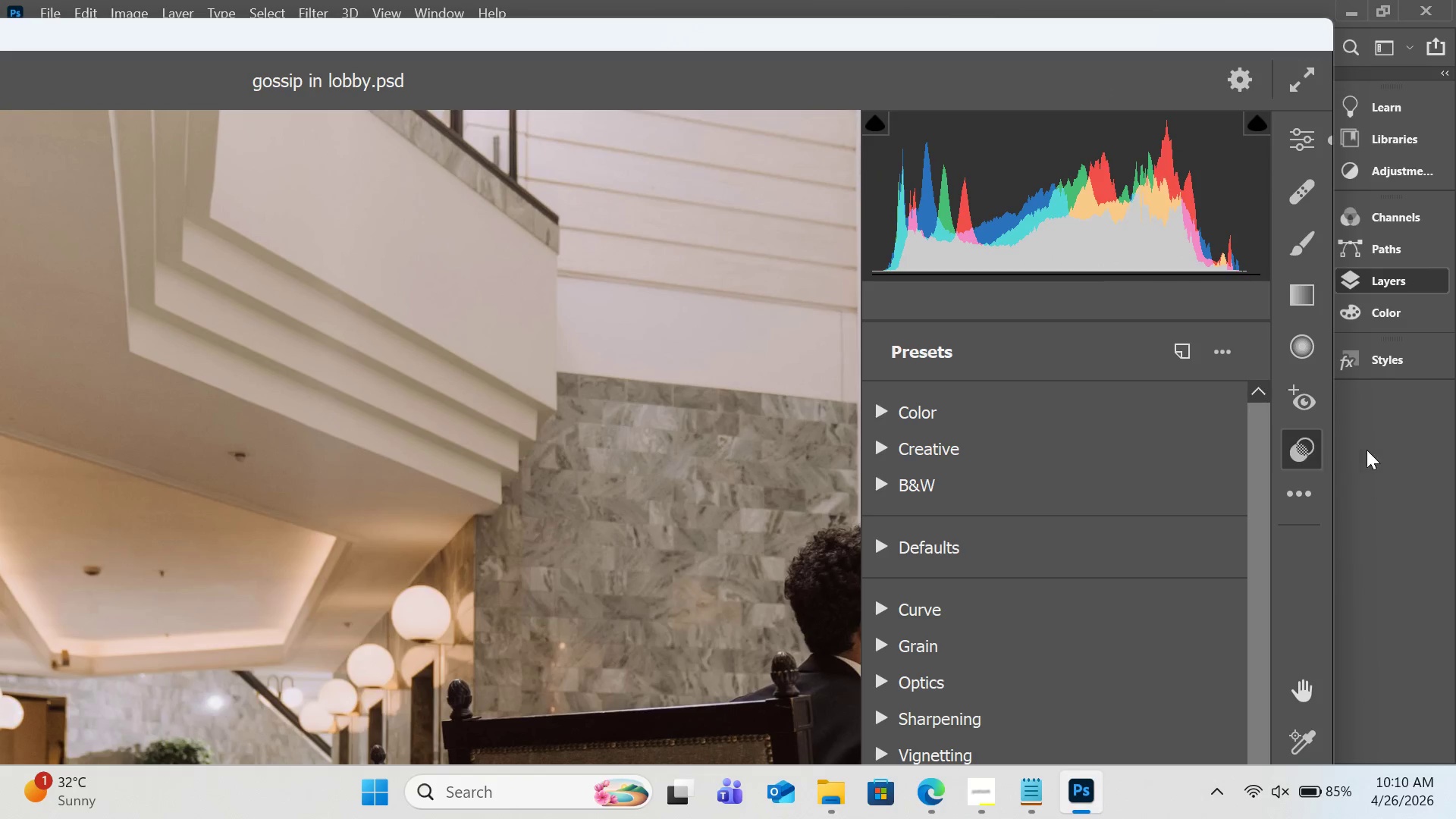 
left_click([1367, 450])
 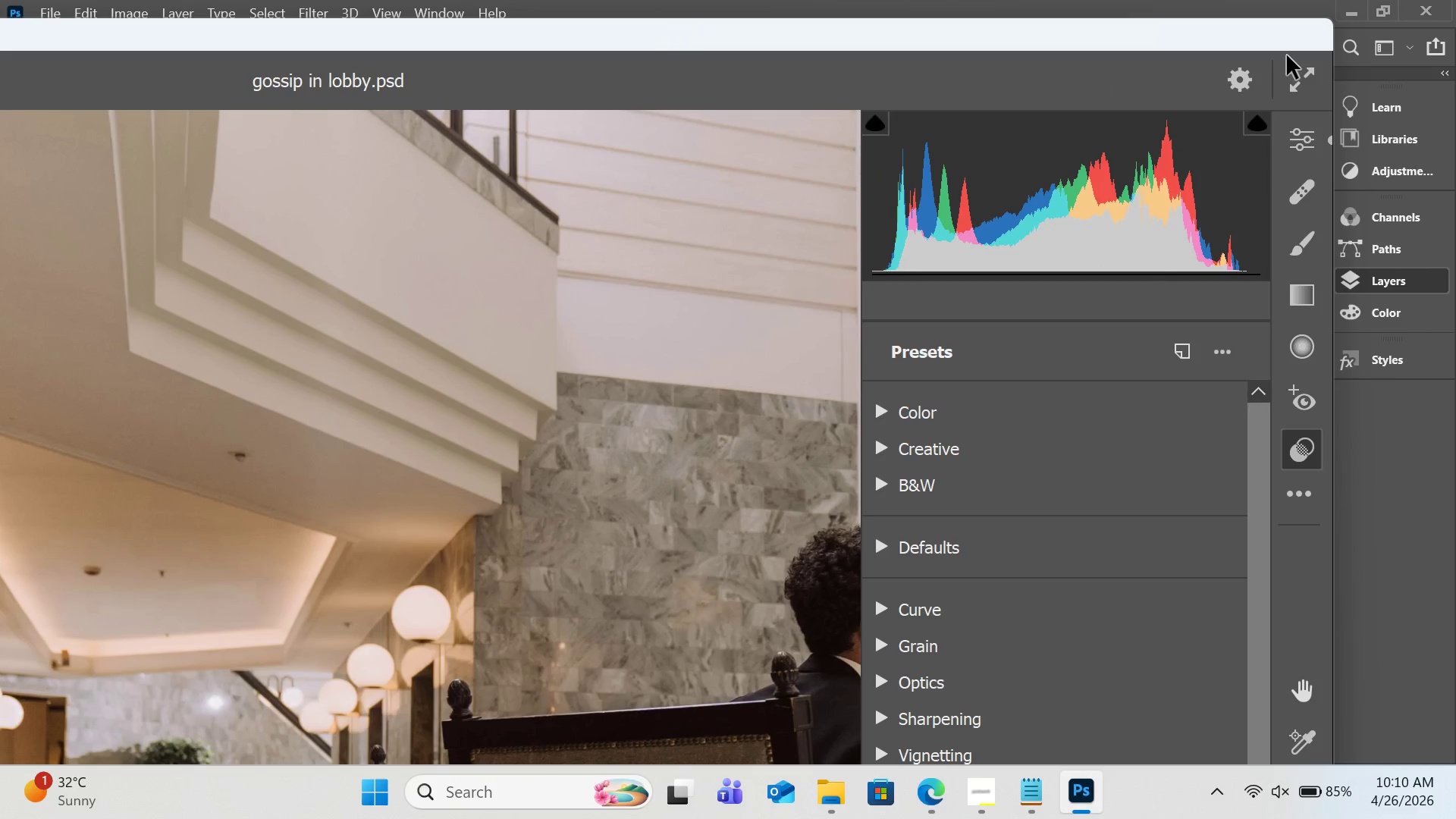 
double_click([1285, 36])
 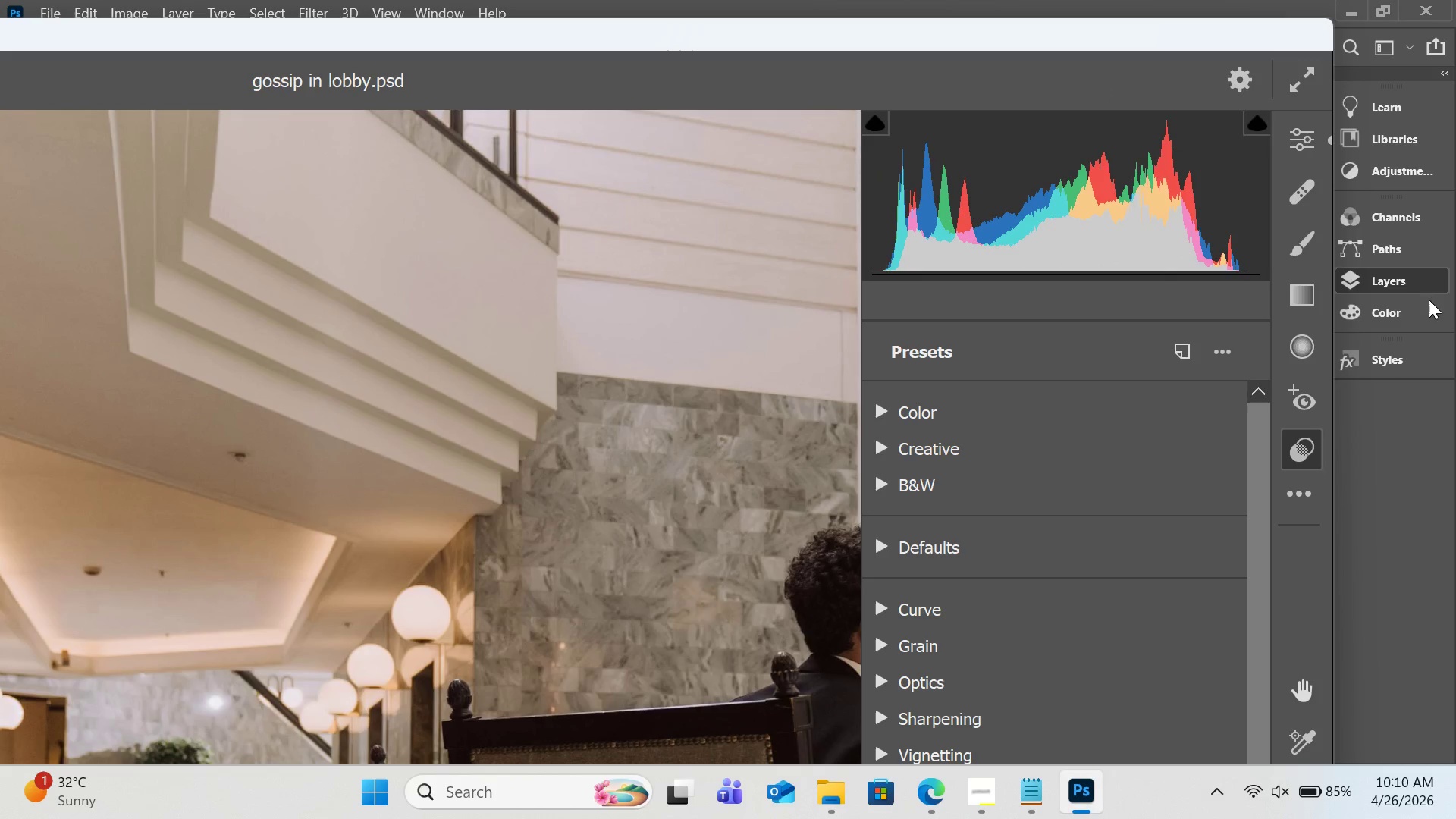 
left_click([1158, 41])
 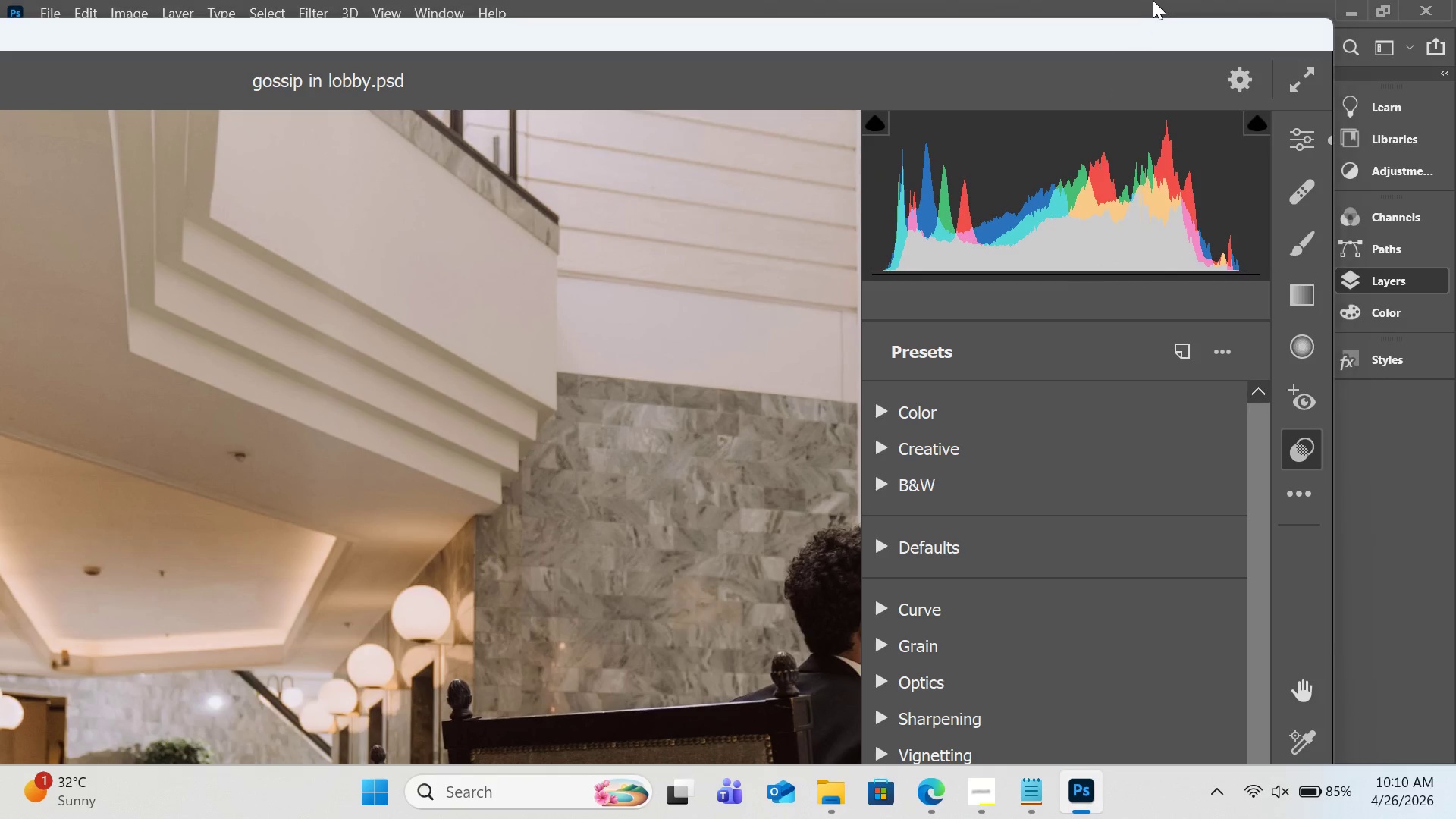 
left_click_drag(start_coordinate=[1155, 0], to_coordinate=[1146, 0])
 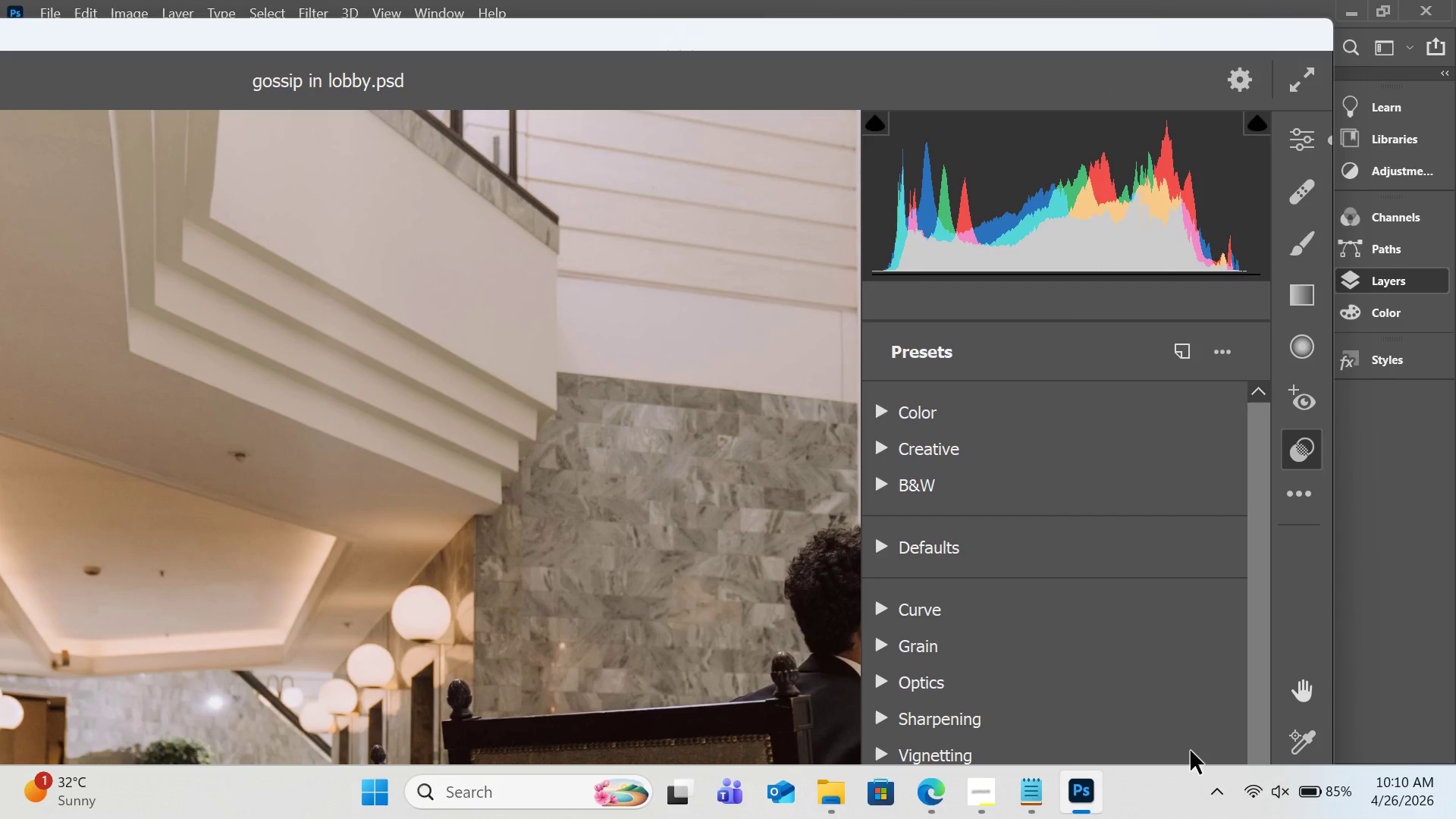 
scroll: coordinate [1039, 293], scroll_direction: down, amount: 4.0
 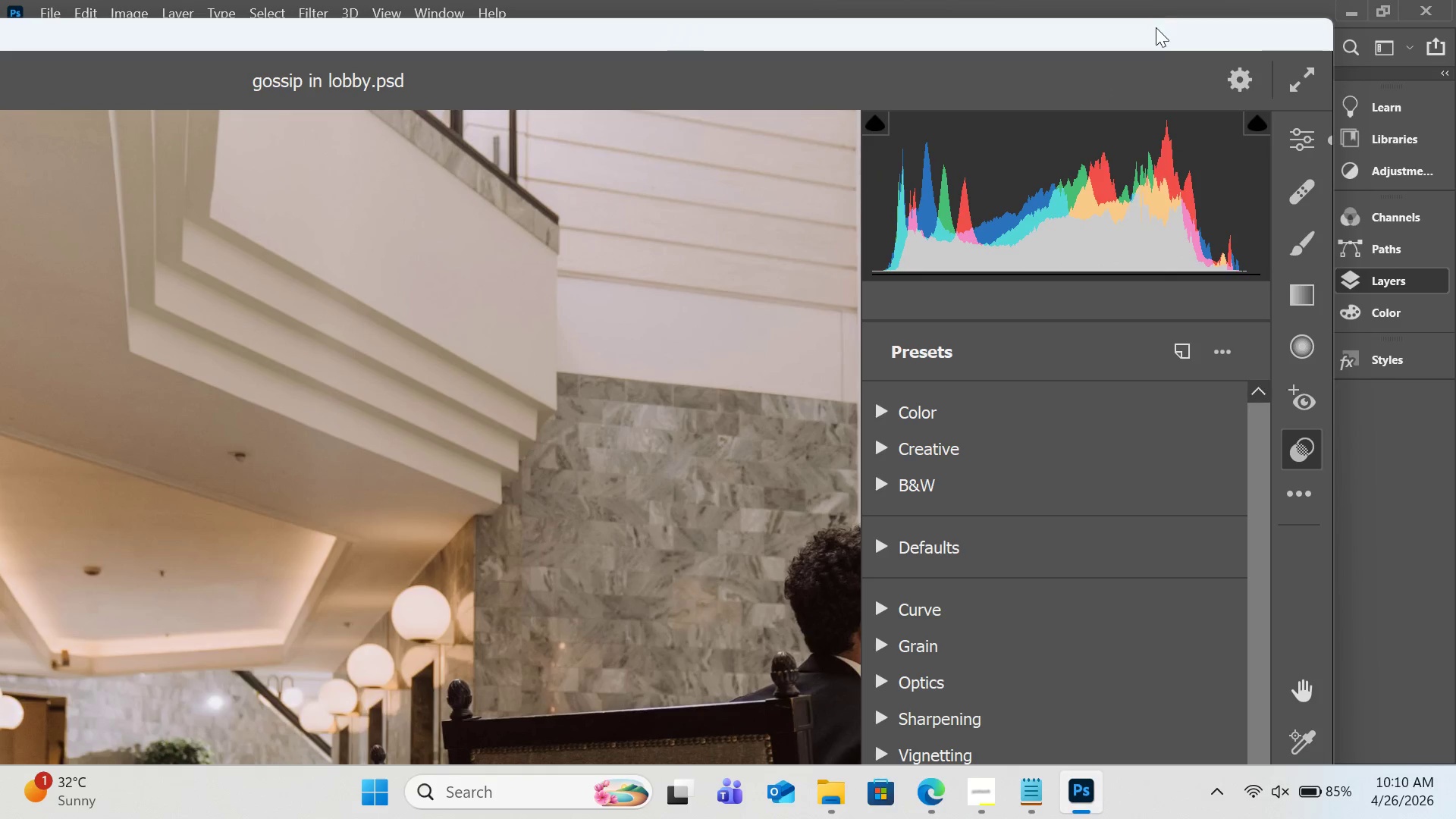 
left_click_drag(start_coordinate=[1311, 648], to_coordinate=[1317, 529])
 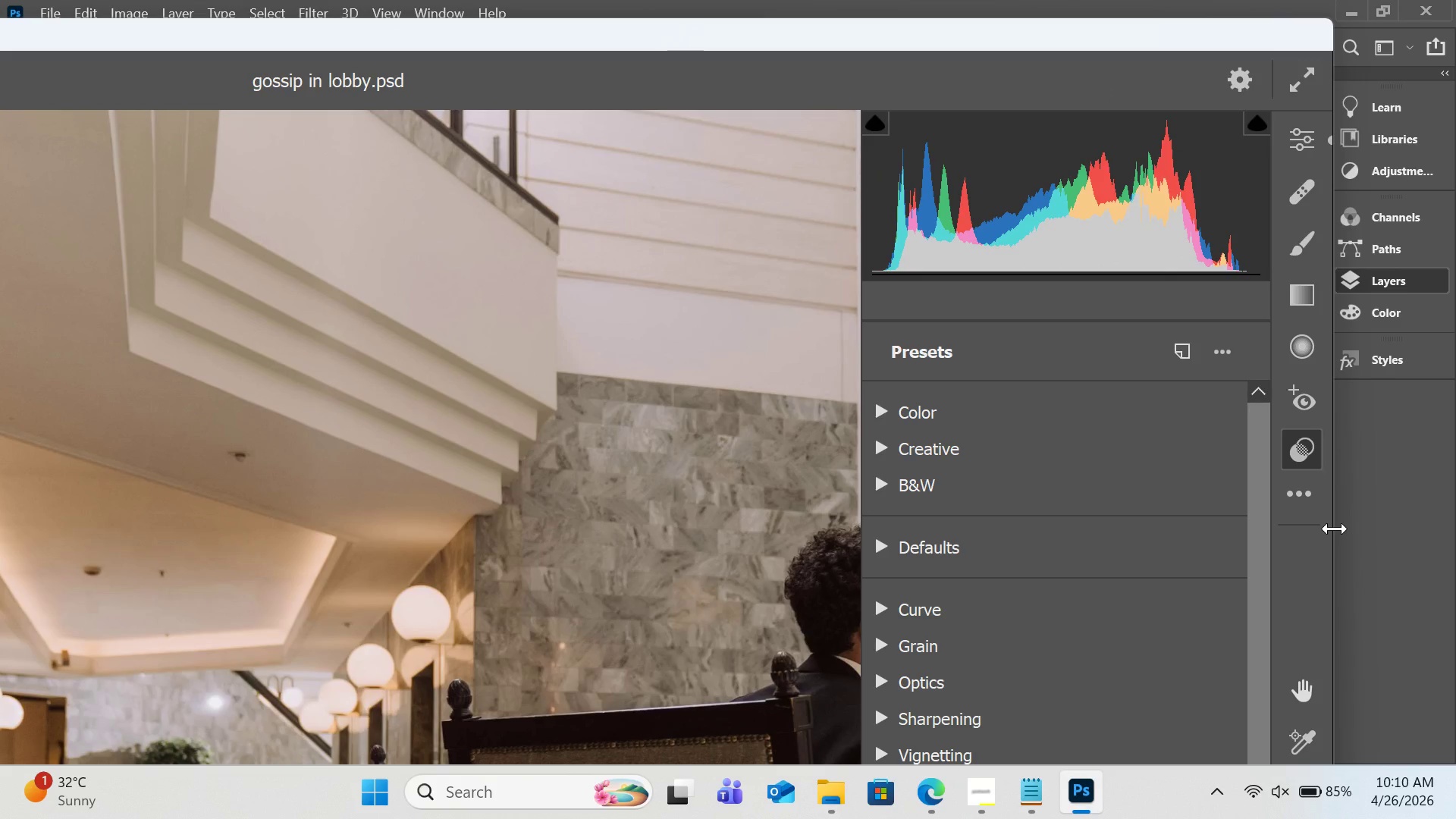 
left_click_drag(start_coordinate=[1335, 529], to_coordinate=[1246, 404])
 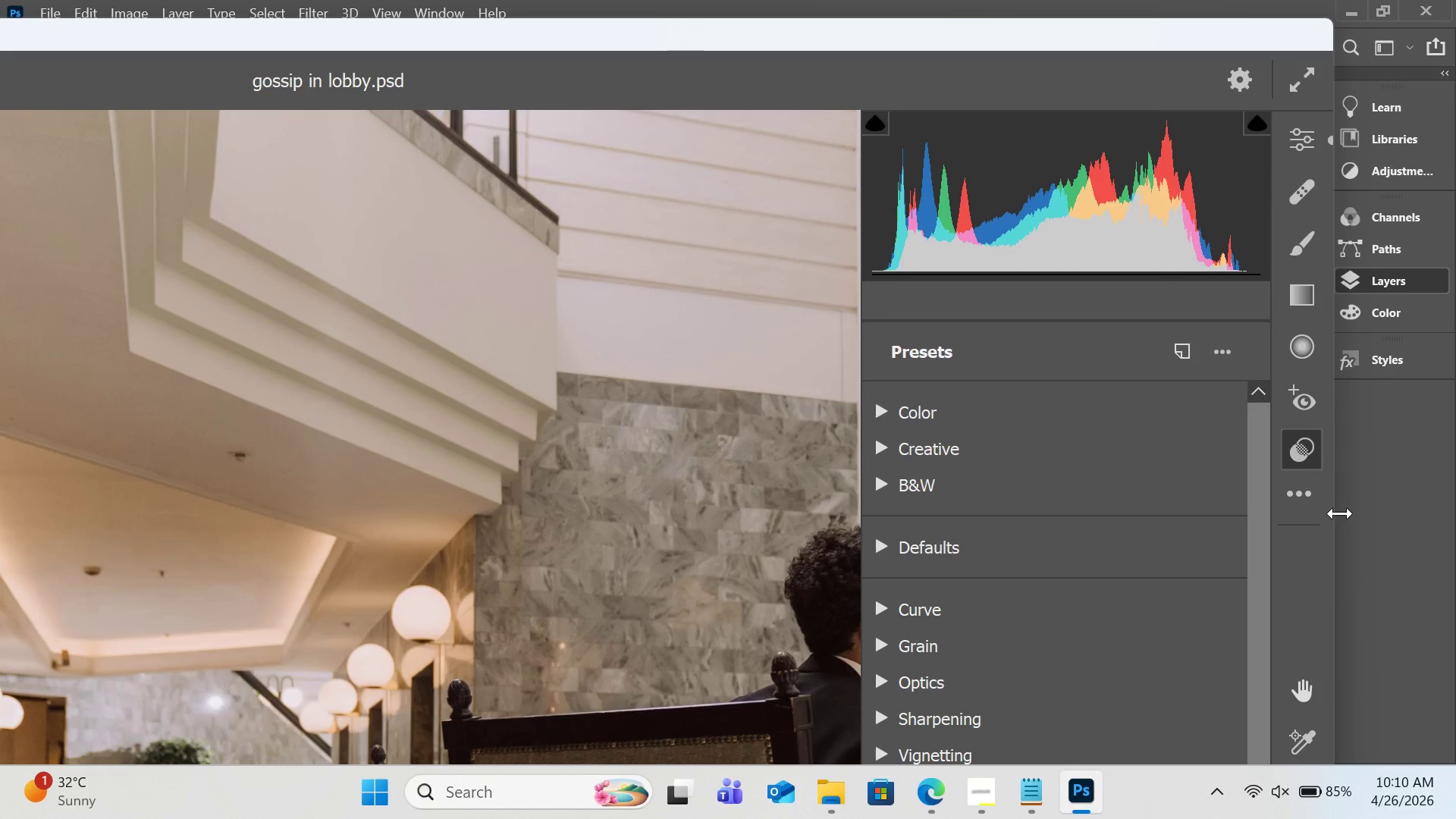 
left_click_drag(start_coordinate=[1339, 514], to_coordinate=[1131, 534])
 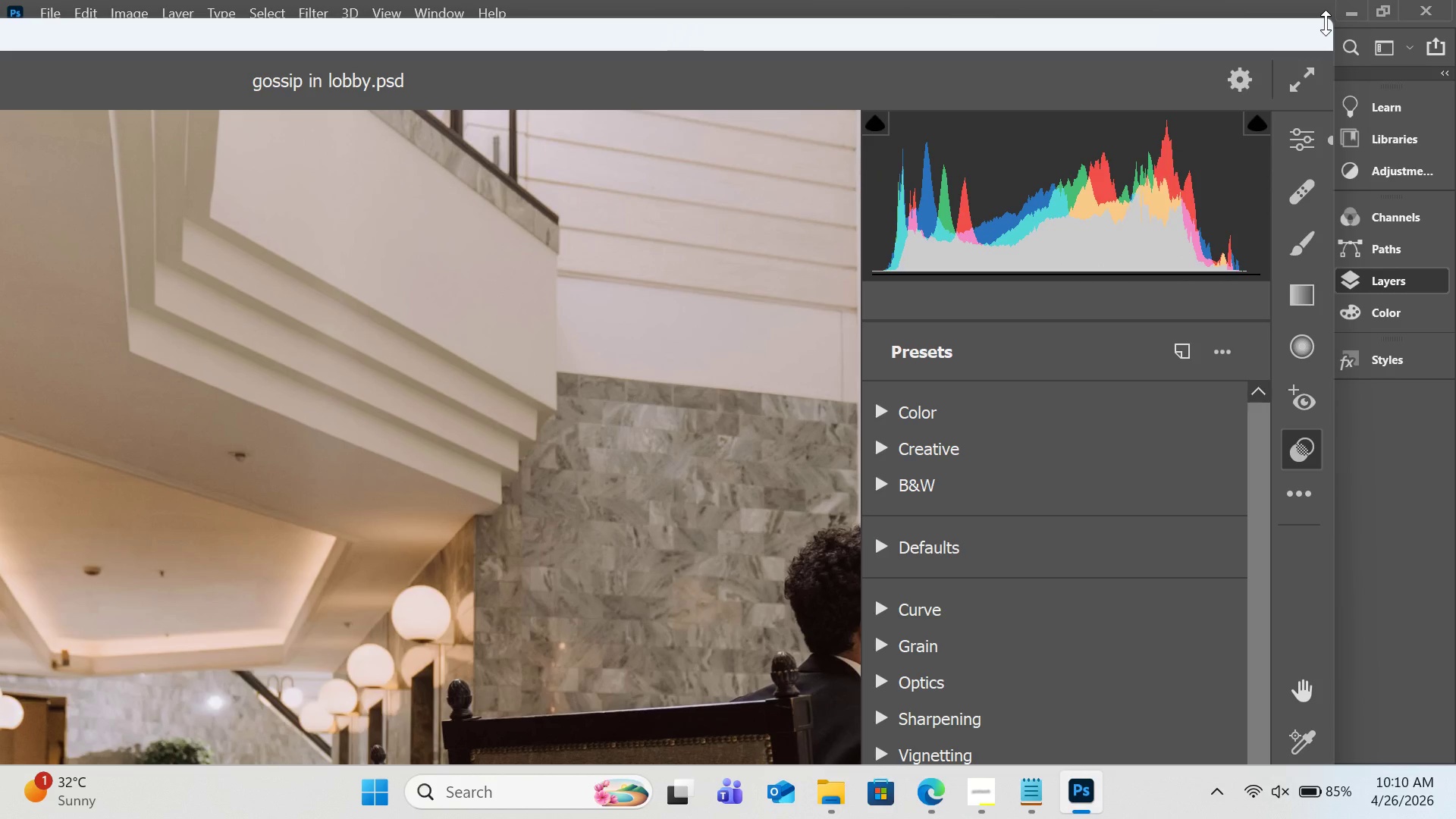 
left_click_drag(start_coordinate=[1326, 45], to_coordinate=[1329, 115])
 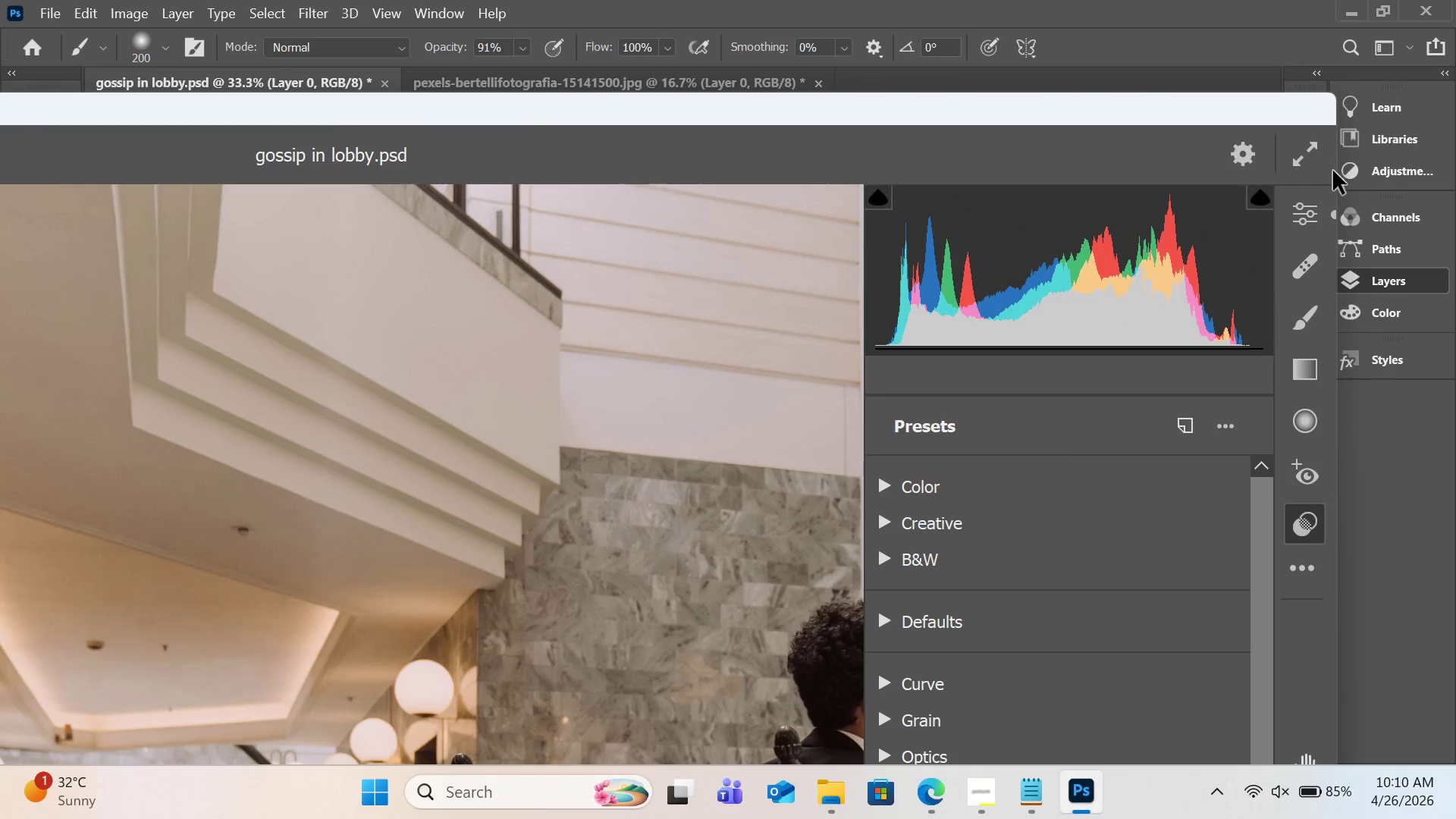 
left_click_drag(start_coordinate=[1332, 150], to_coordinate=[1337, 201])
 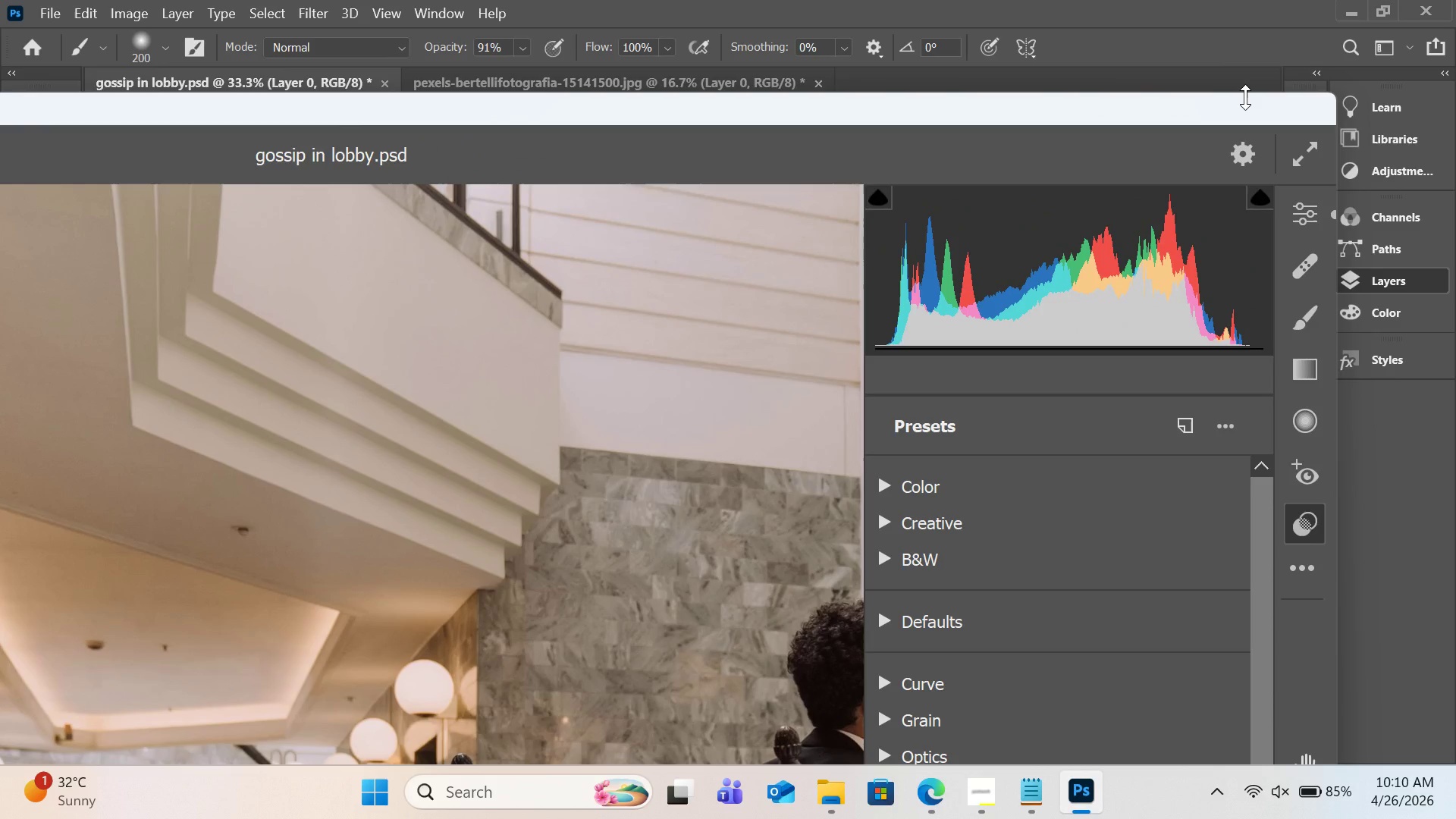 
left_click_drag(start_coordinate=[1245, 97], to_coordinate=[1249, 116])
 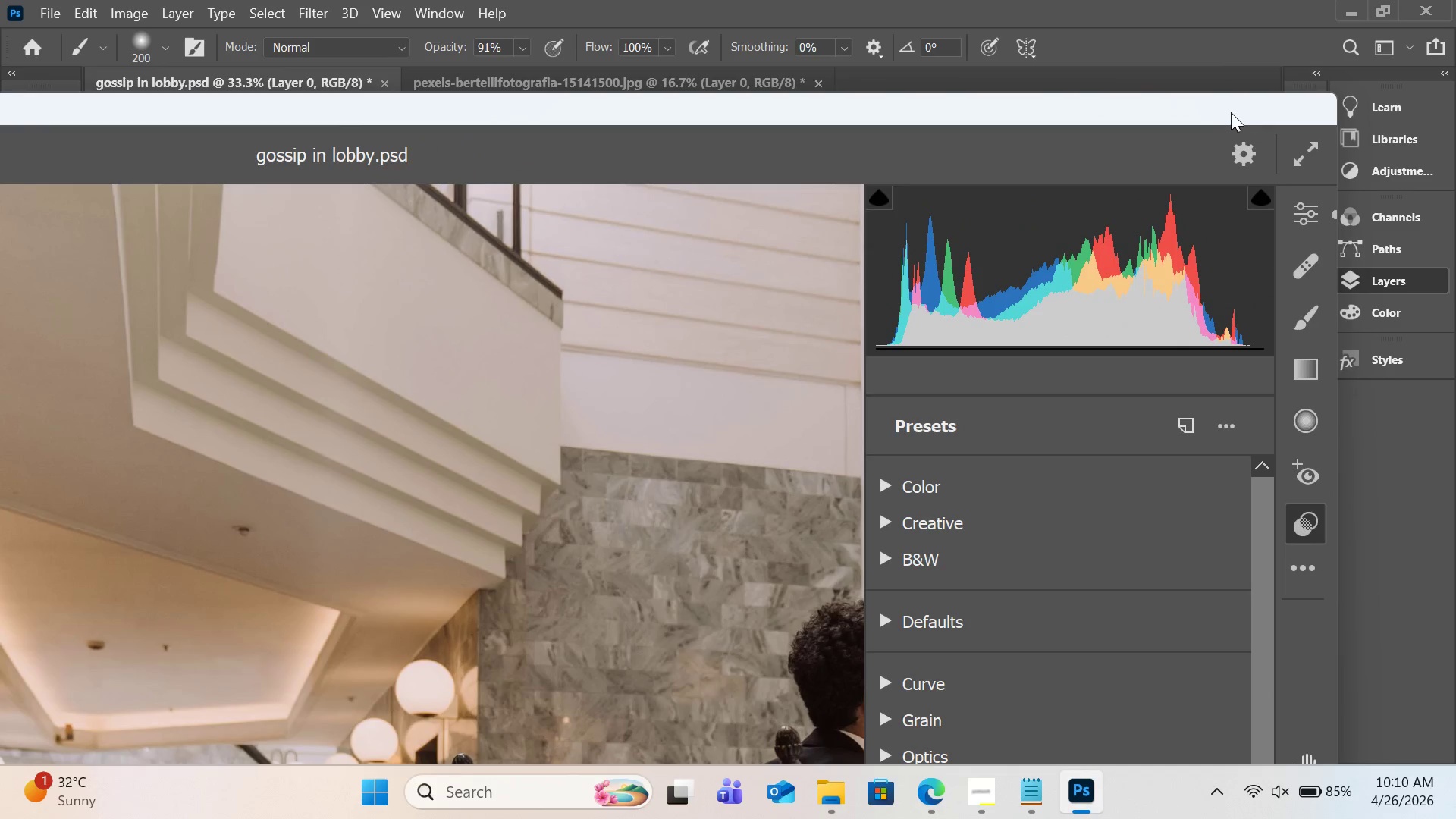 
left_click_drag(start_coordinate=[1231, 112], to_coordinate=[1455, 138])
 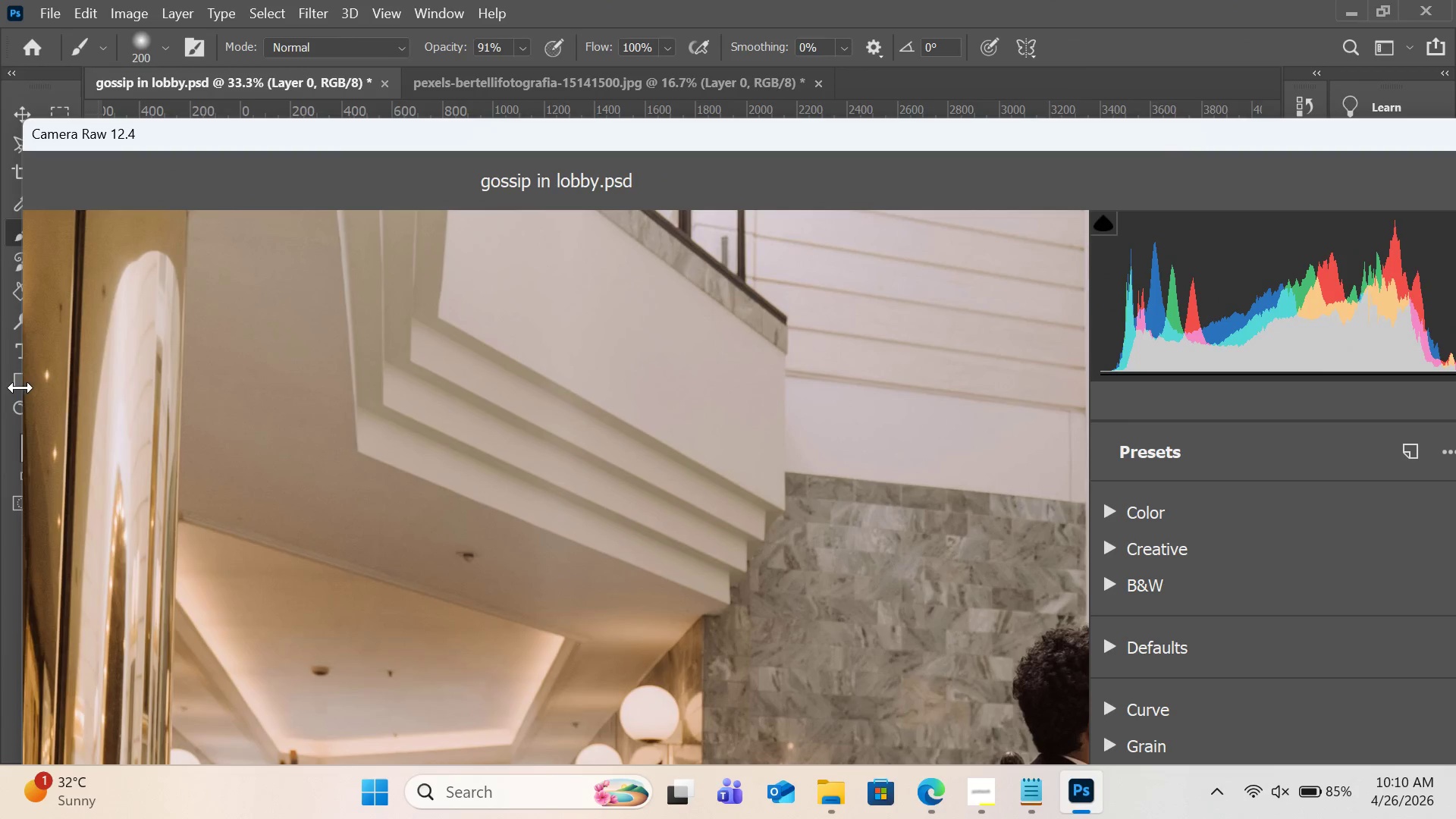 
left_click_drag(start_coordinate=[22, 388], to_coordinate=[289, 399])
 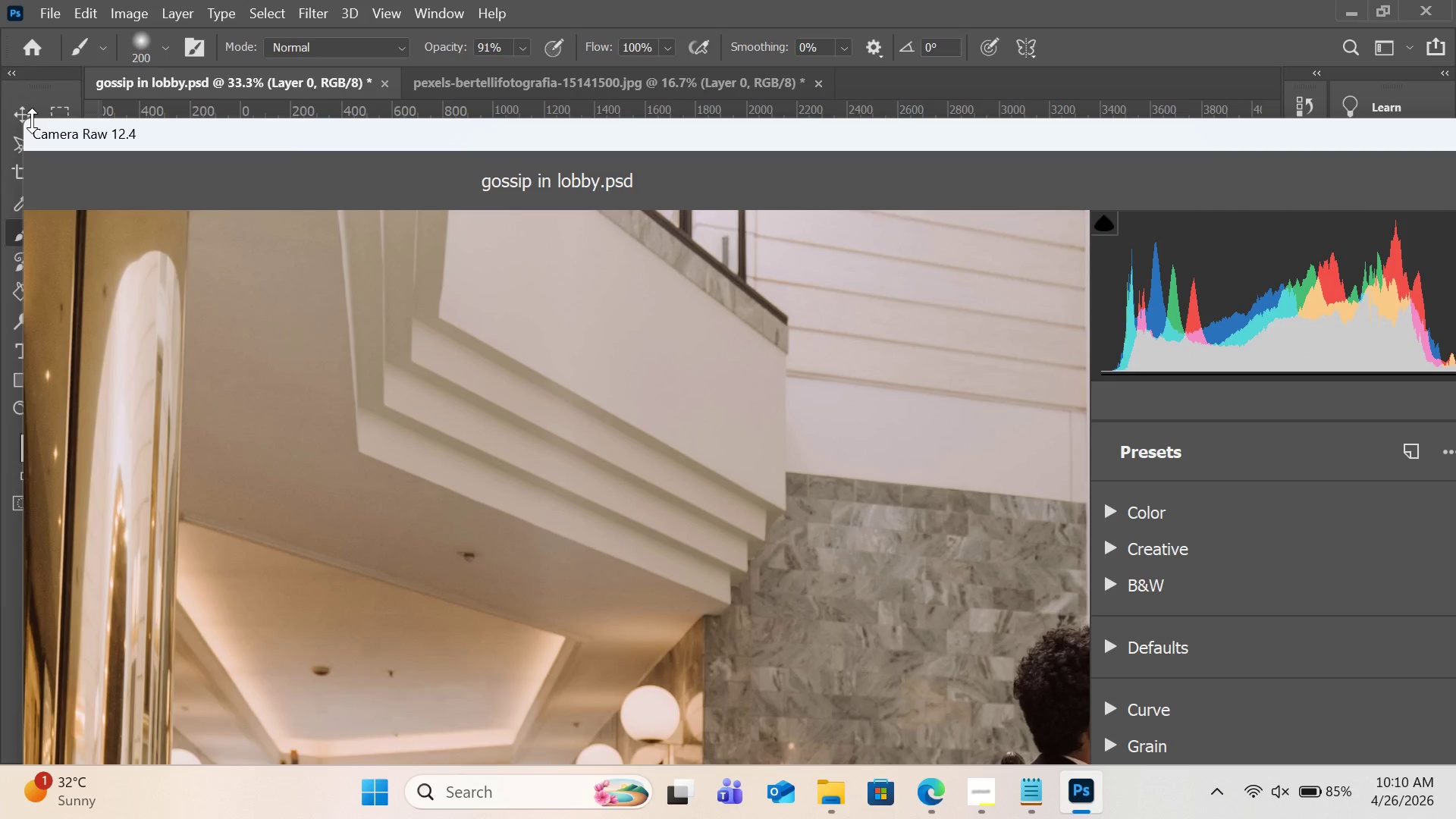 
left_click_drag(start_coordinate=[34, 131], to_coordinate=[44, 168])
 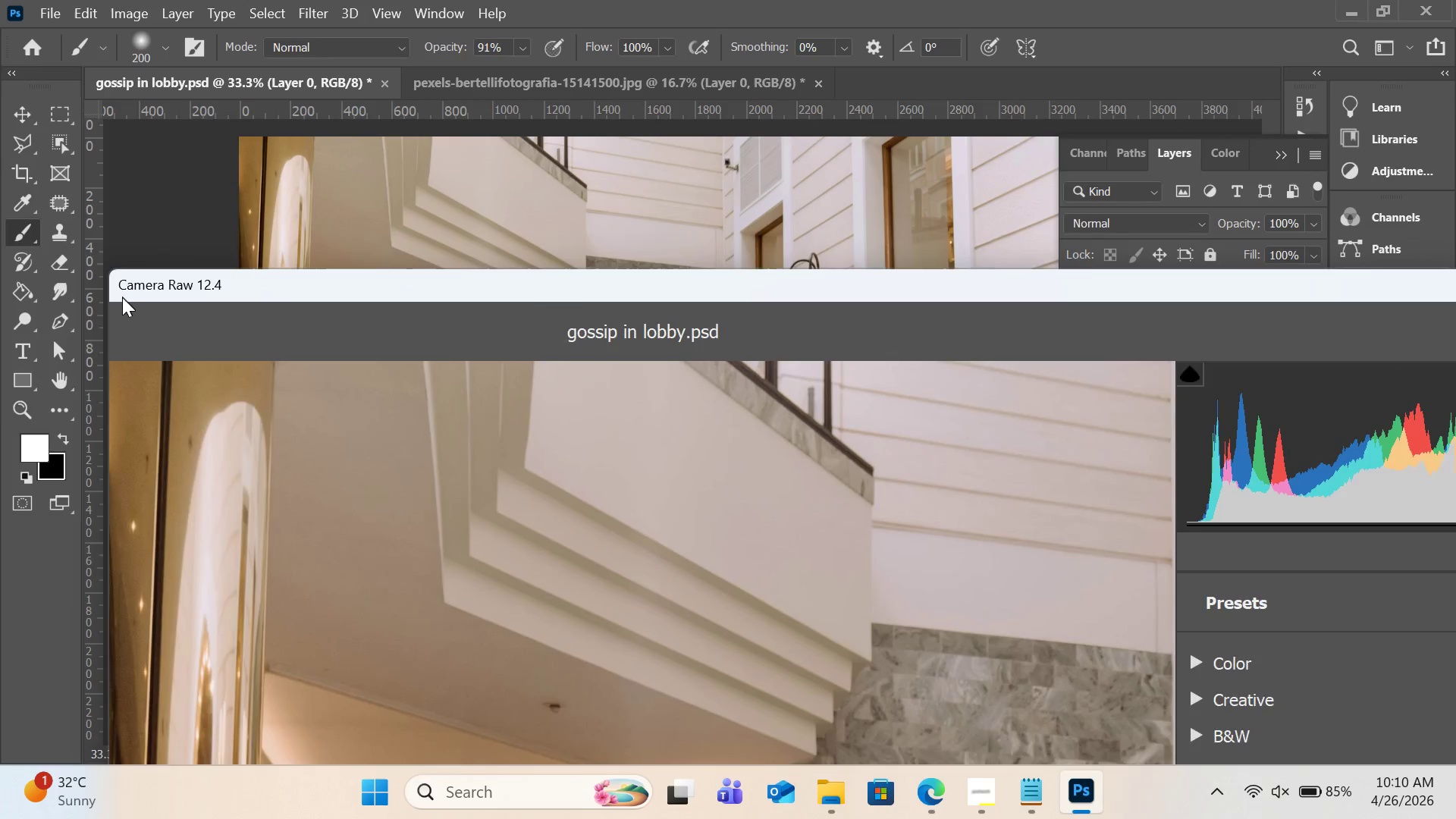 
triple_click([45, 172])
 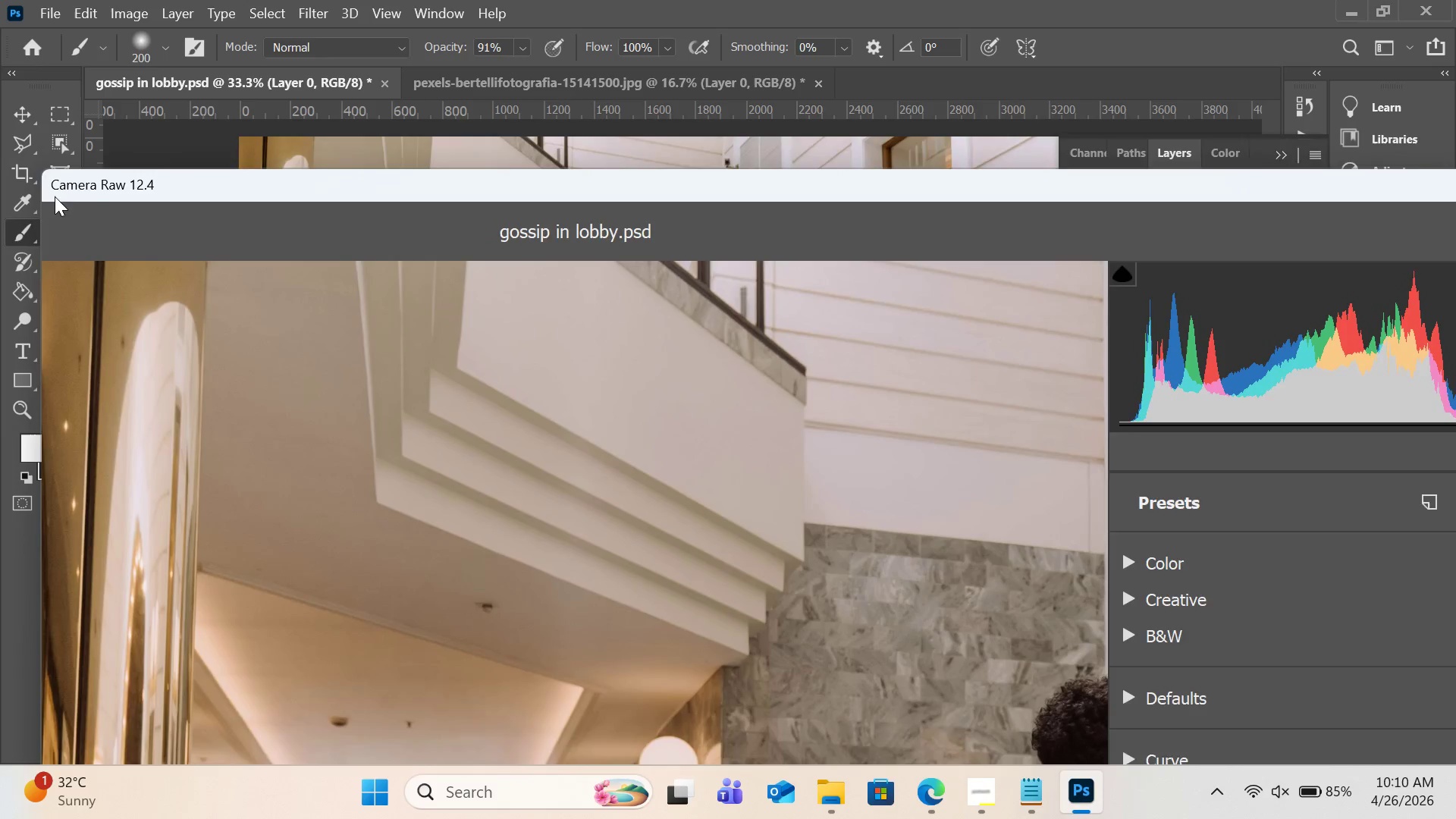 
left_click_drag(start_coordinate=[55, 196], to_coordinate=[165, 384])
 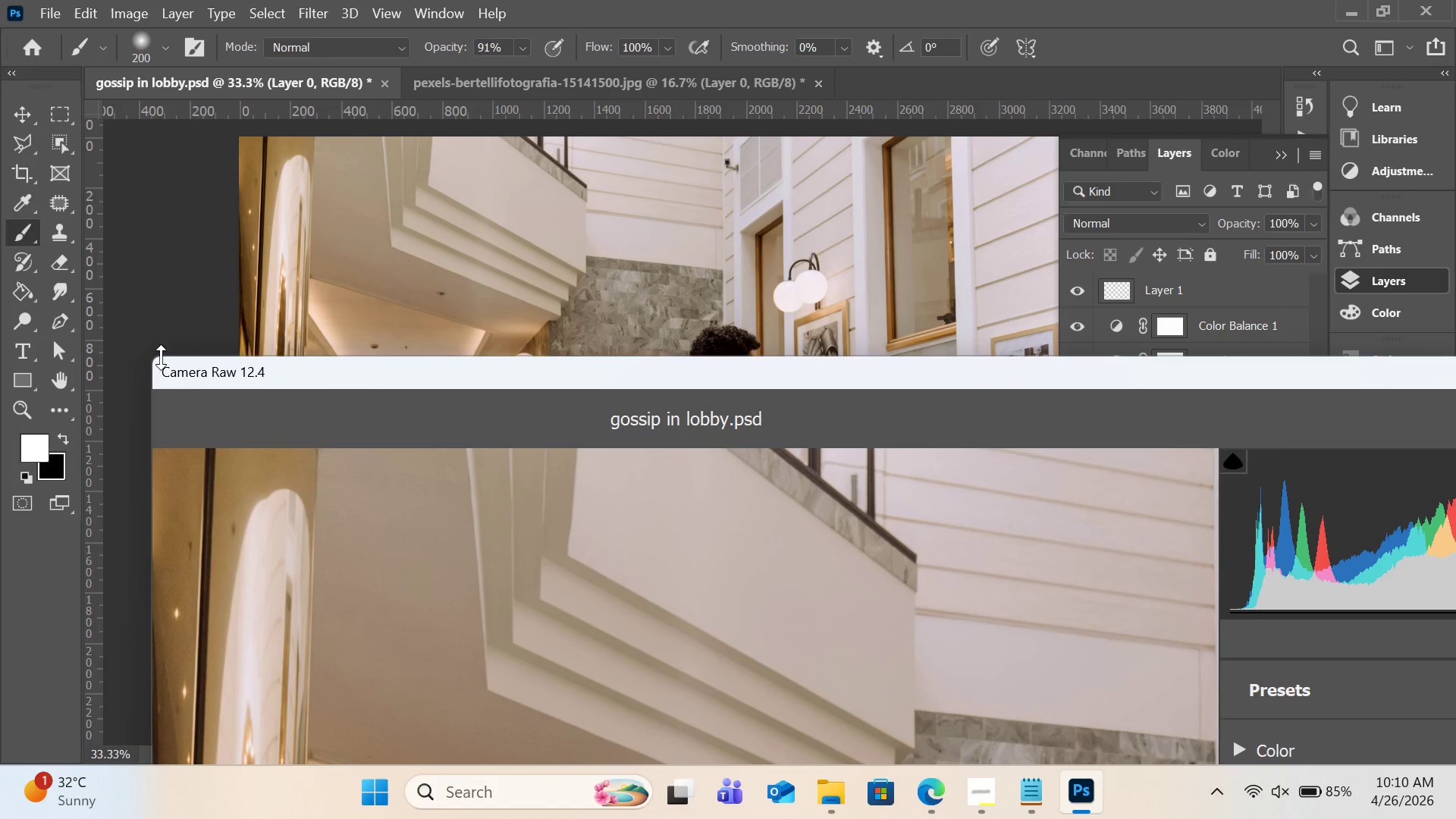 
left_click_drag(start_coordinate=[161, 357], to_coordinate=[192, 389])
 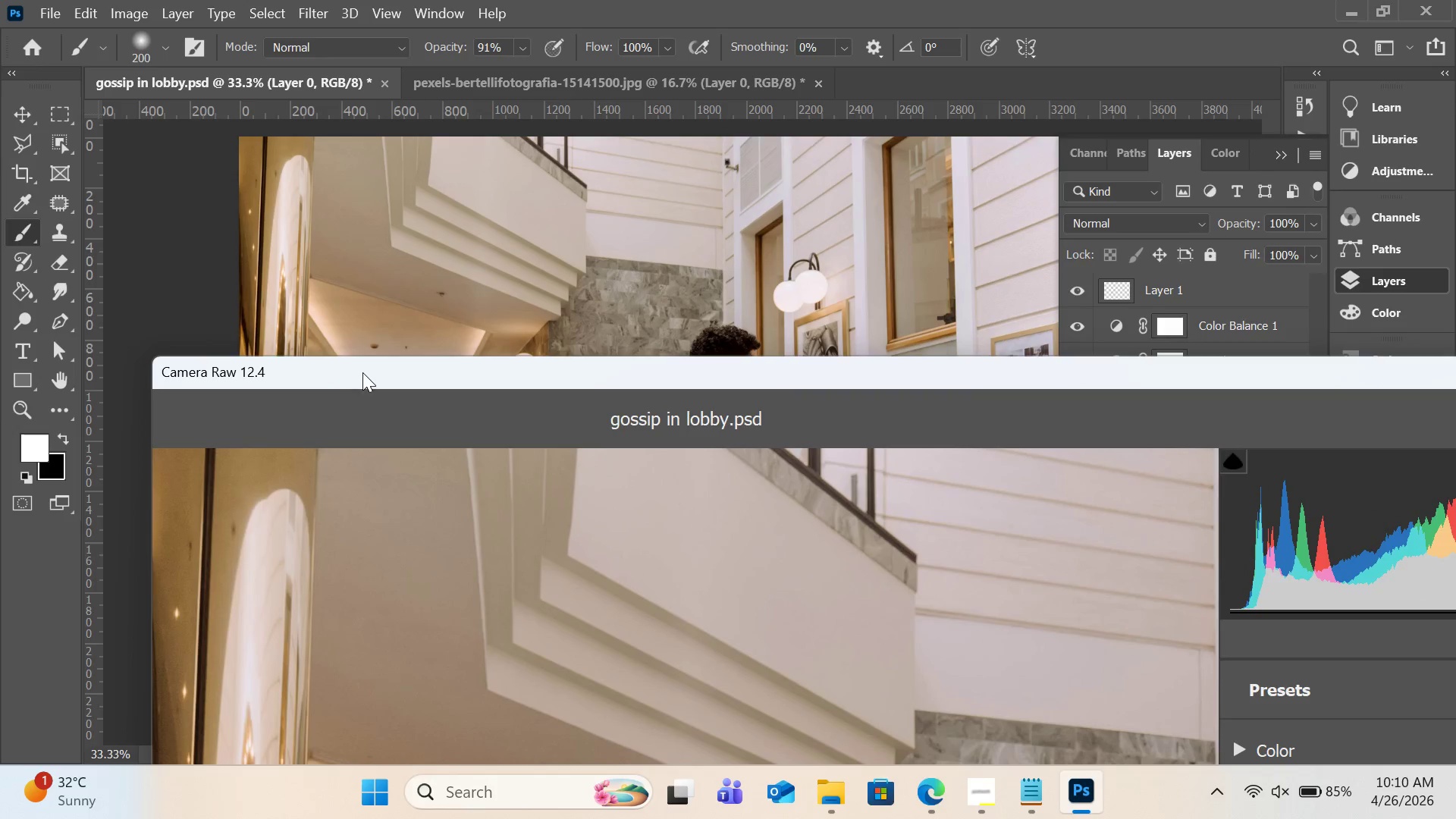 
left_click_drag(start_coordinate=[362, 372], to_coordinate=[180, 8])
 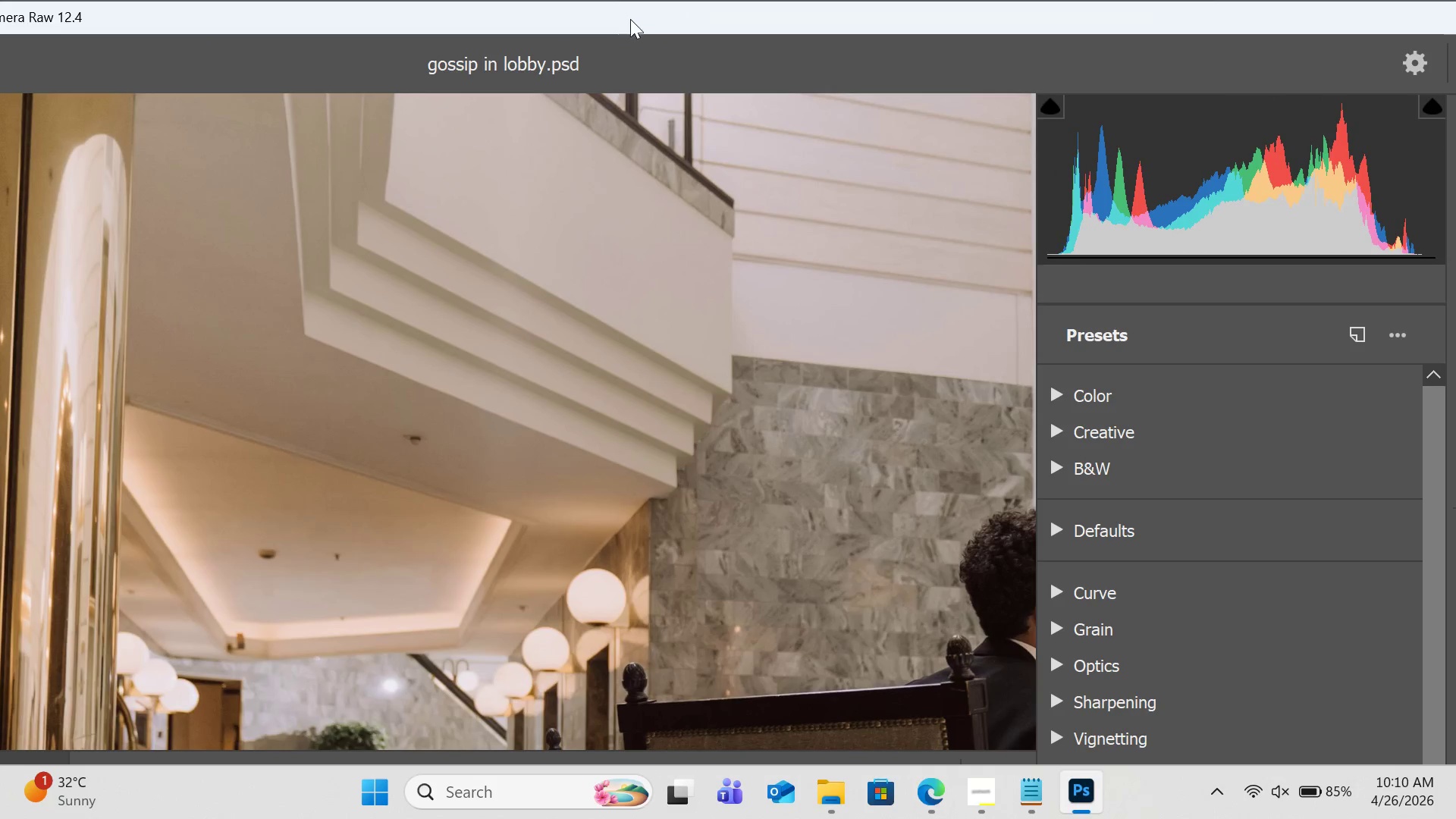 
left_click_drag(start_coordinate=[632, 21], to_coordinate=[602, 0])
 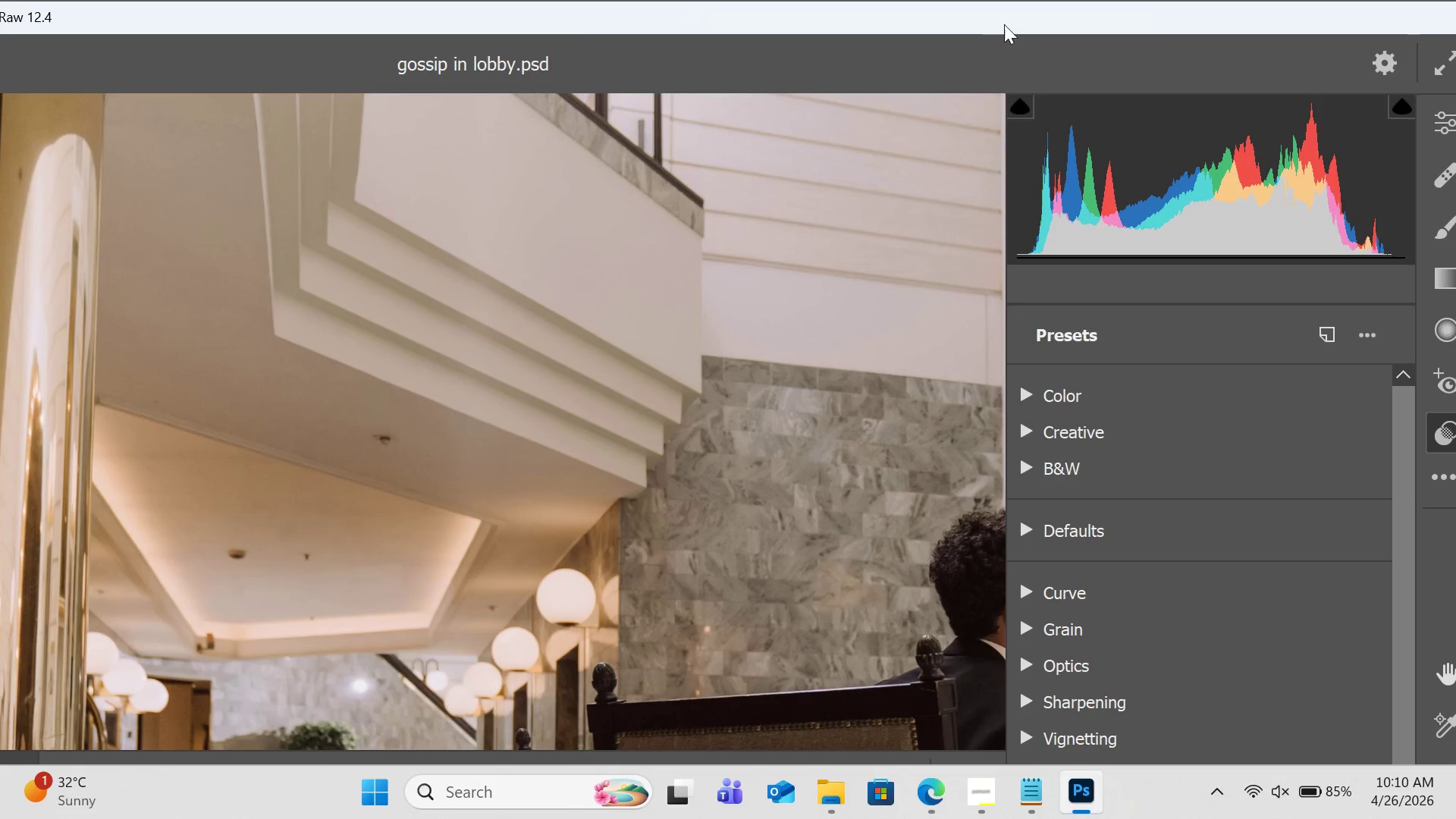 
left_click_drag(start_coordinate=[1005, 24], to_coordinate=[769, 0])
 